 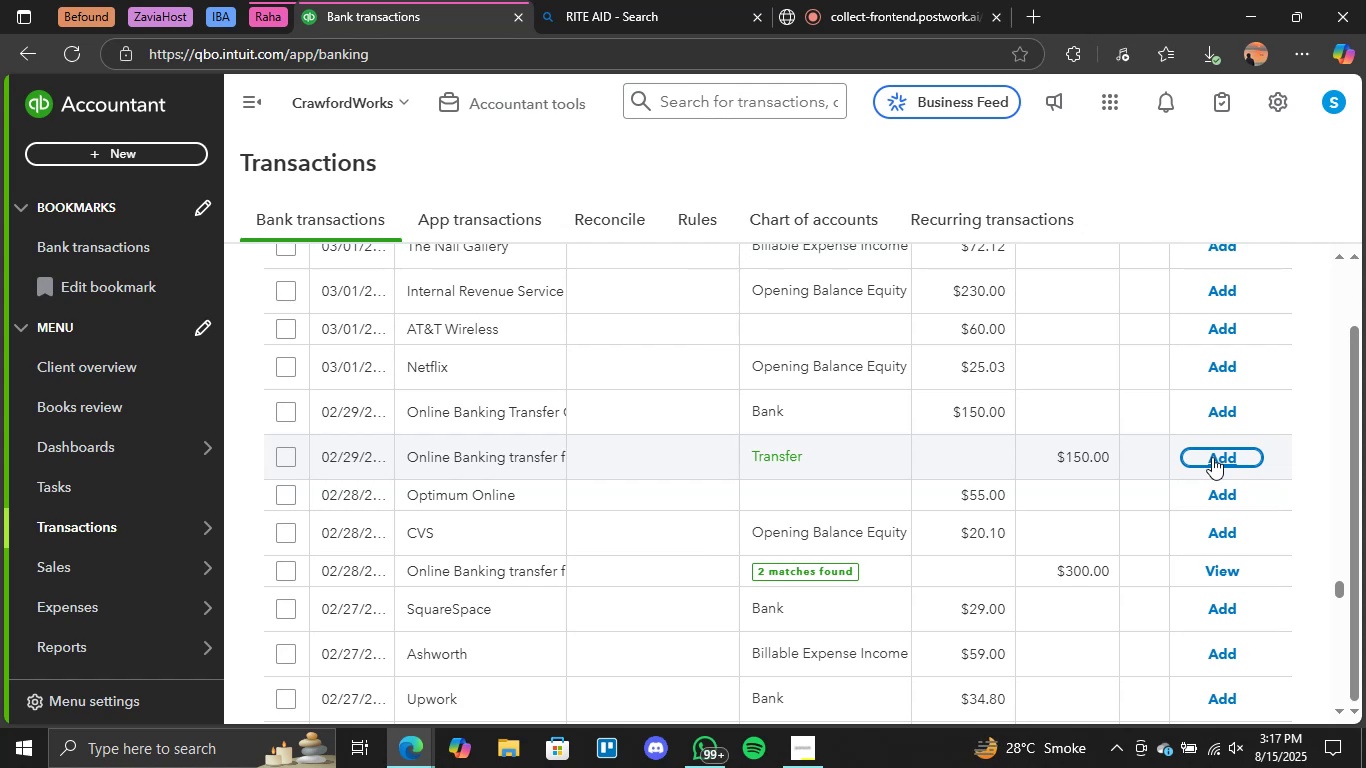 
scroll: coordinate [971, 442], scroll_direction: down, amount: 1.0
 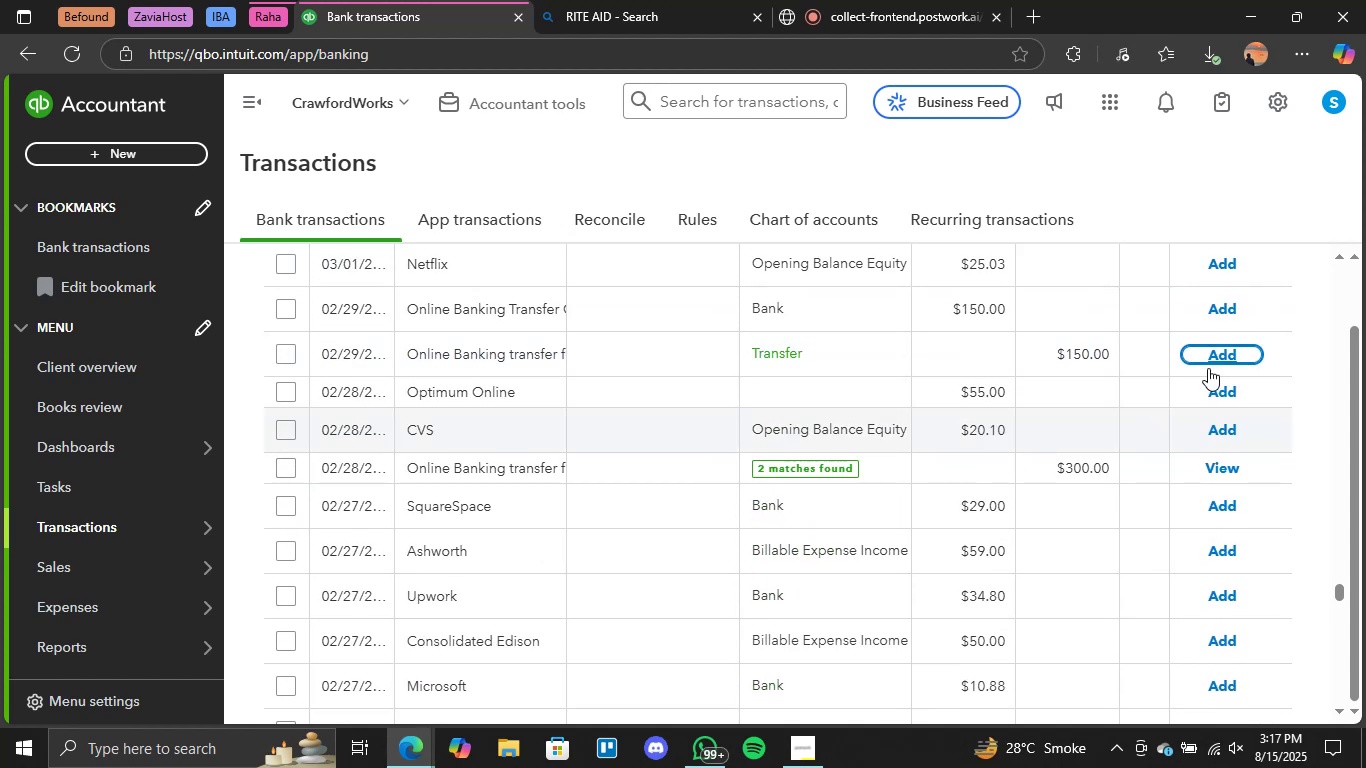 
left_click([1225, 355])
 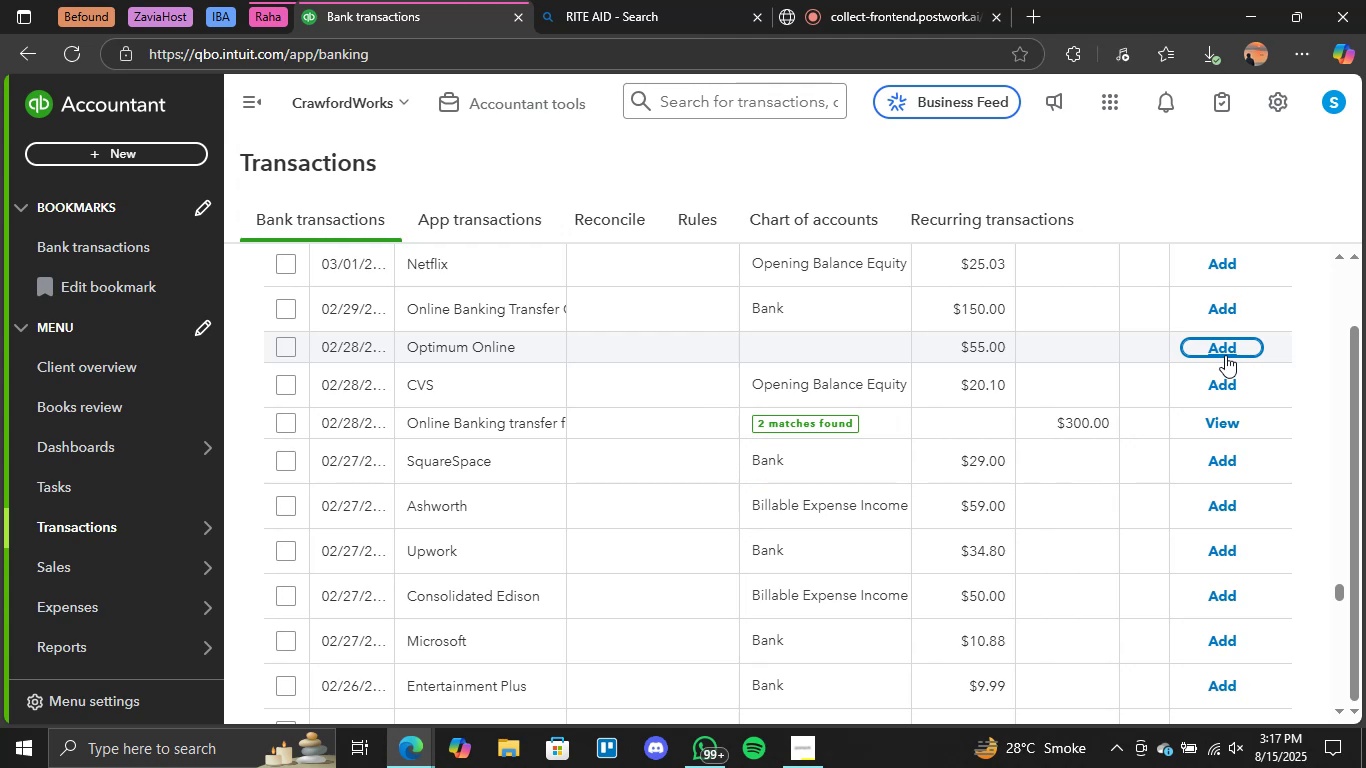 
wait(29.82)
 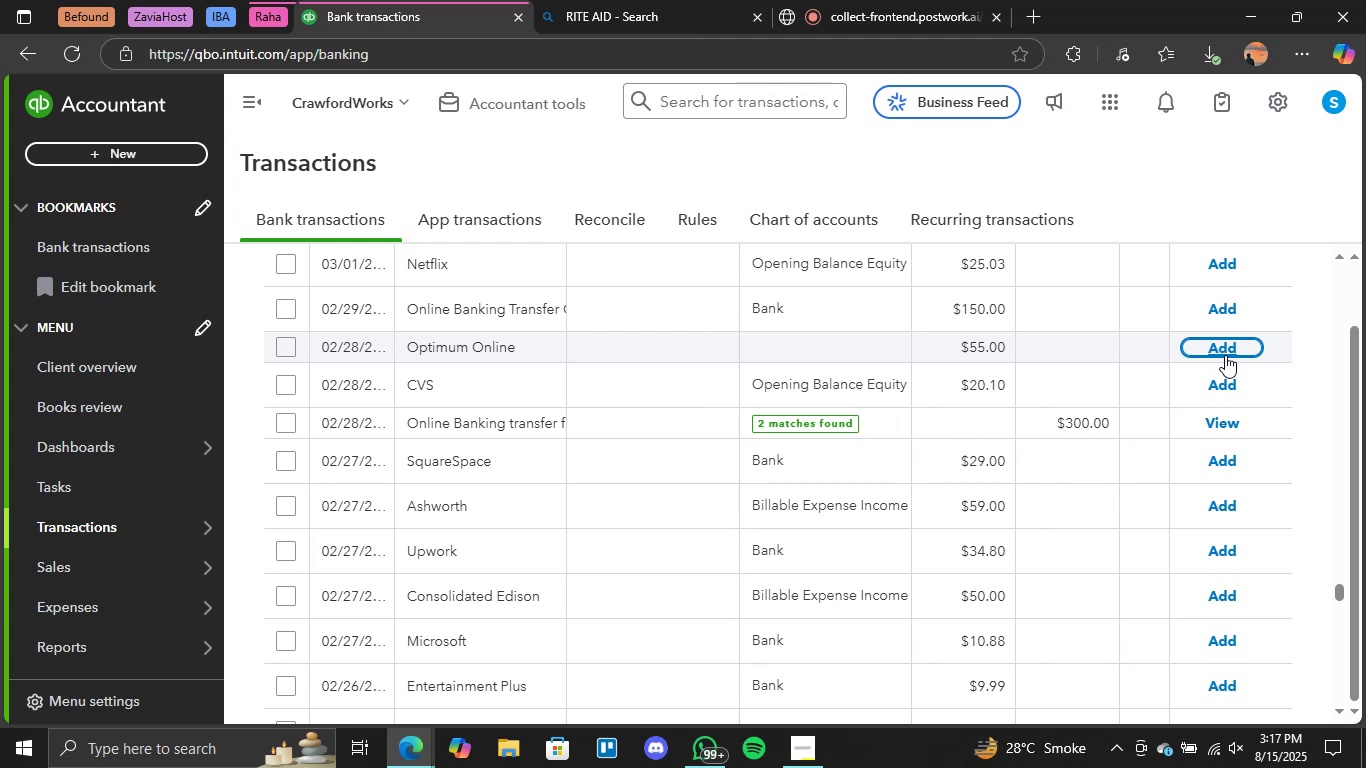 
scroll: coordinate [956, 534], scroll_direction: down, amount: 3.0
 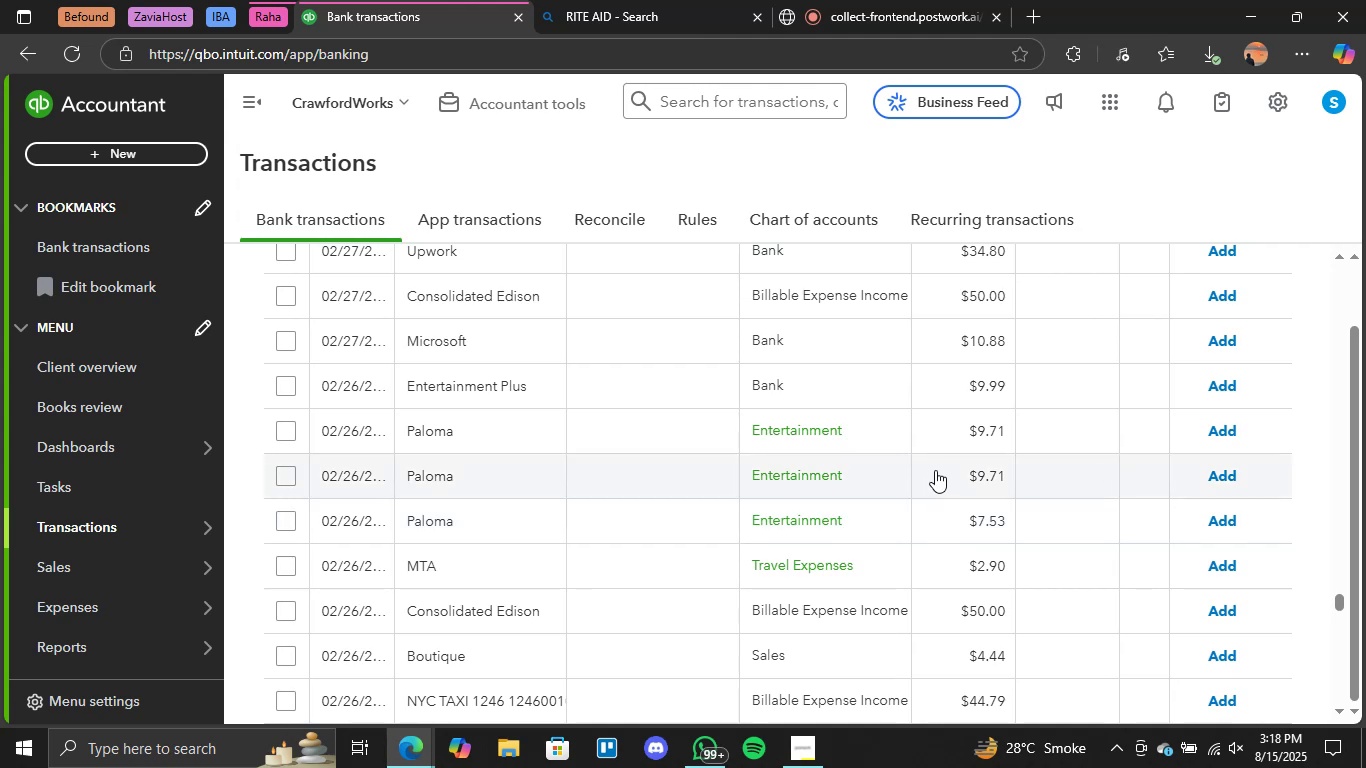 
wait(24.56)
 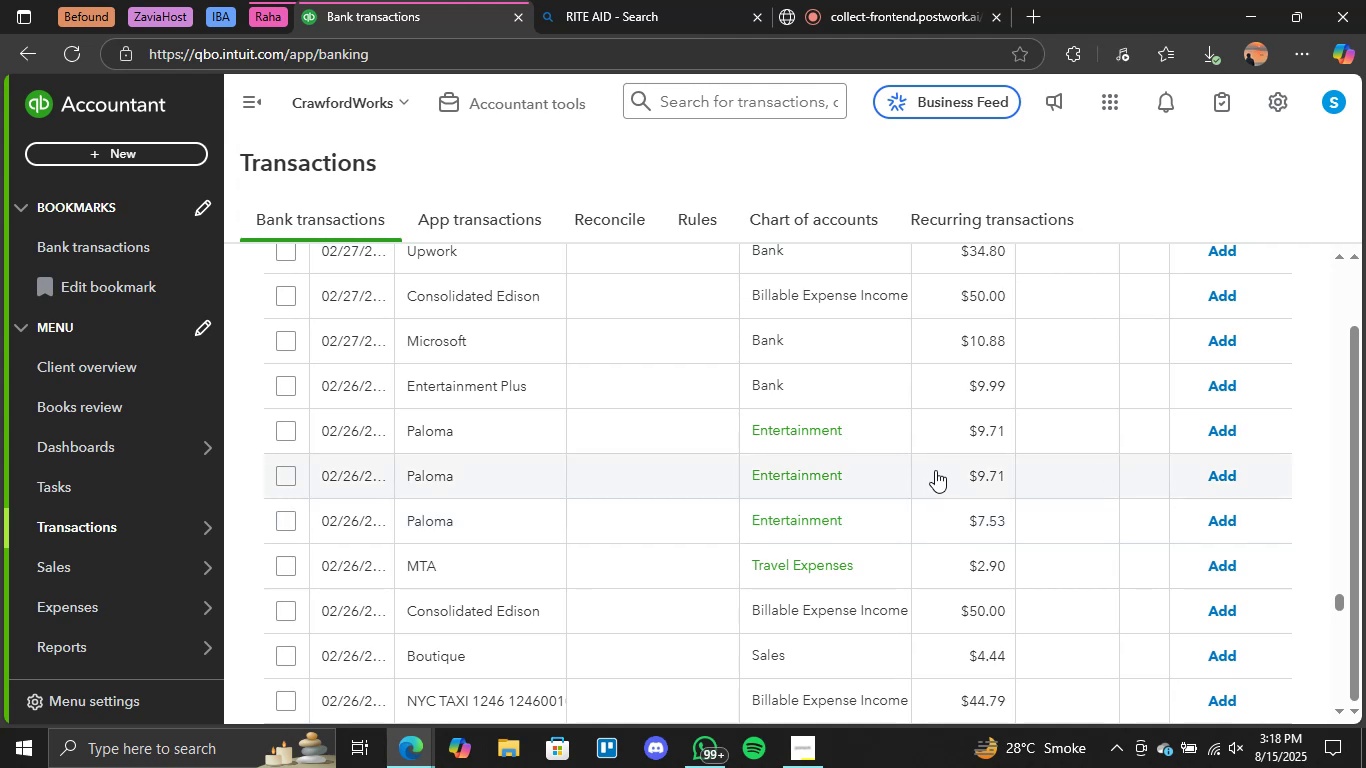 
left_click([1221, 433])
 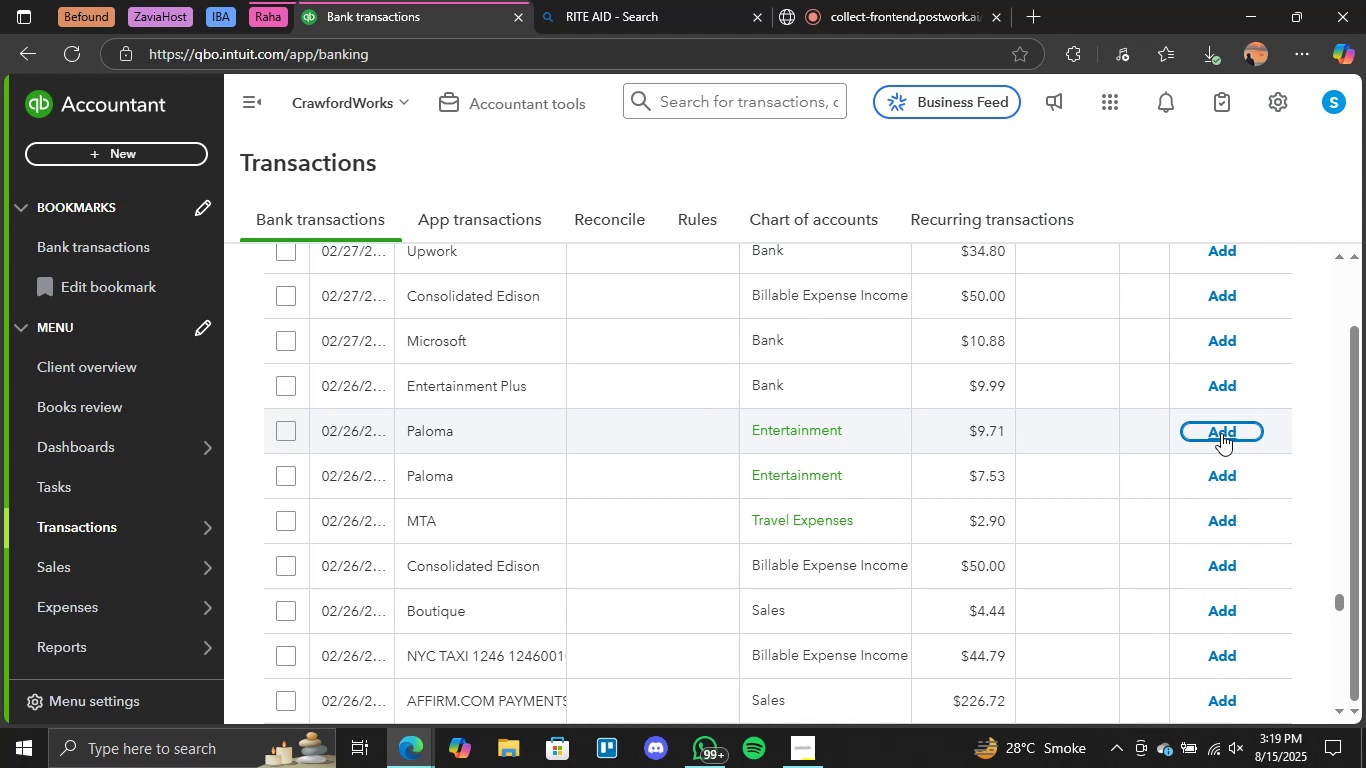 
wait(58.66)
 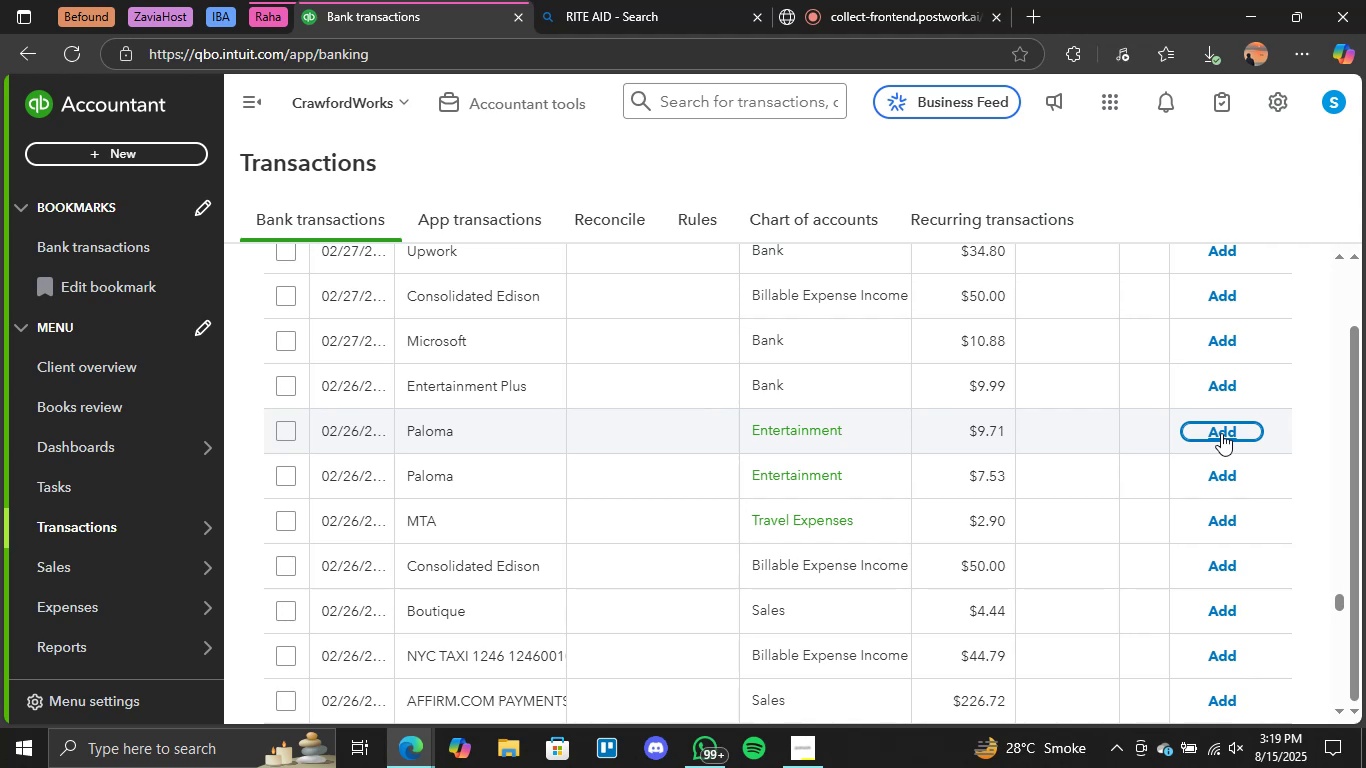 
left_click([1221, 433])
 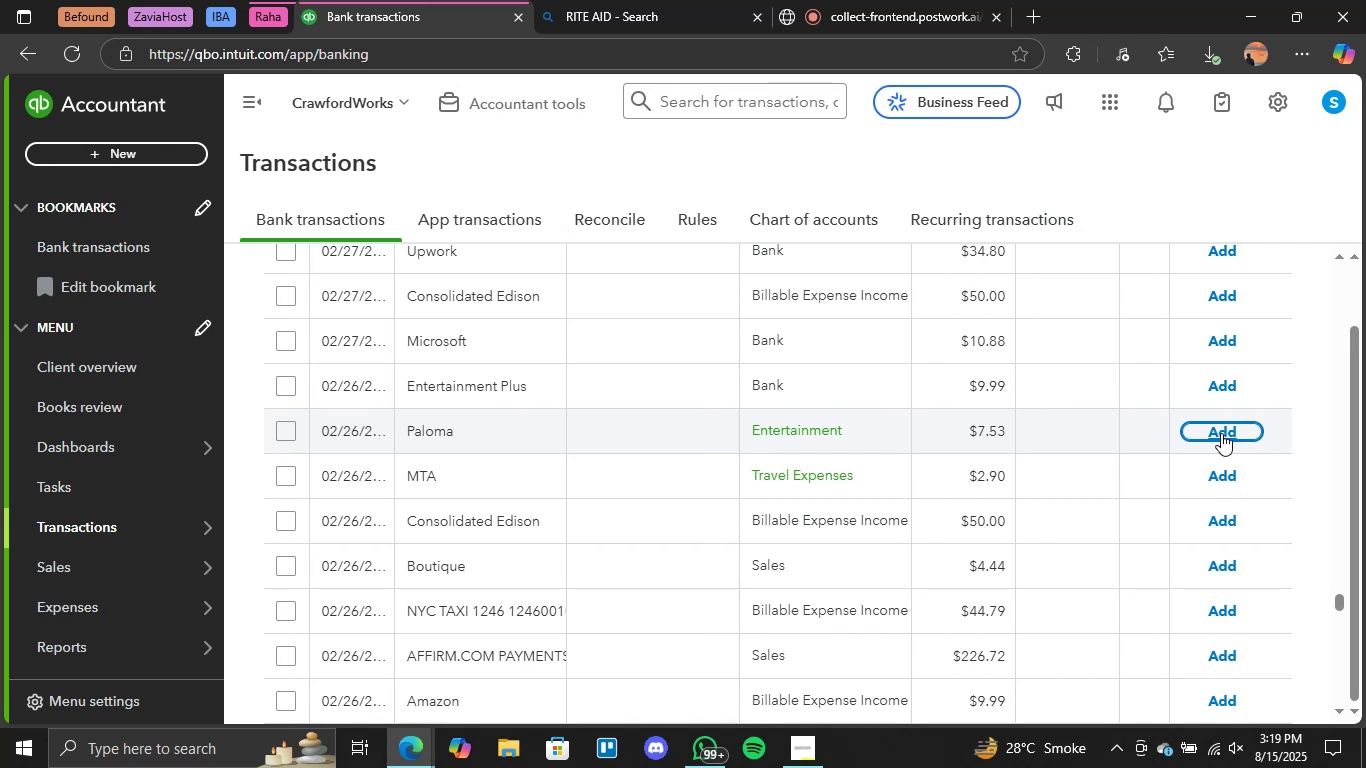 
wait(42.31)
 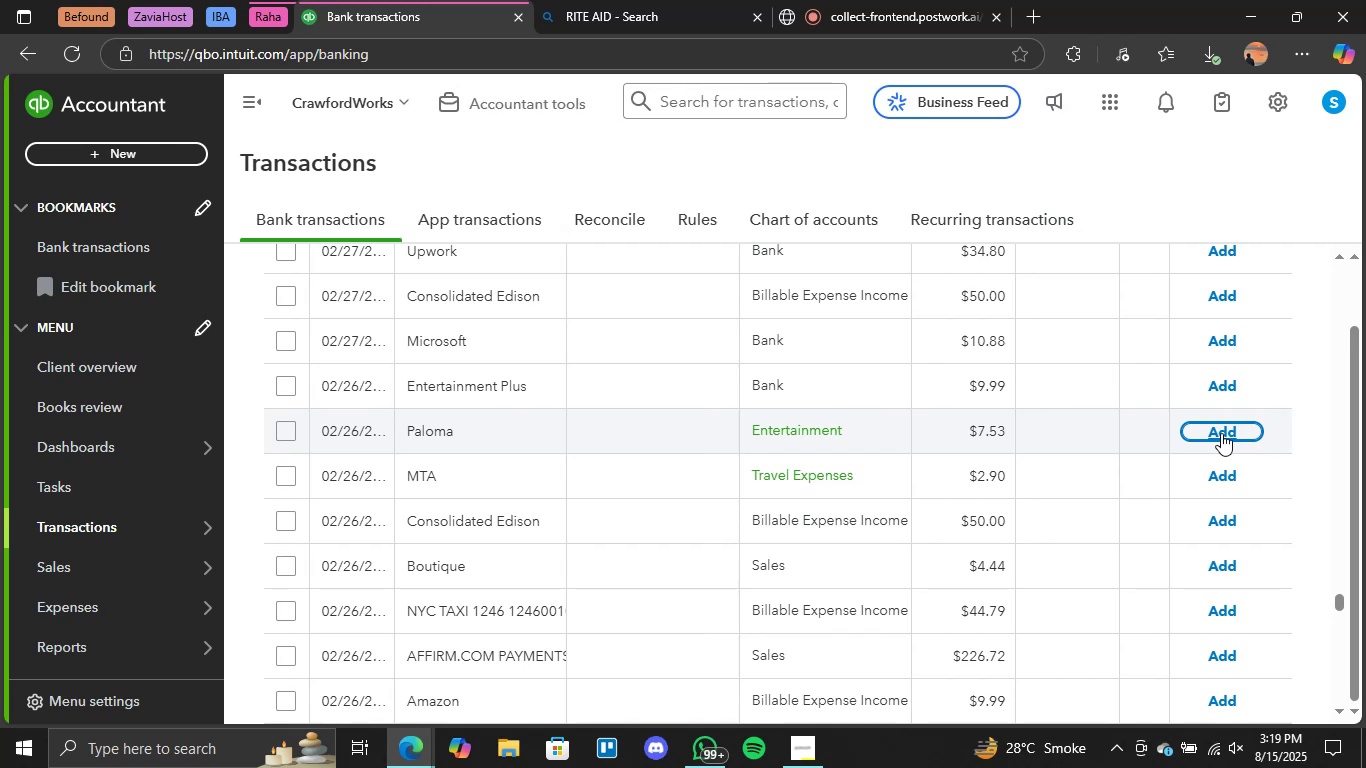 
left_click([1228, 429])
 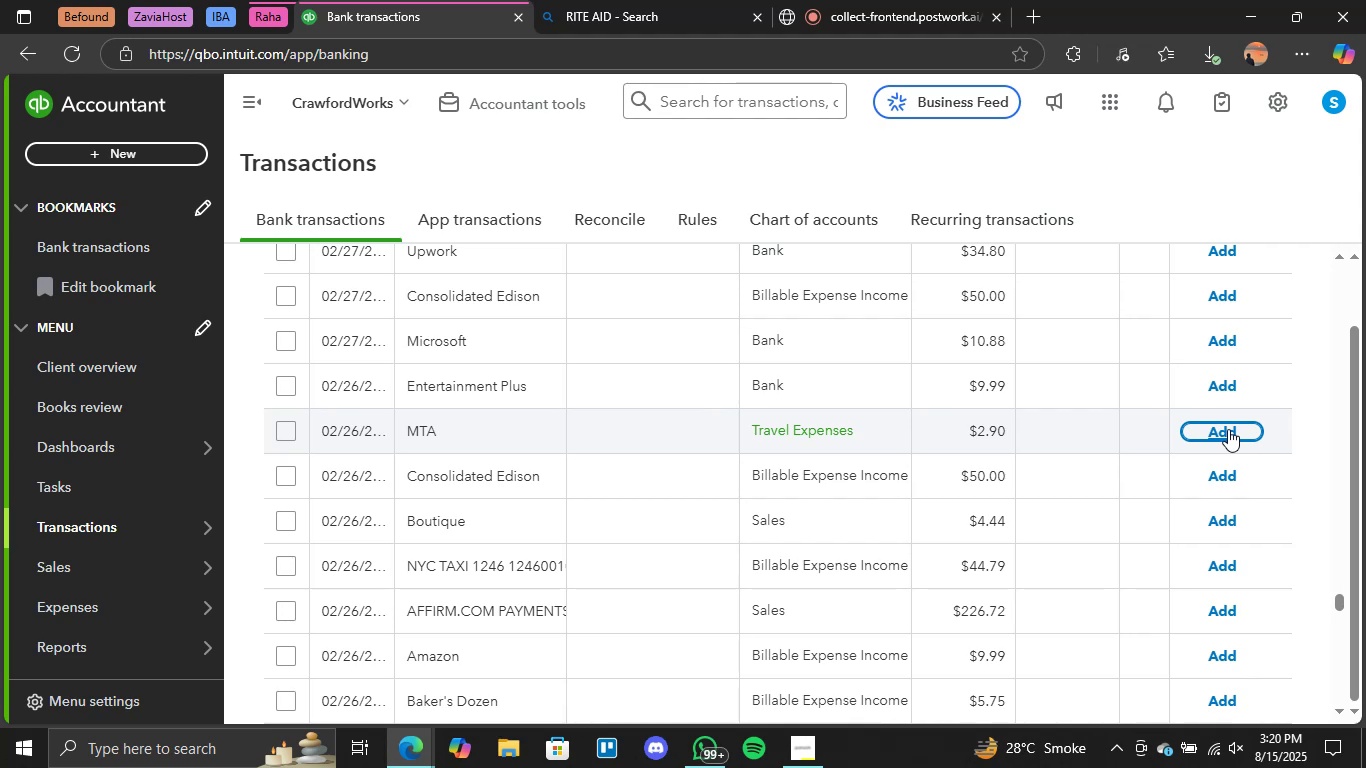 
wait(32.59)
 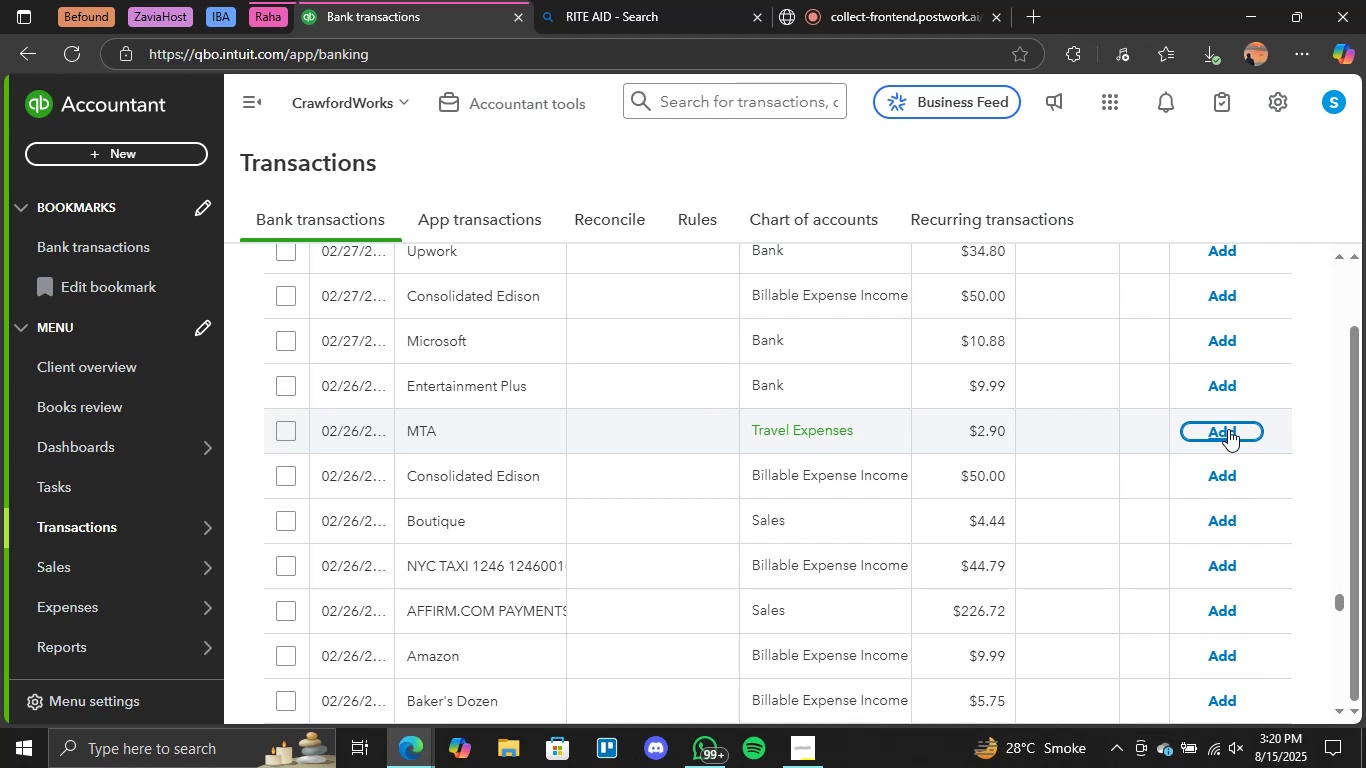 
scroll: coordinate [983, 446], scroll_direction: down, amount: 1.0
 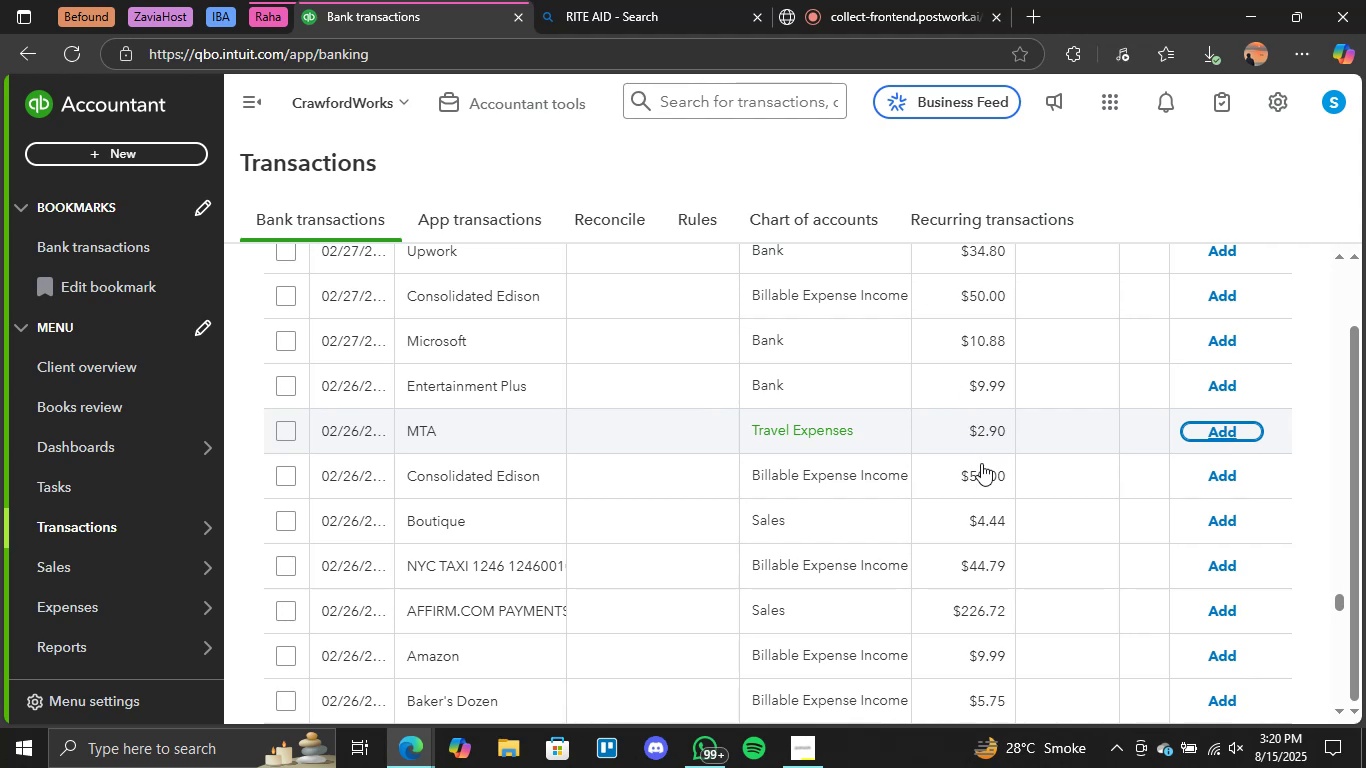 
scroll: coordinate [981, 463], scroll_direction: none, amount: 0.0
 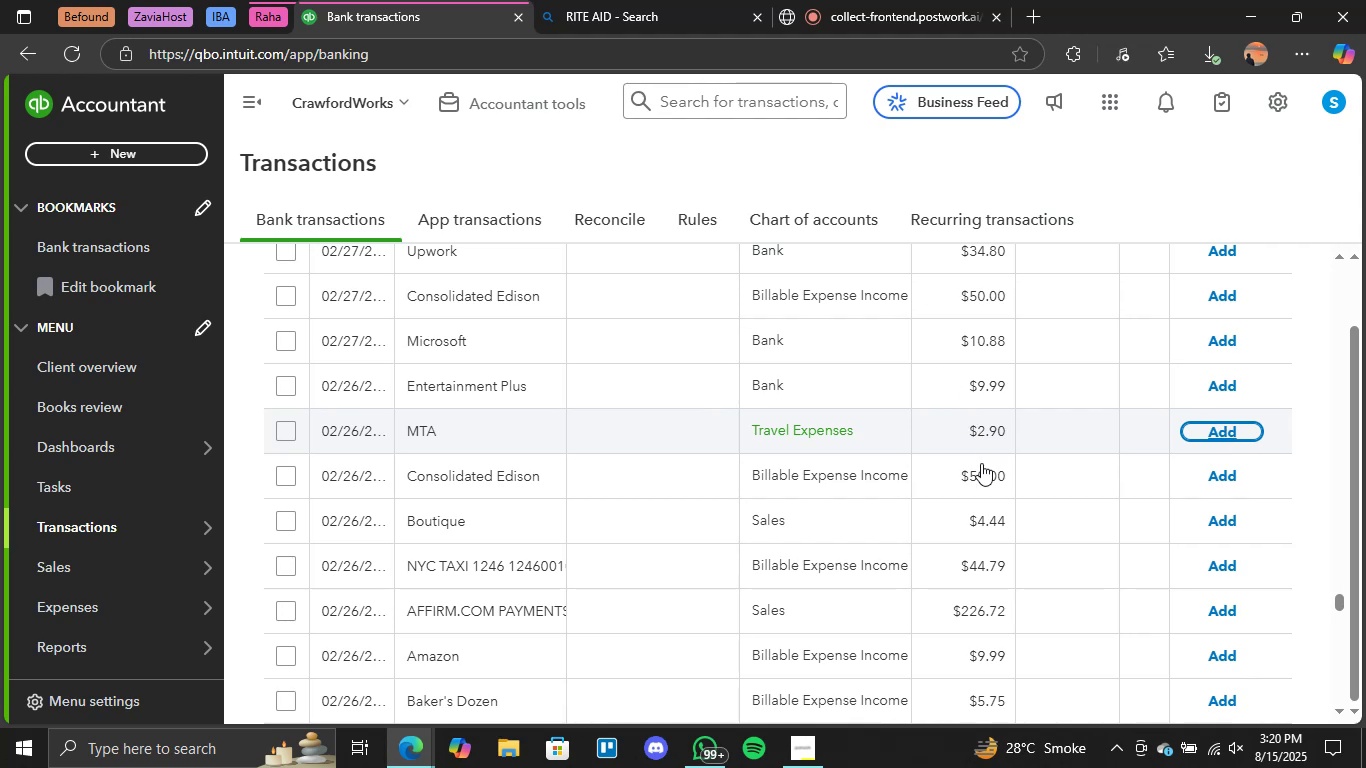 
scroll: coordinate [981, 463], scroll_direction: up, amount: 1.0
 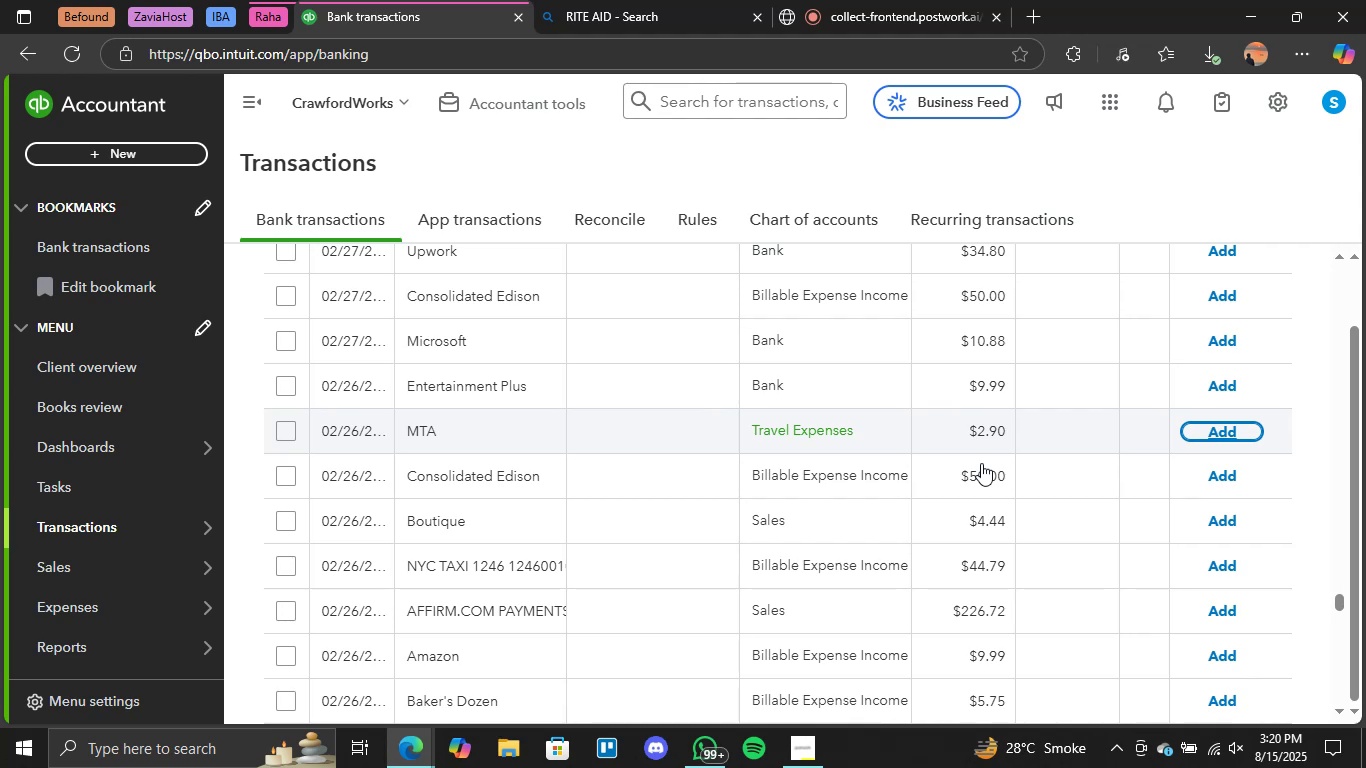 
wait(6.68)
 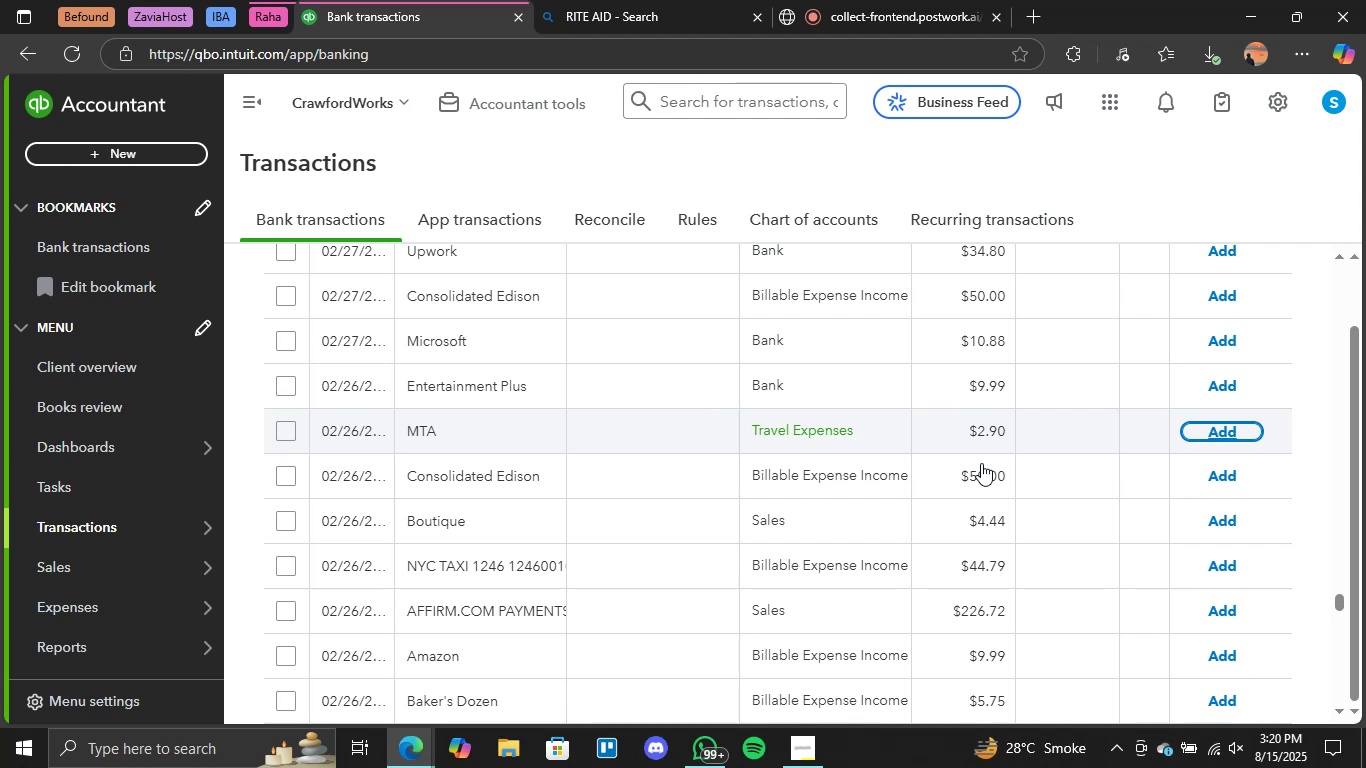 
scroll: coordinate [867, 503], scroll_direction: none, amount: 0.0
 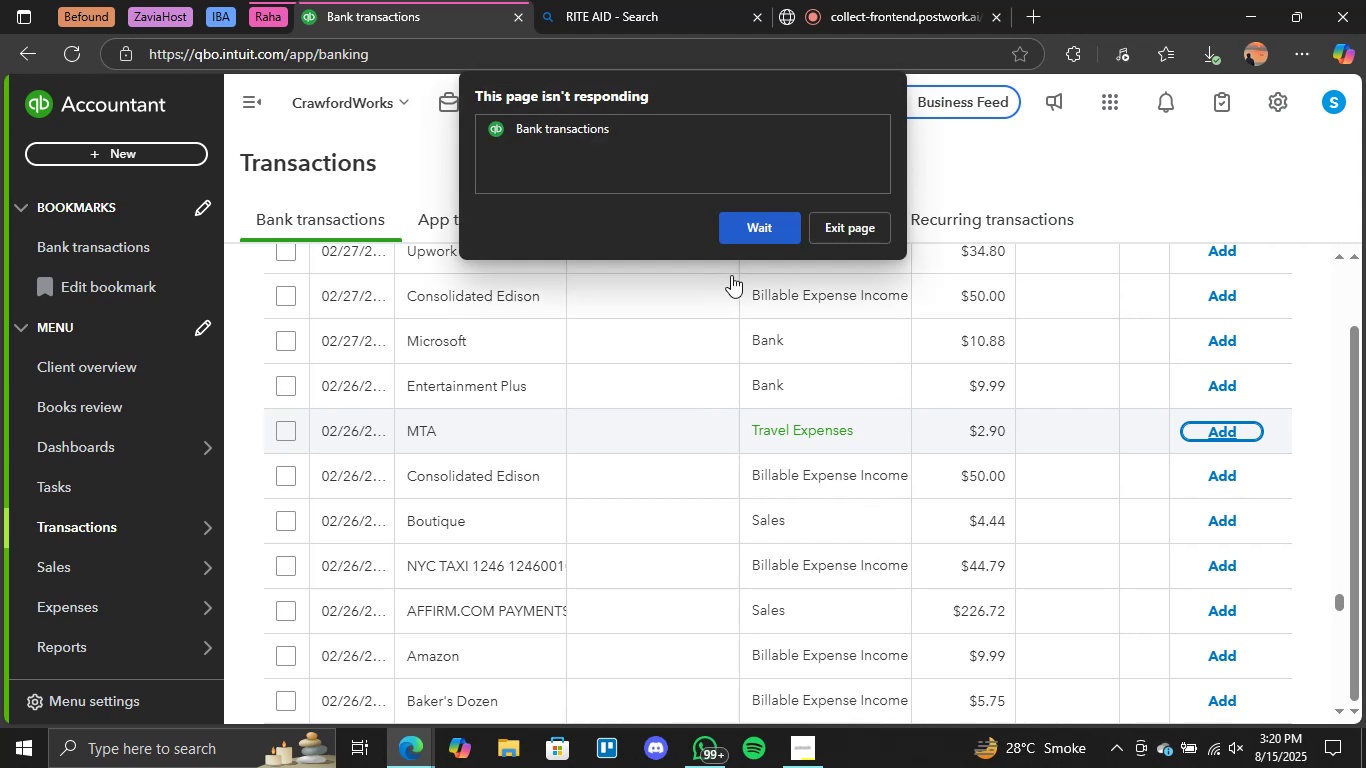 
left_click([749, 230])
 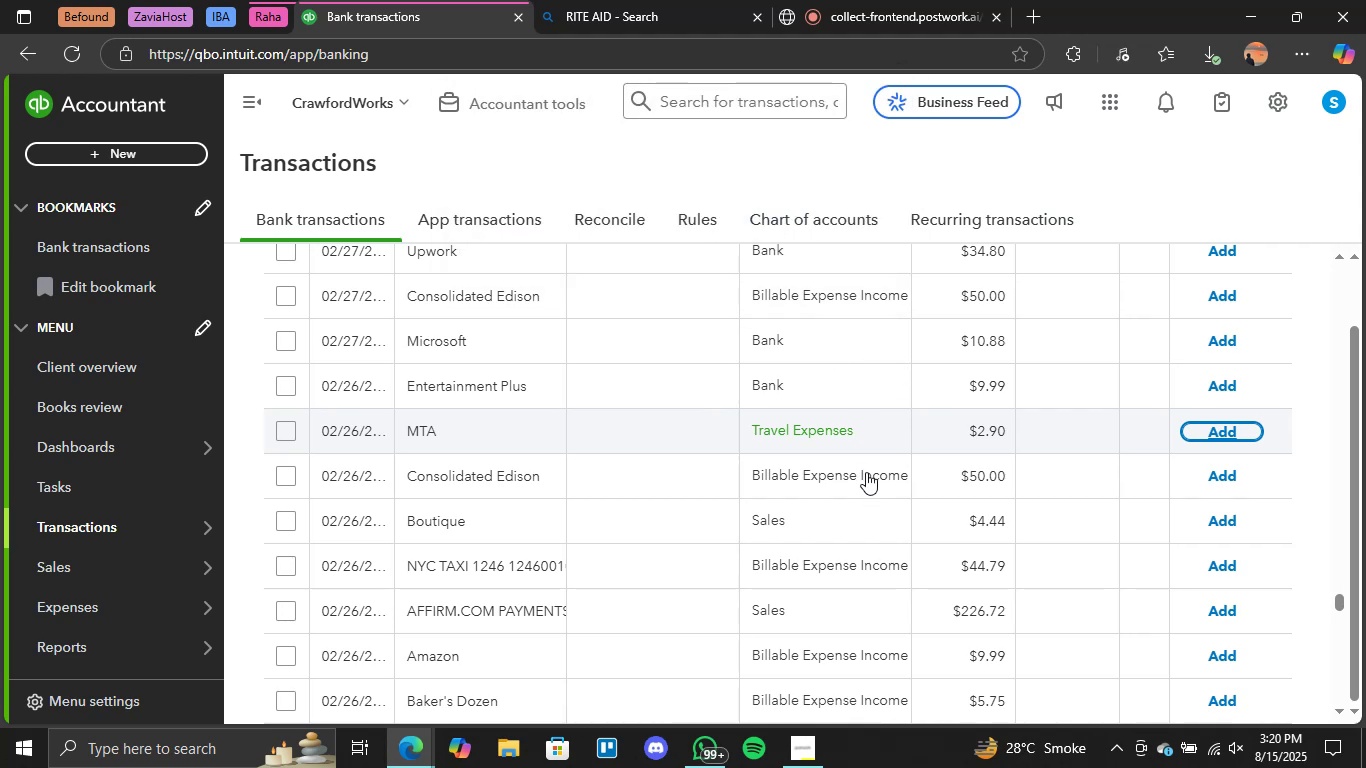 
scroll: coordinate [895, 546], scroll_direction: down, amount: 1.0
 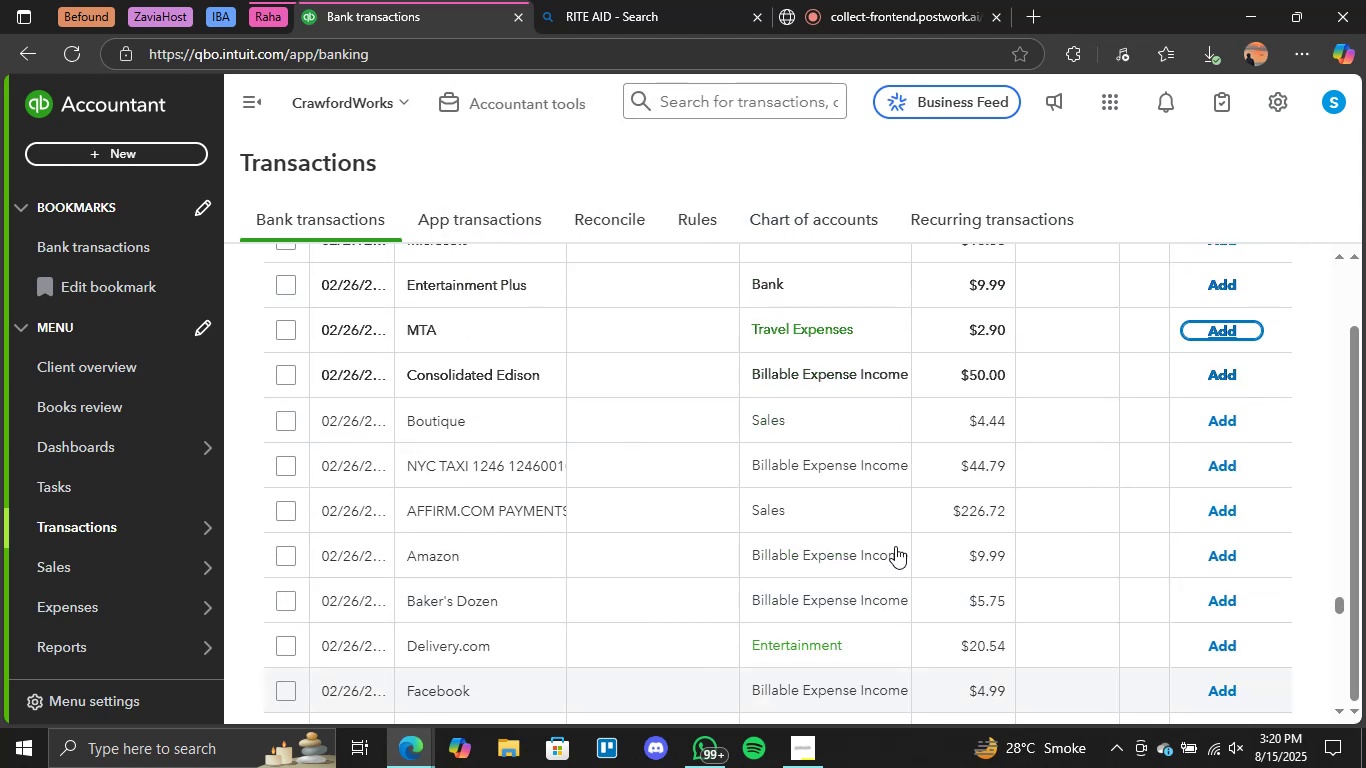 
scroll: coordinate [895, 546], scroll_direction: up, amount: 1.0
 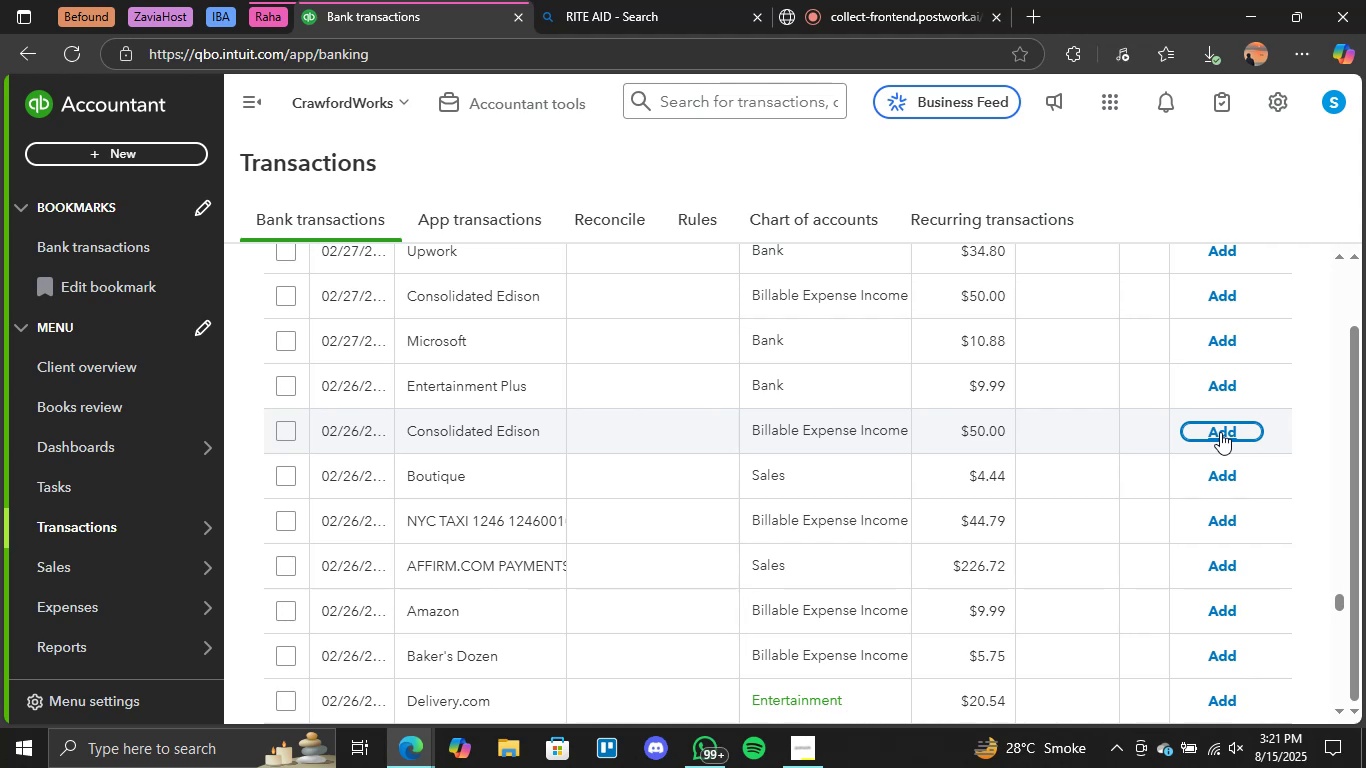 
wait(26.48)
 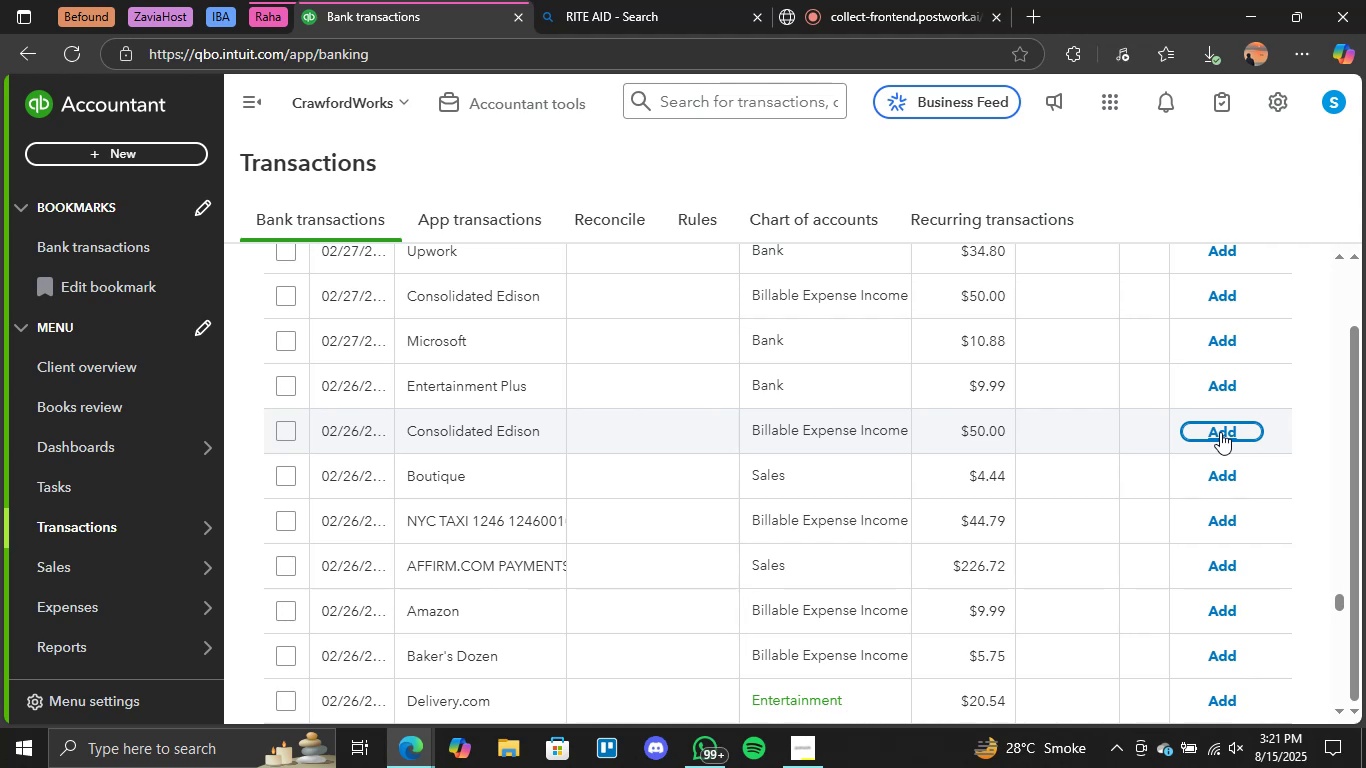 
scroll: coordinate [850, 505], scroll_direction: down, amount: 3.0
 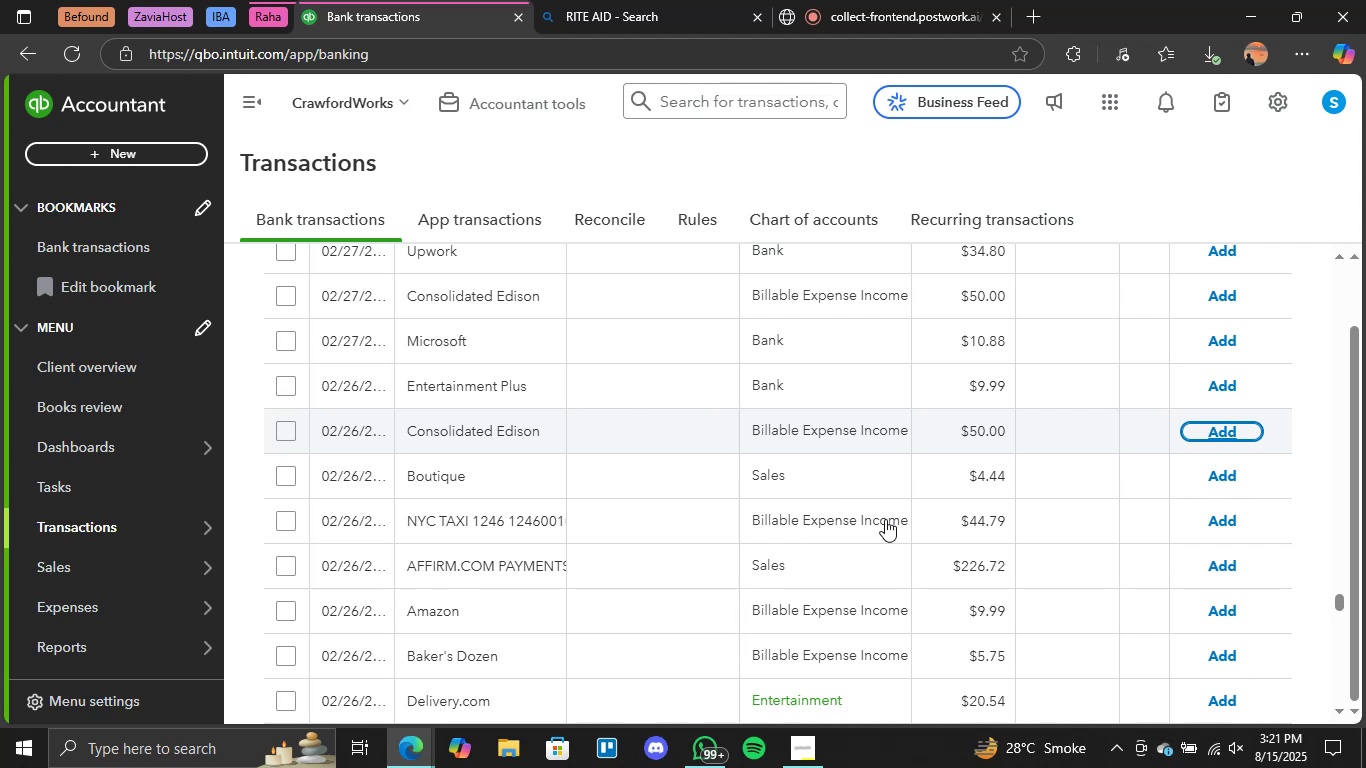 
wait(12.04)
 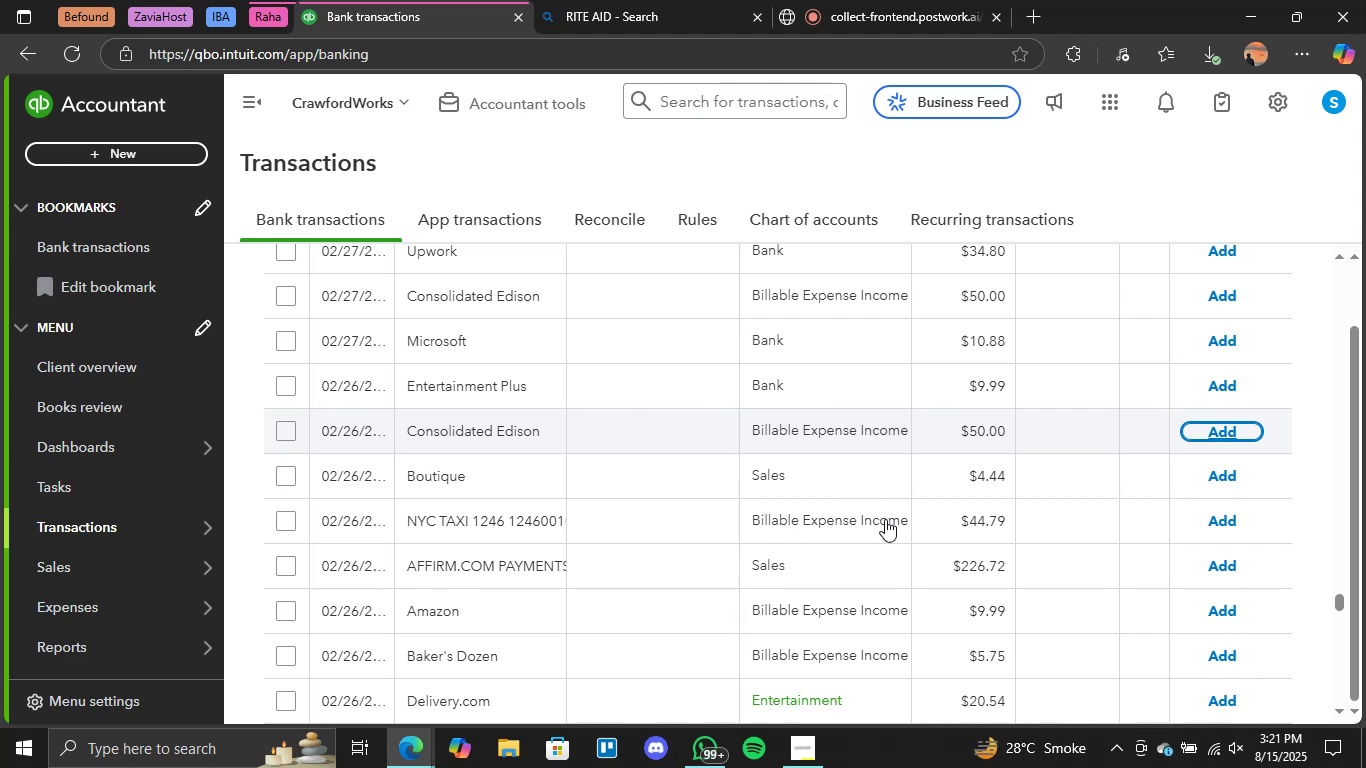 
scroll: coordinate [856, 549], scroll_direction: down, amount: 2.0
 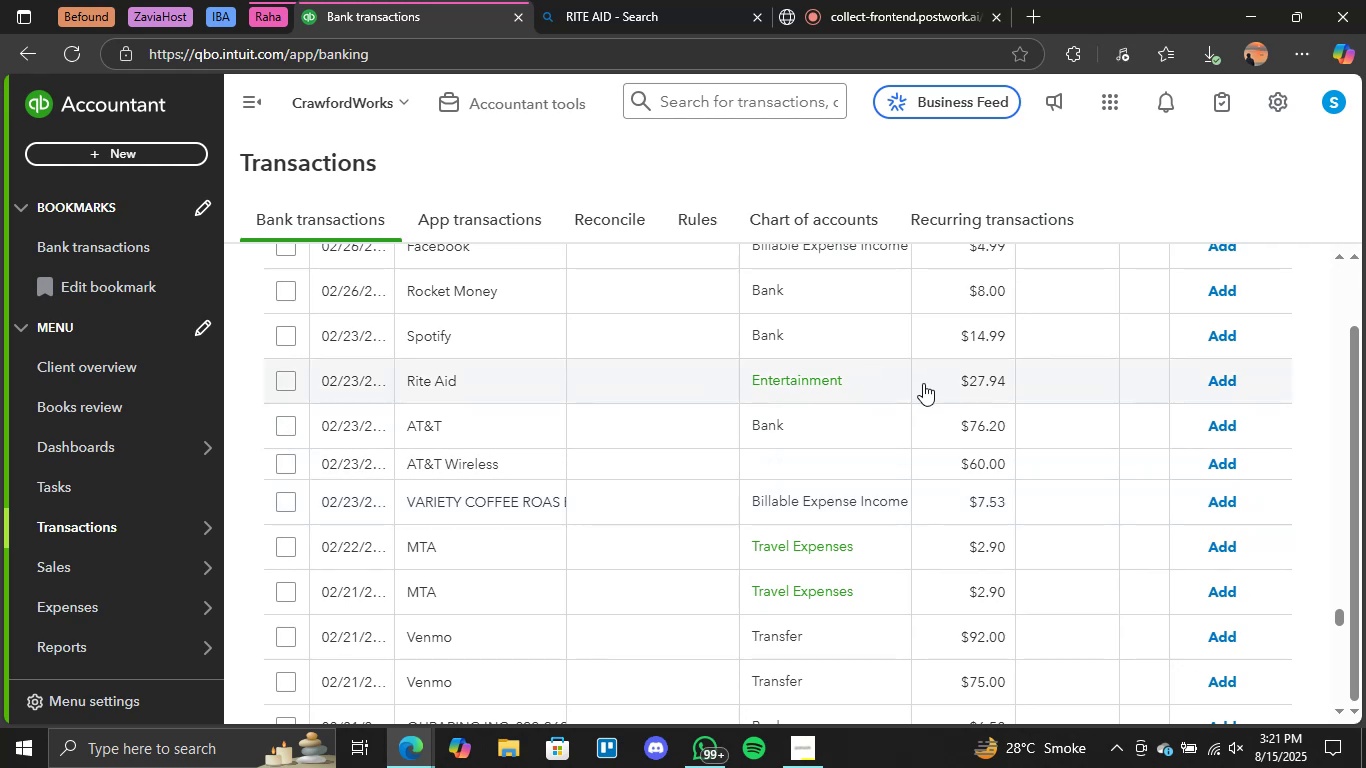 
left_click([1225, 385])
 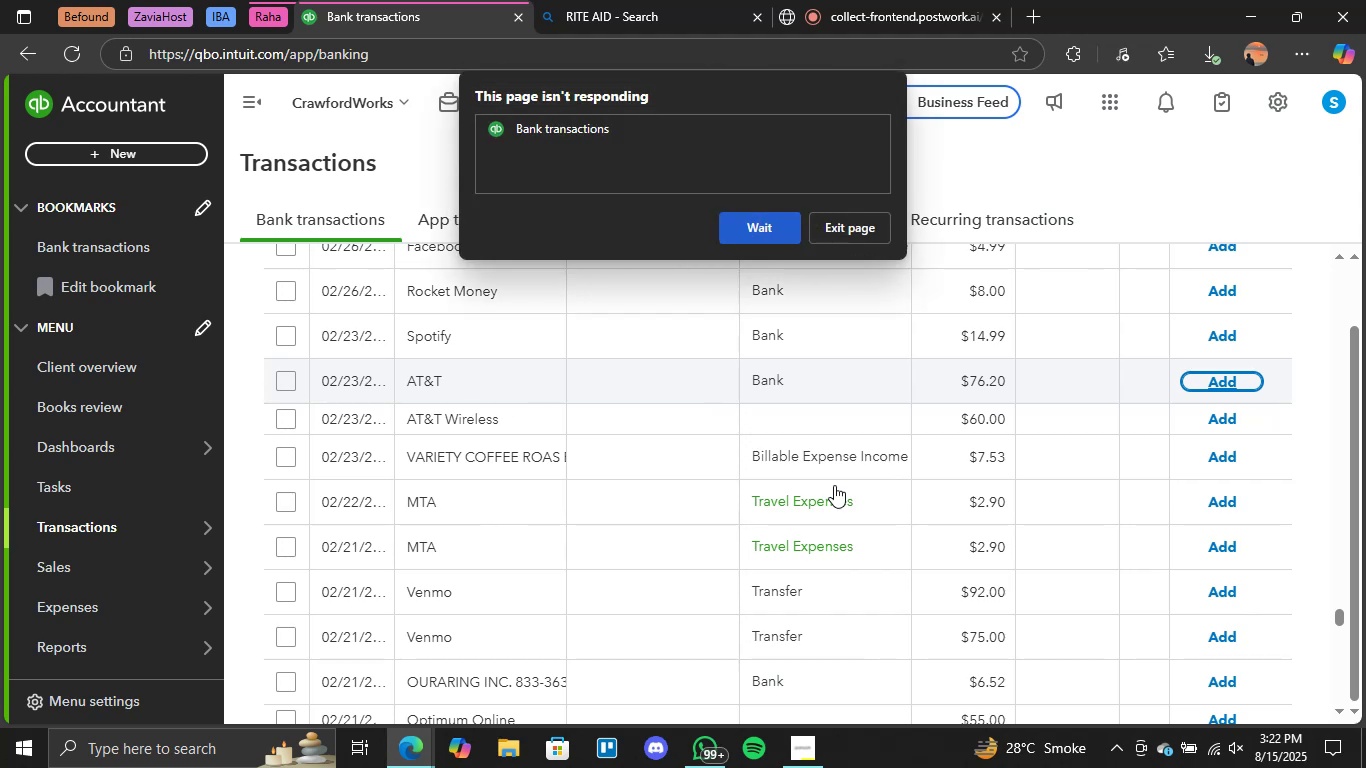 
wait(39.51)
 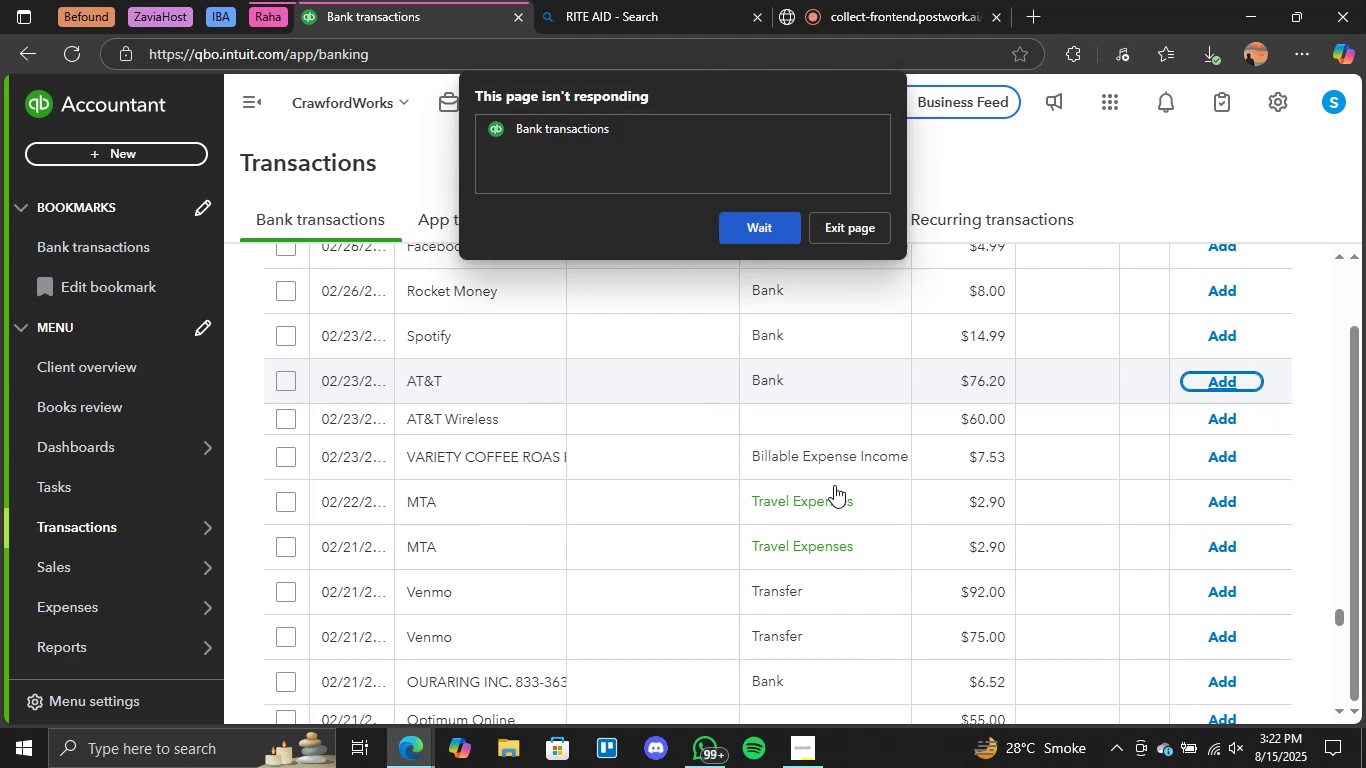 
left_click([1221, 503])
 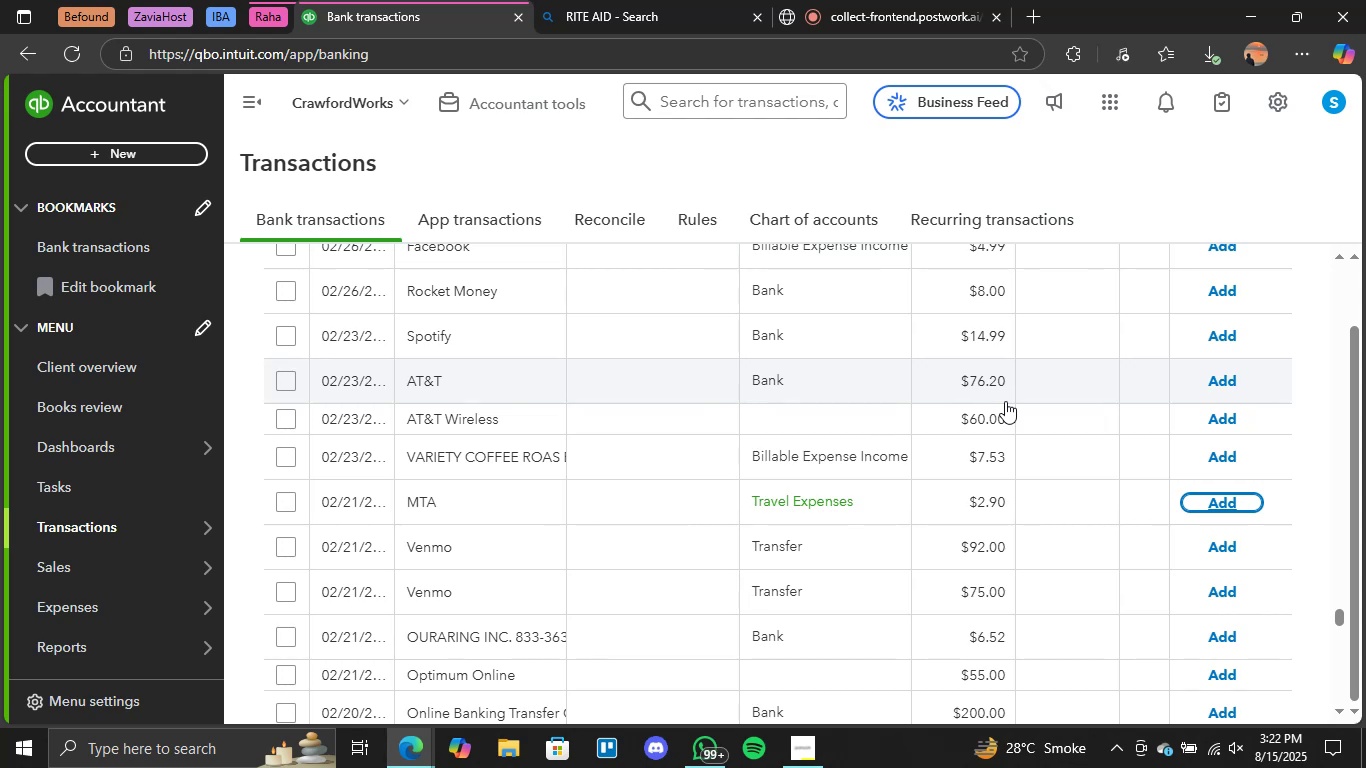 
wait(47.45)
 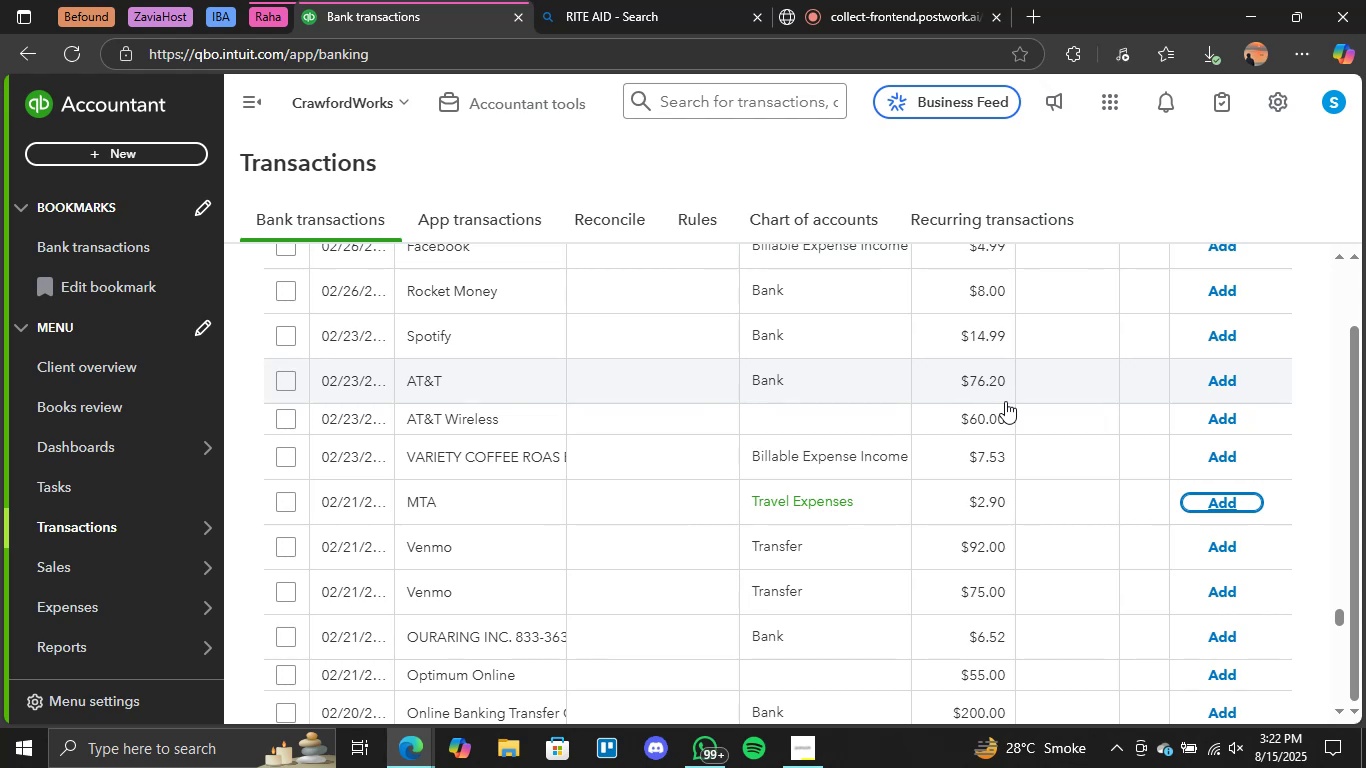 
scroll: coordinate [895, 516], scroll_direction: none, amount: 0.0
 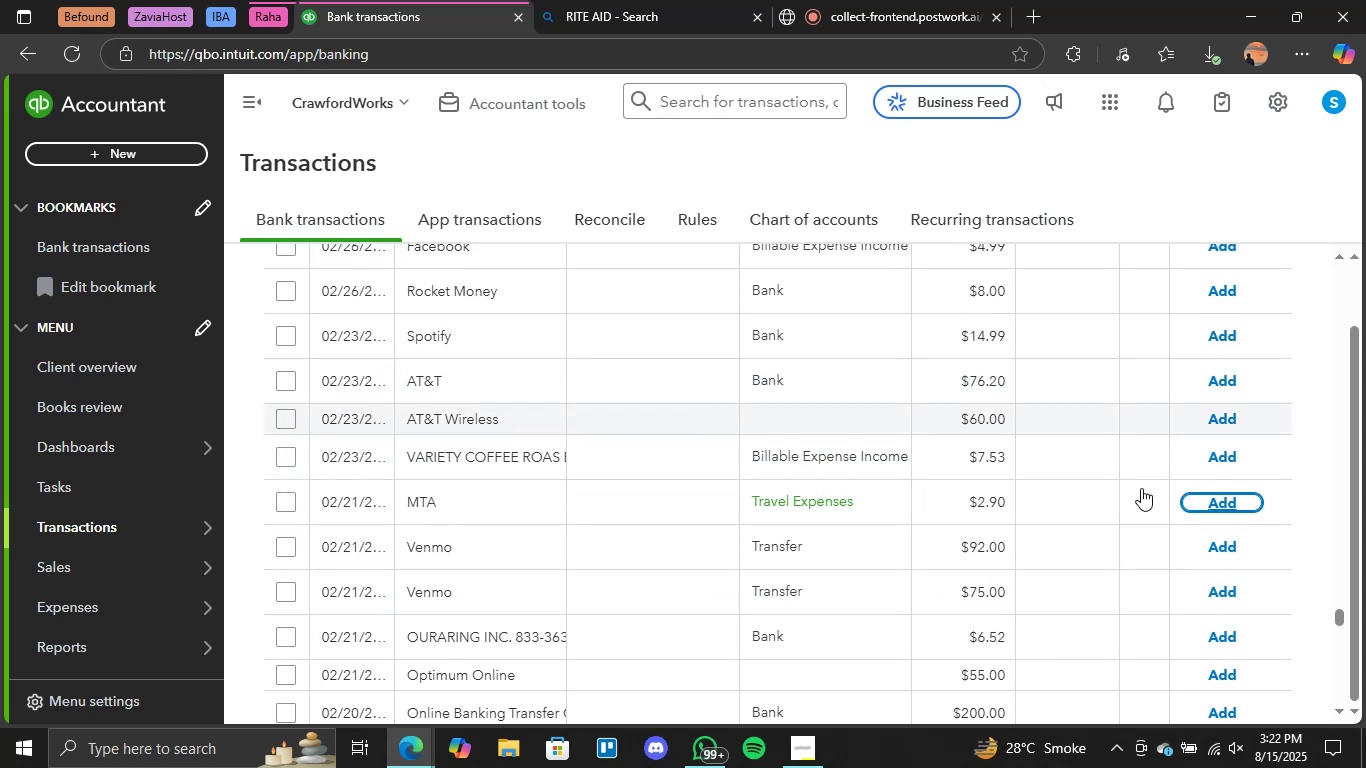 
left_click([1205, 499])
 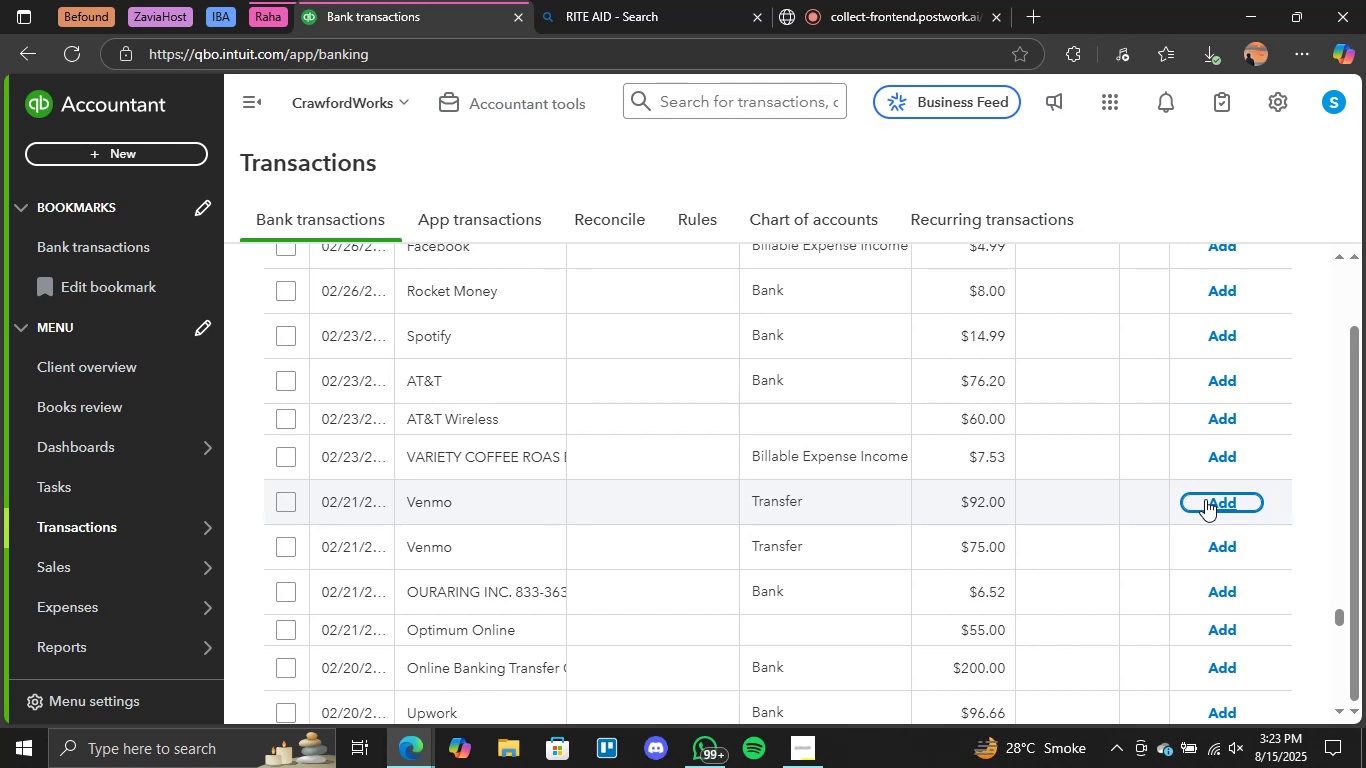 
wait(31.34)
 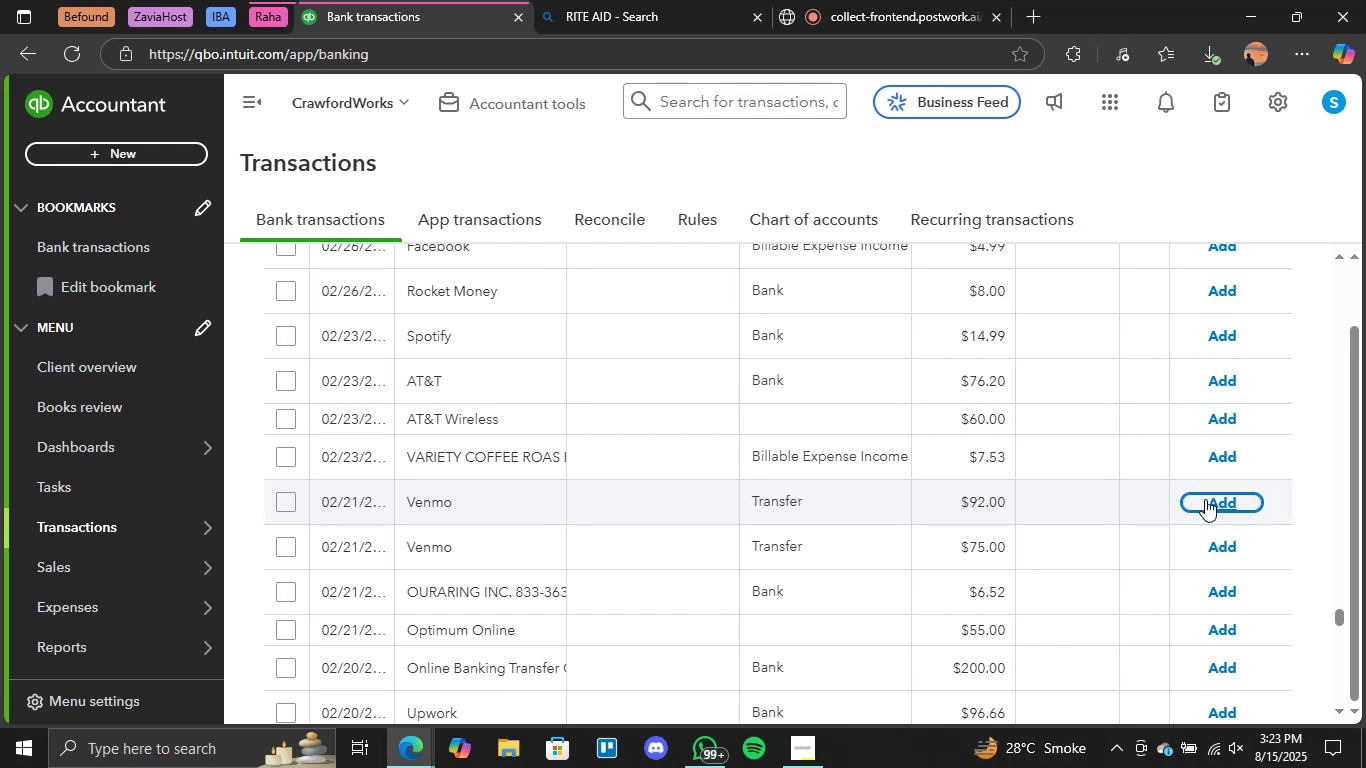 
scroll: coordinate [967, 442], scroll_direction: down, amount: 3.0
 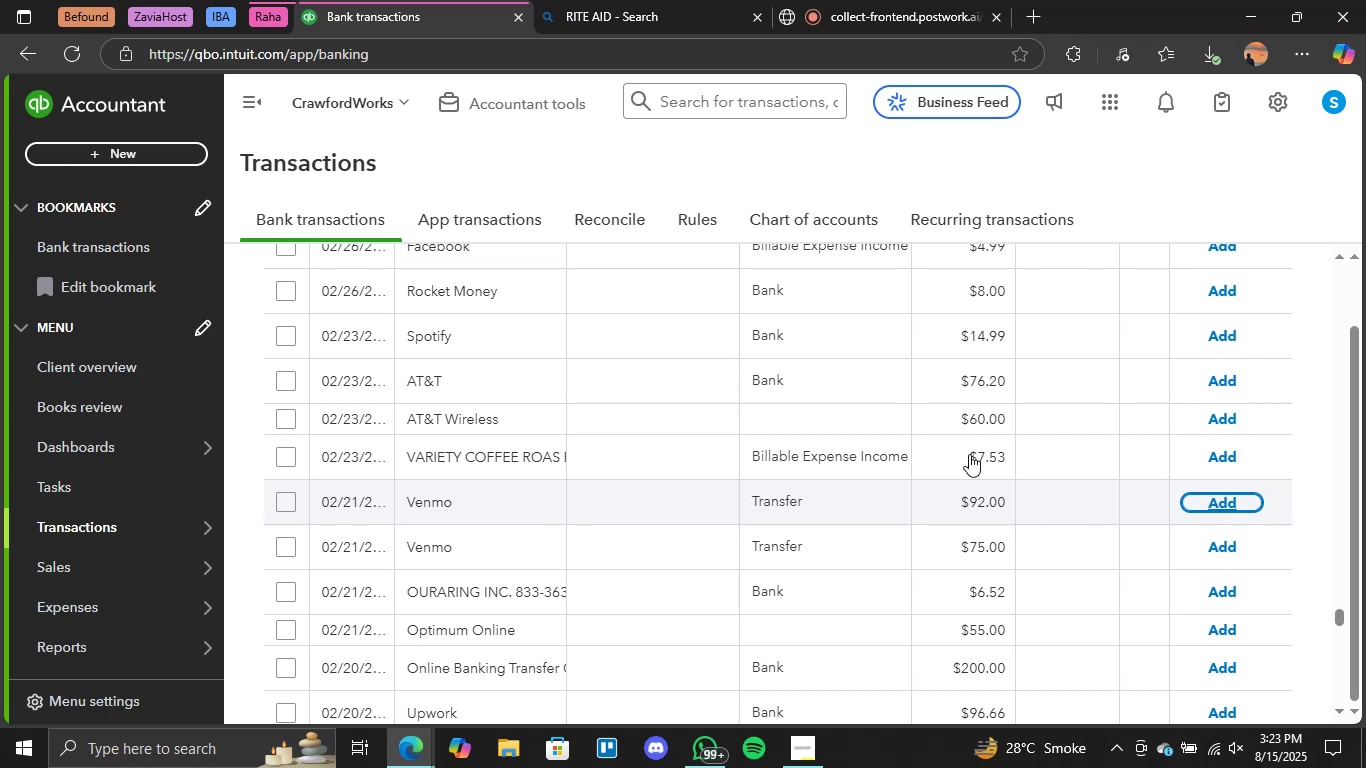 
wait(6.0)
 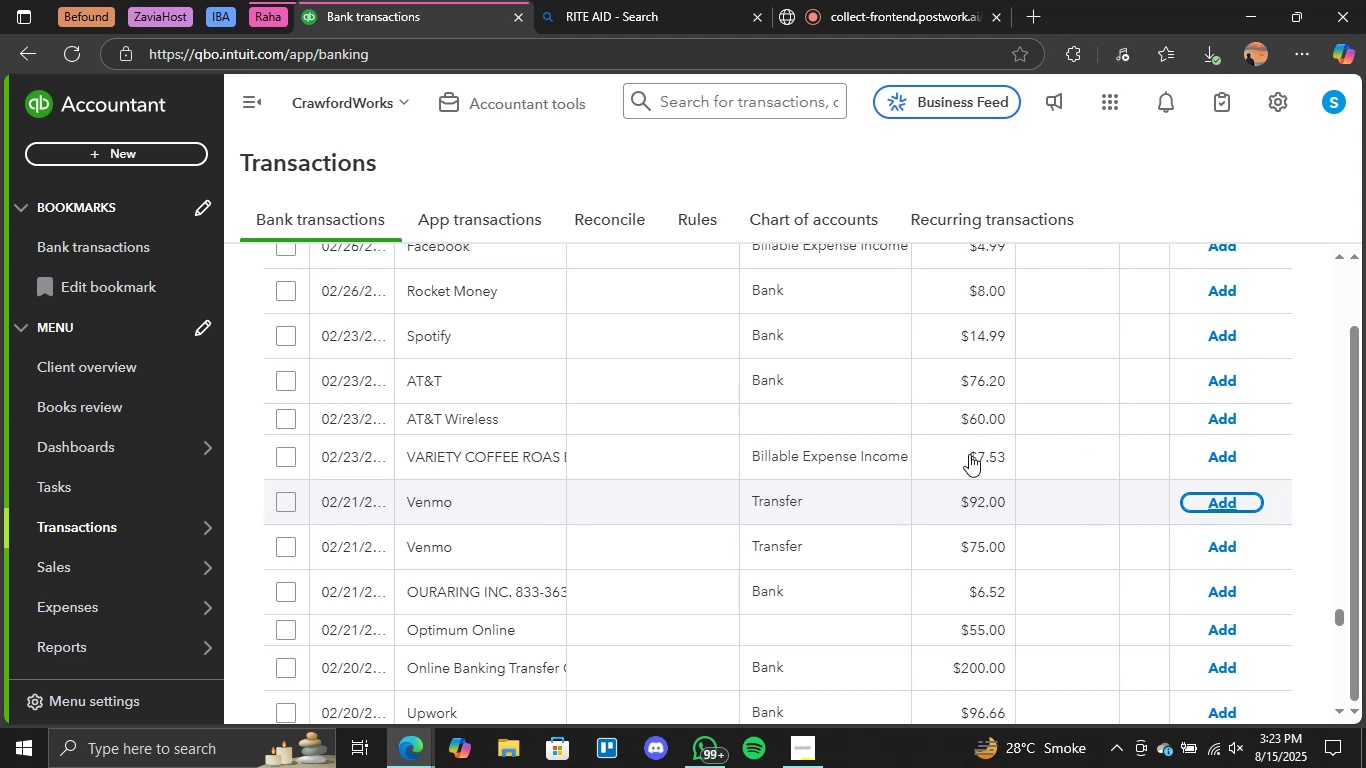 
scroll: coordinate [786, 524], scroll_direction: down, amount: 6.0
 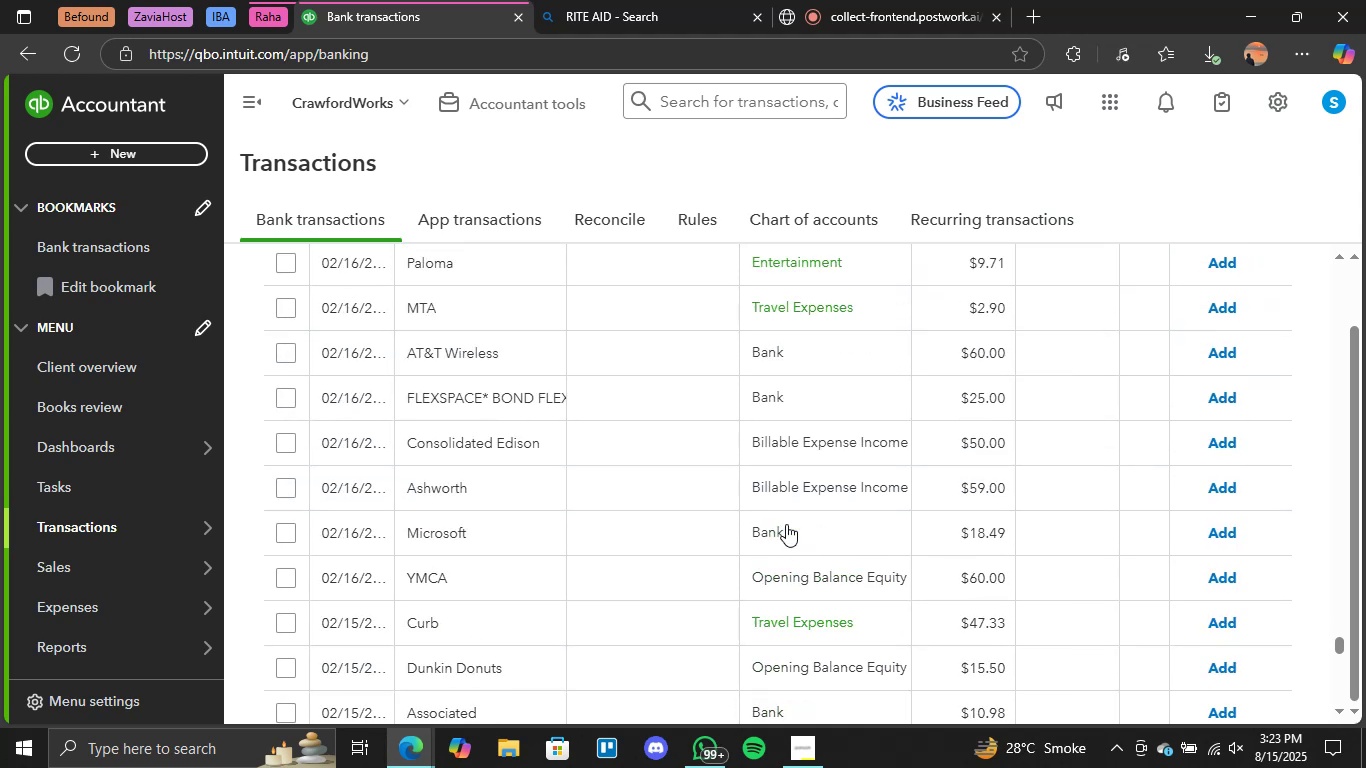 
scroll: coordinate [827, 482], scroll_direction: up, amount: 1.0
 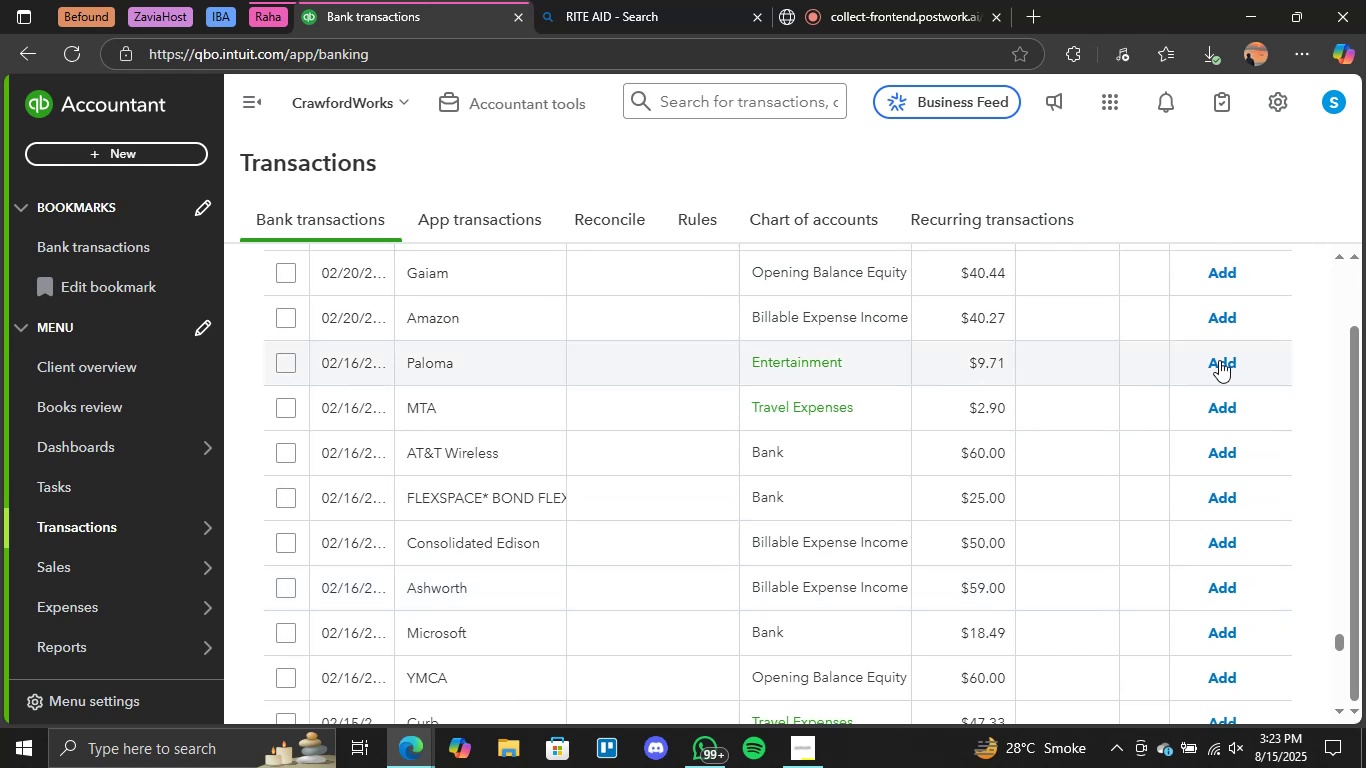 
left_click([1221, 363])
 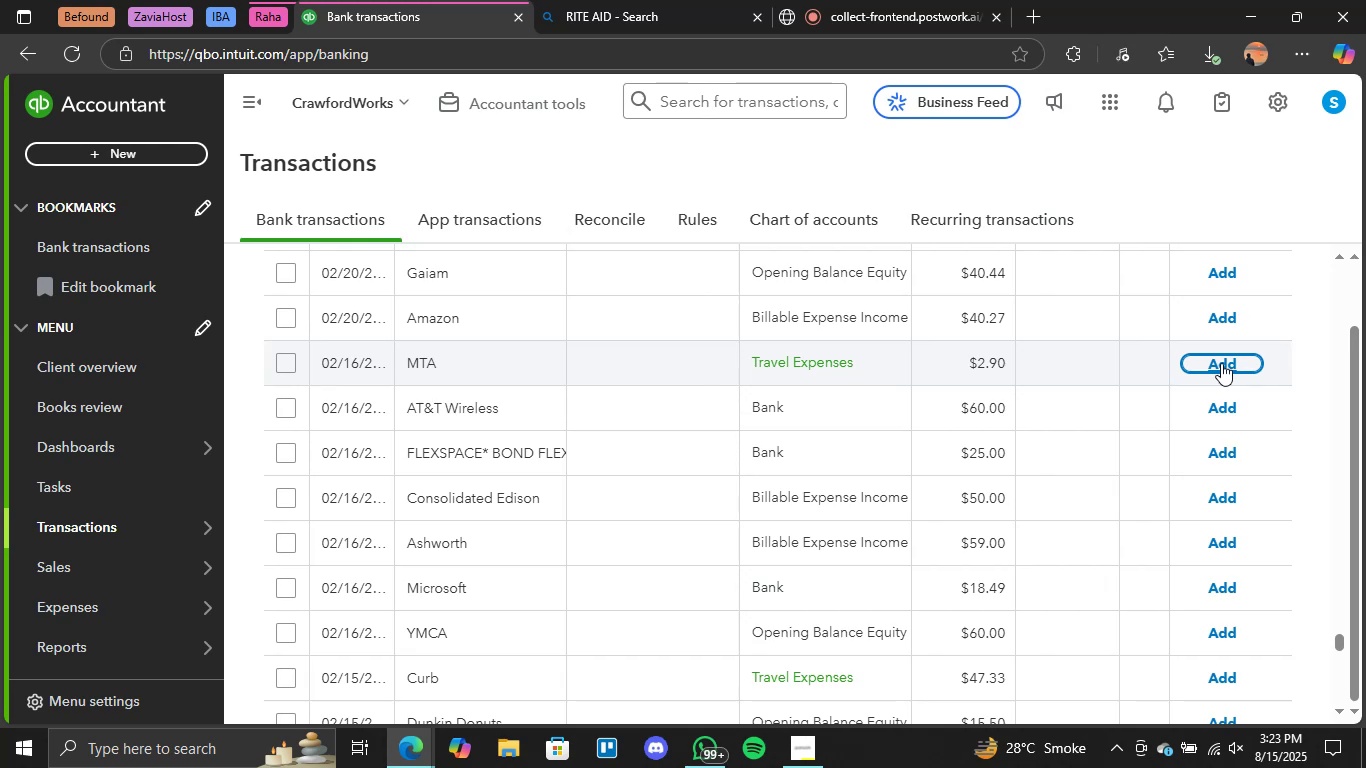 
wait(25.55)
 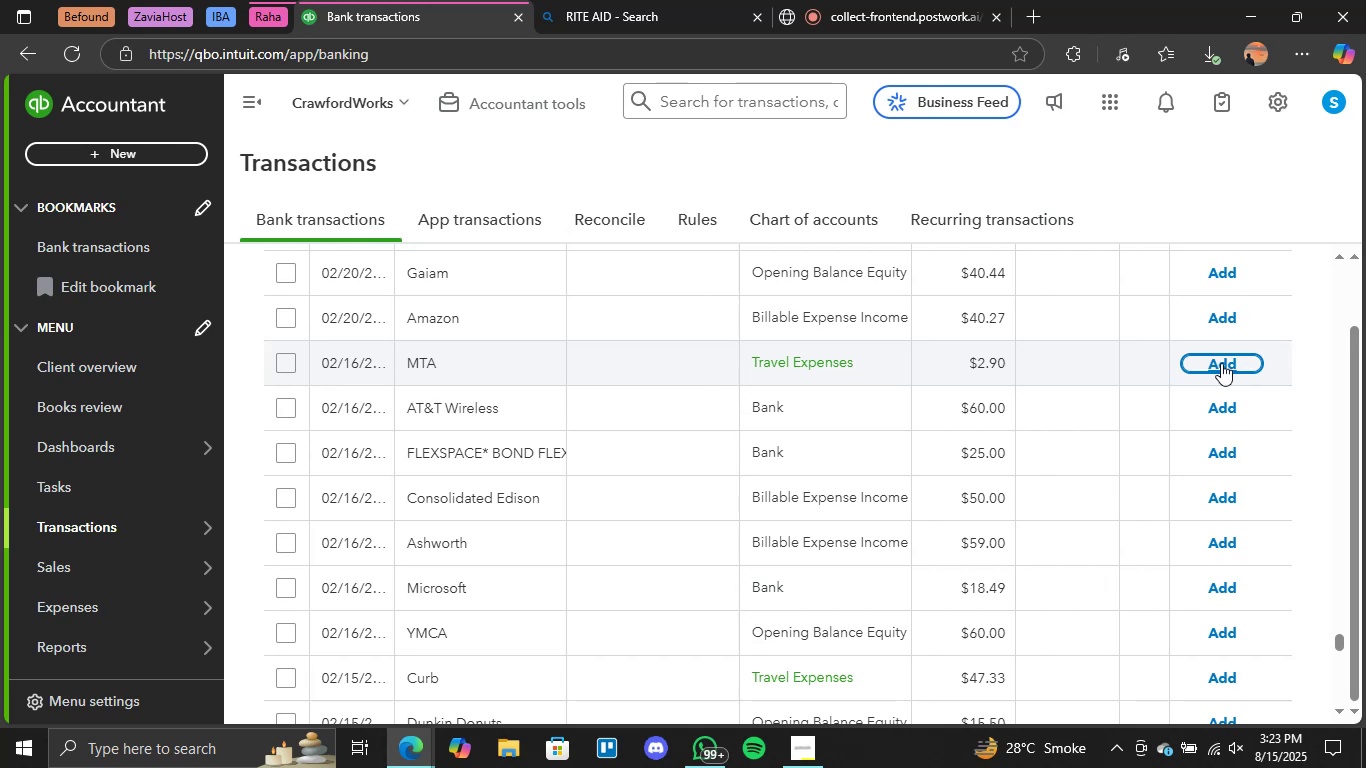 
scroll: coordinate [872, 426], scroll_direction: down, amount: 3.0
 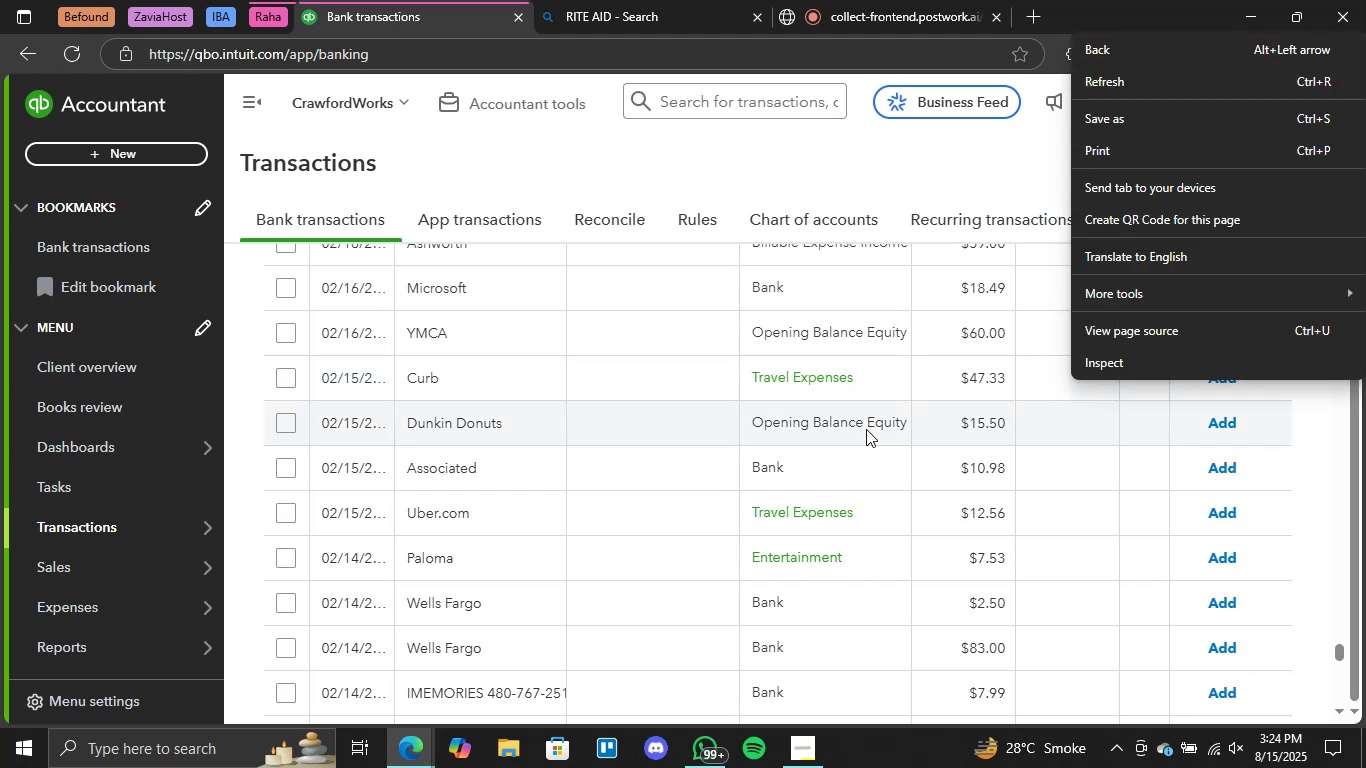 
wait(11.48)
 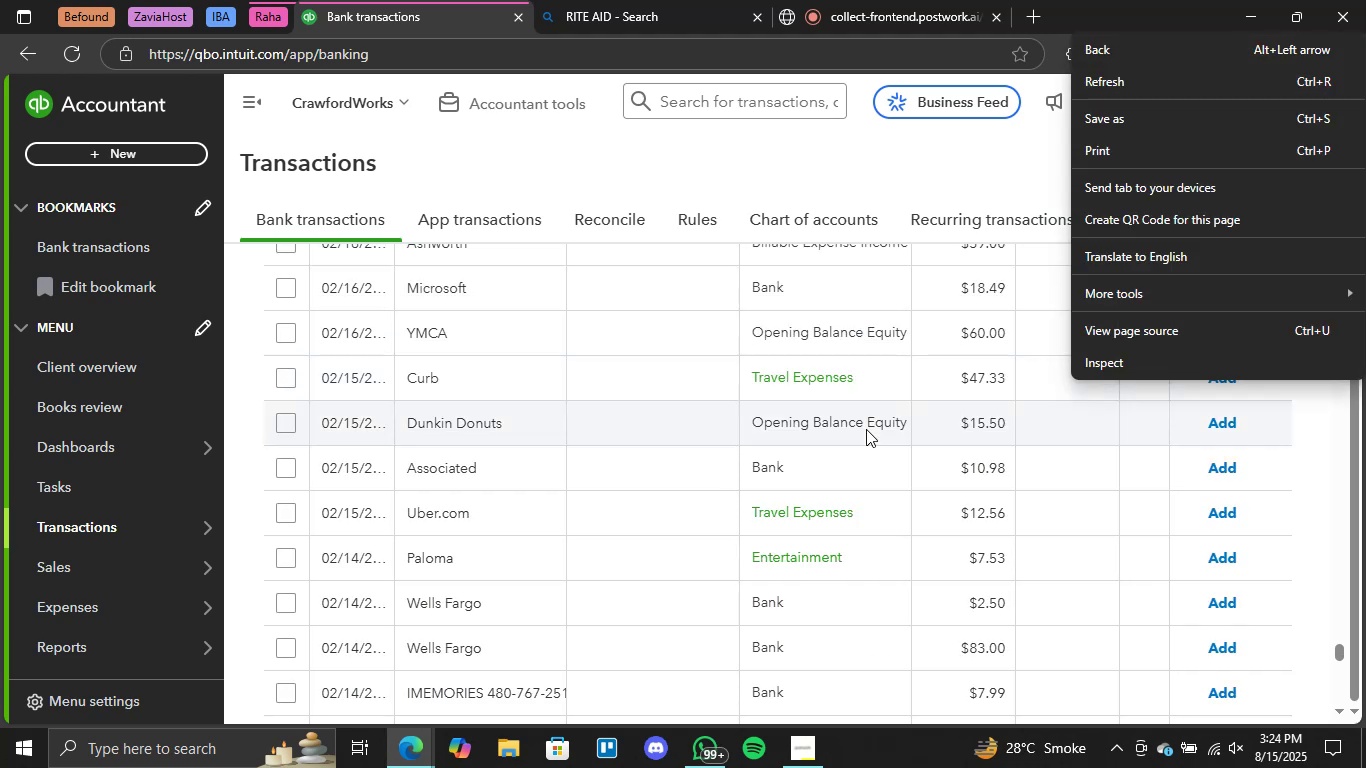 
left_click([750, 142])
 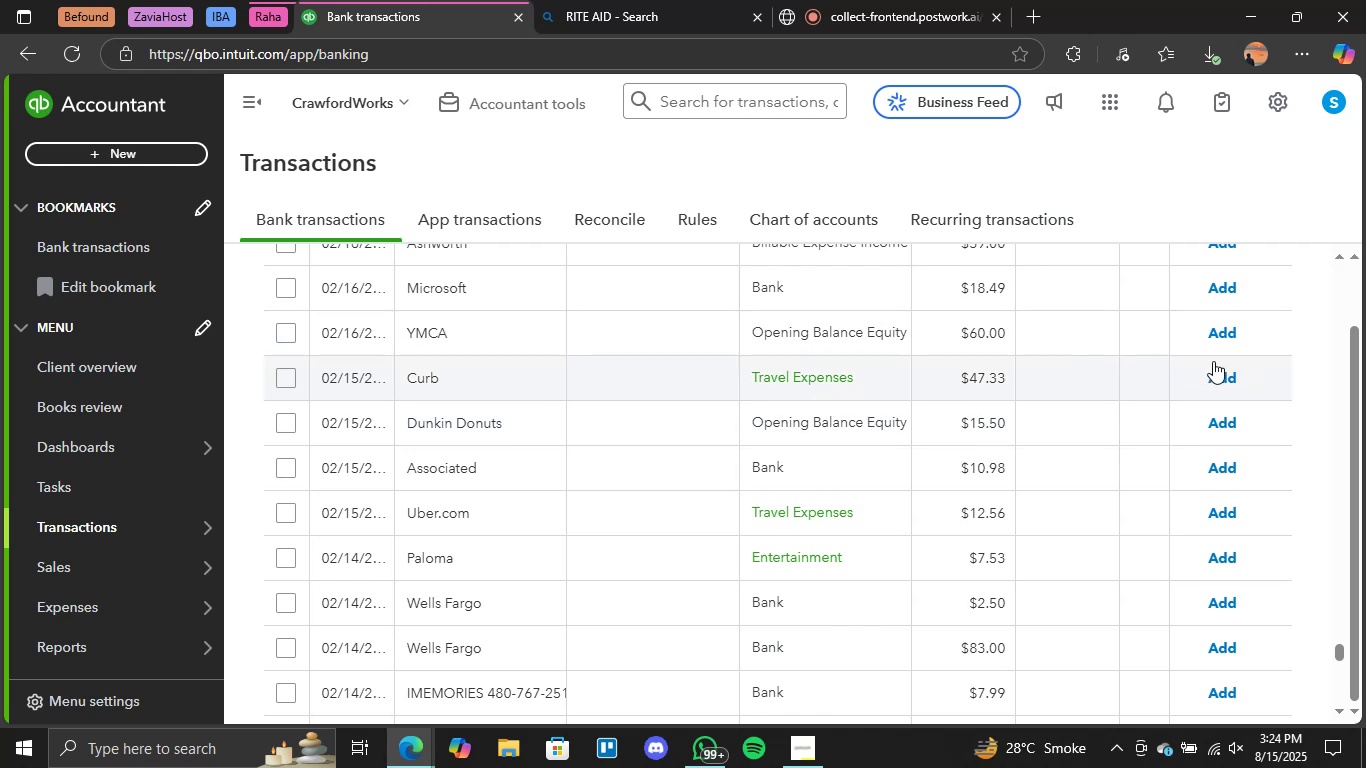 
left_click([1226, 382])
 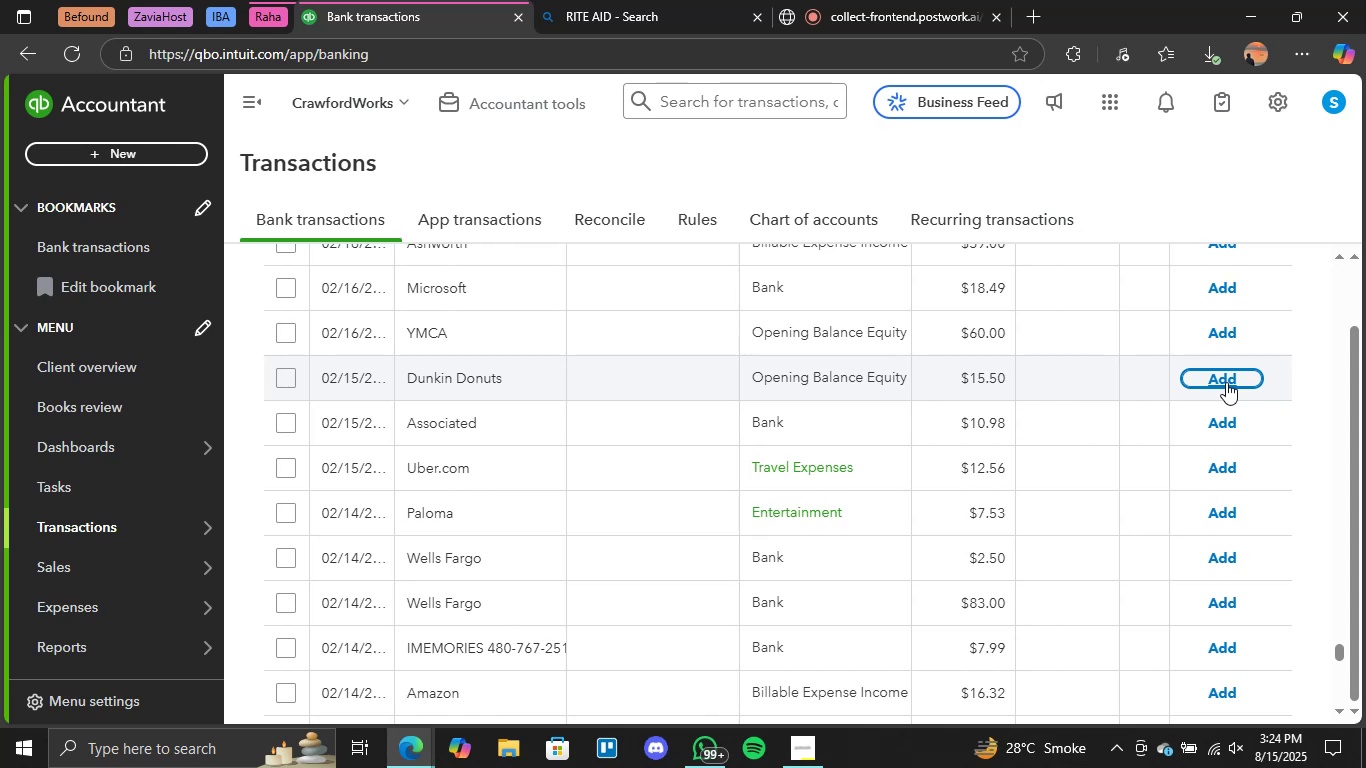 
wait(46.97)
 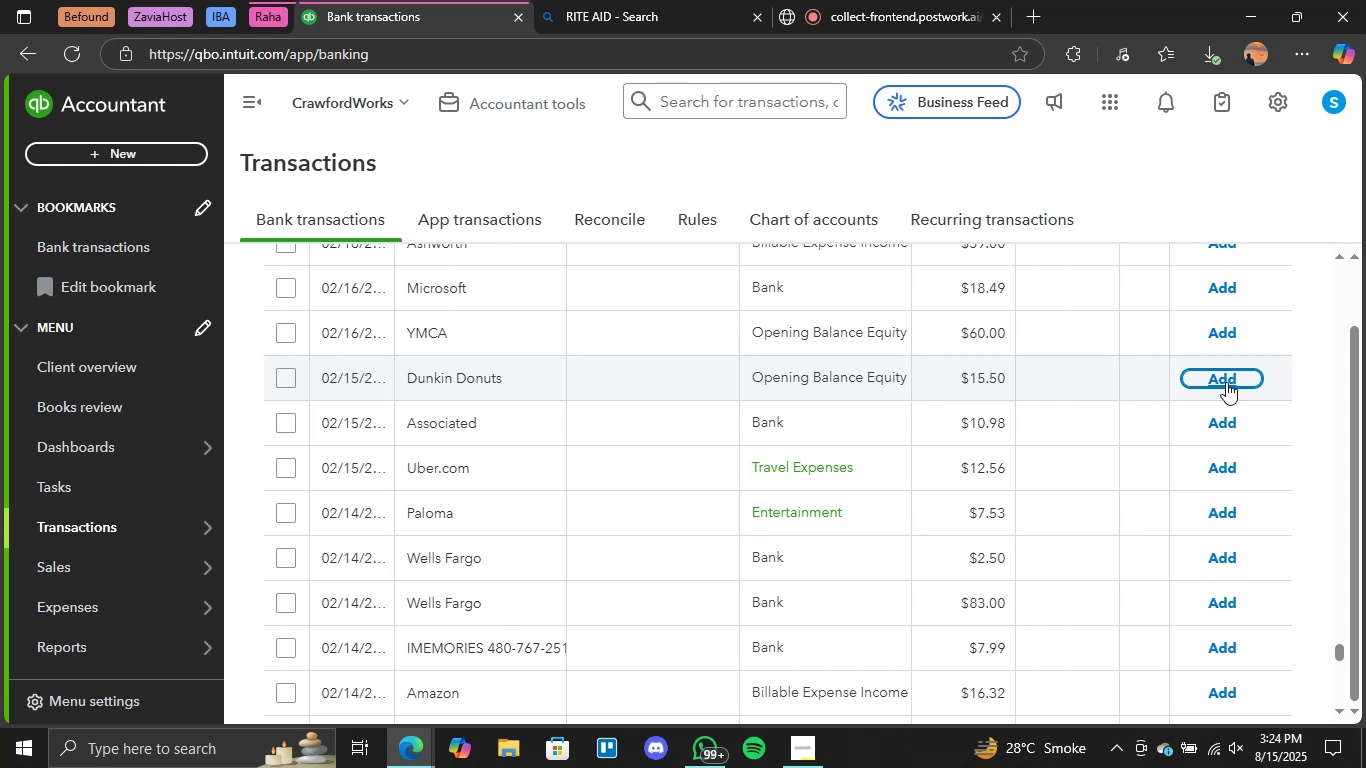 
left_click([1214, 471])
 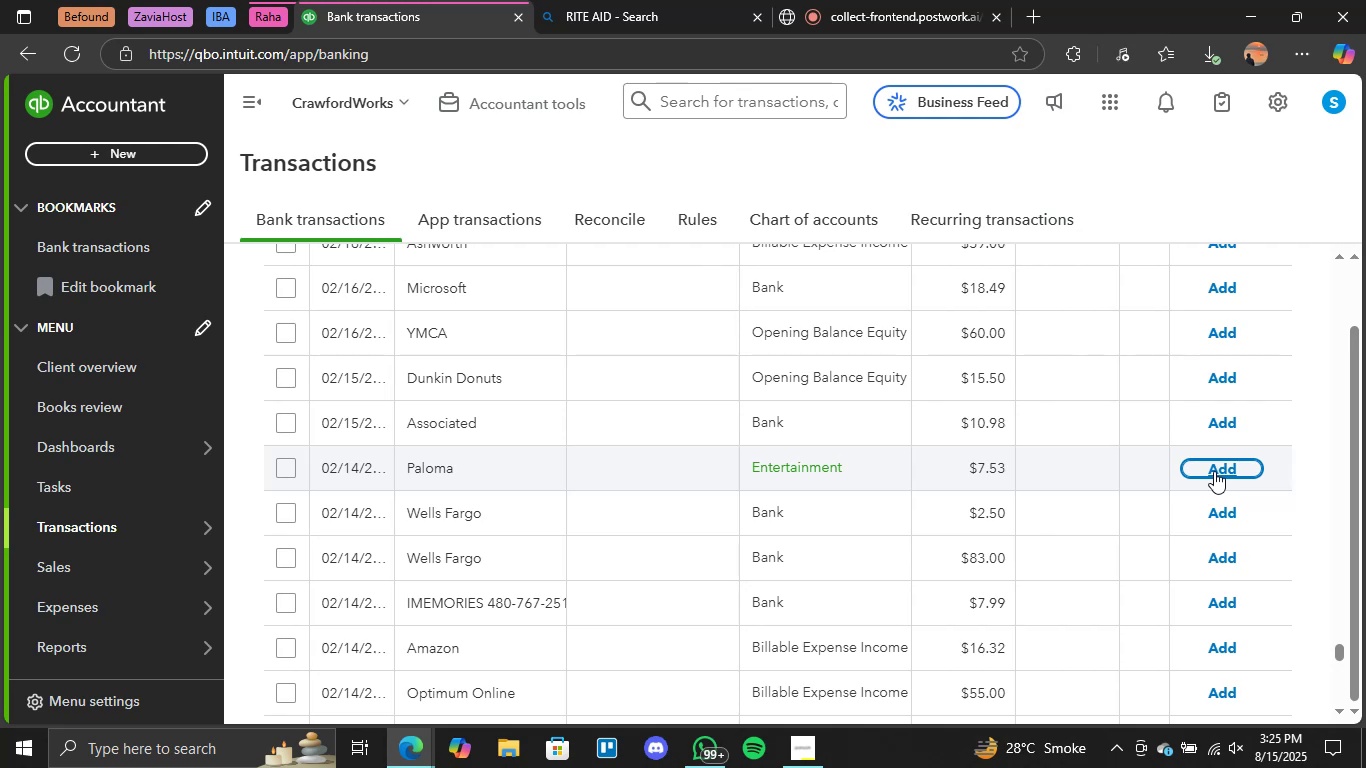 
wait(20.41)
 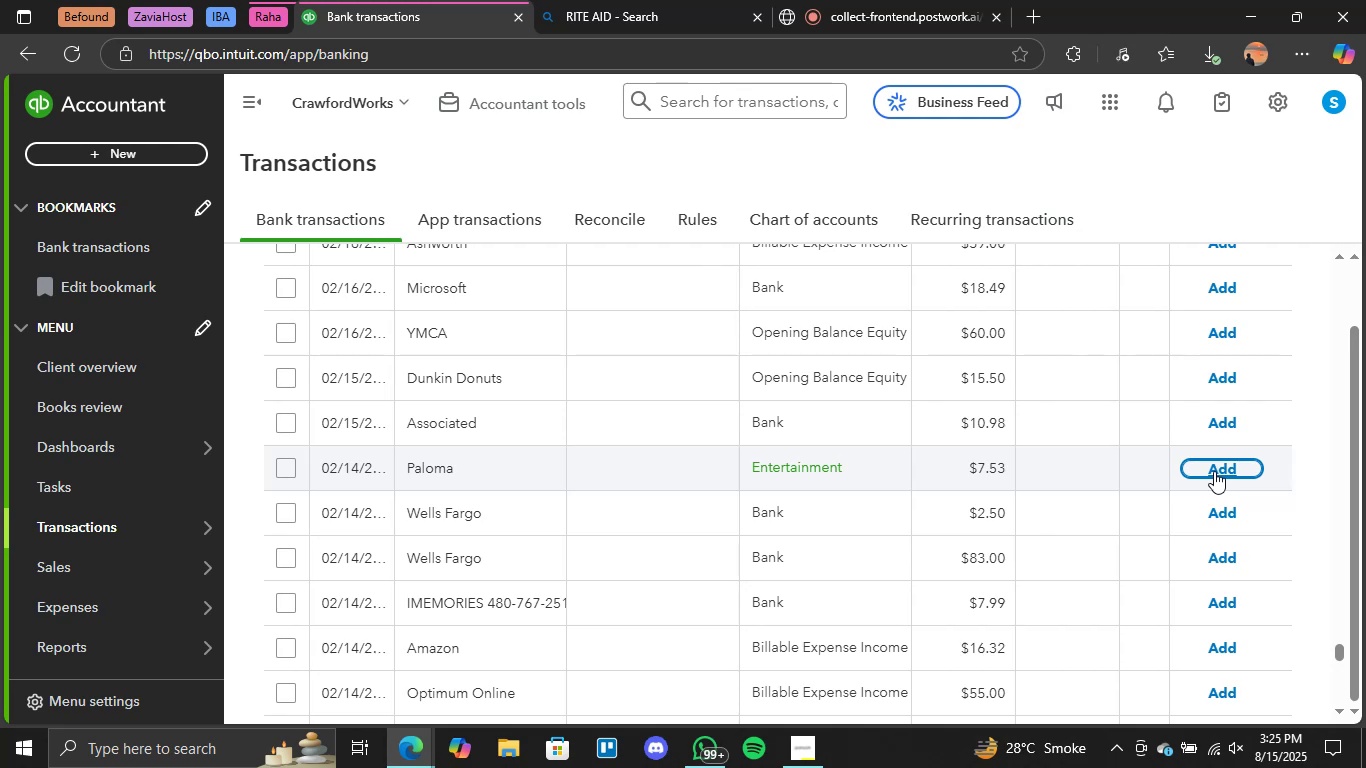 
scroll: coordinate [898, 447], scroll_direction: down, amount: 1.0
 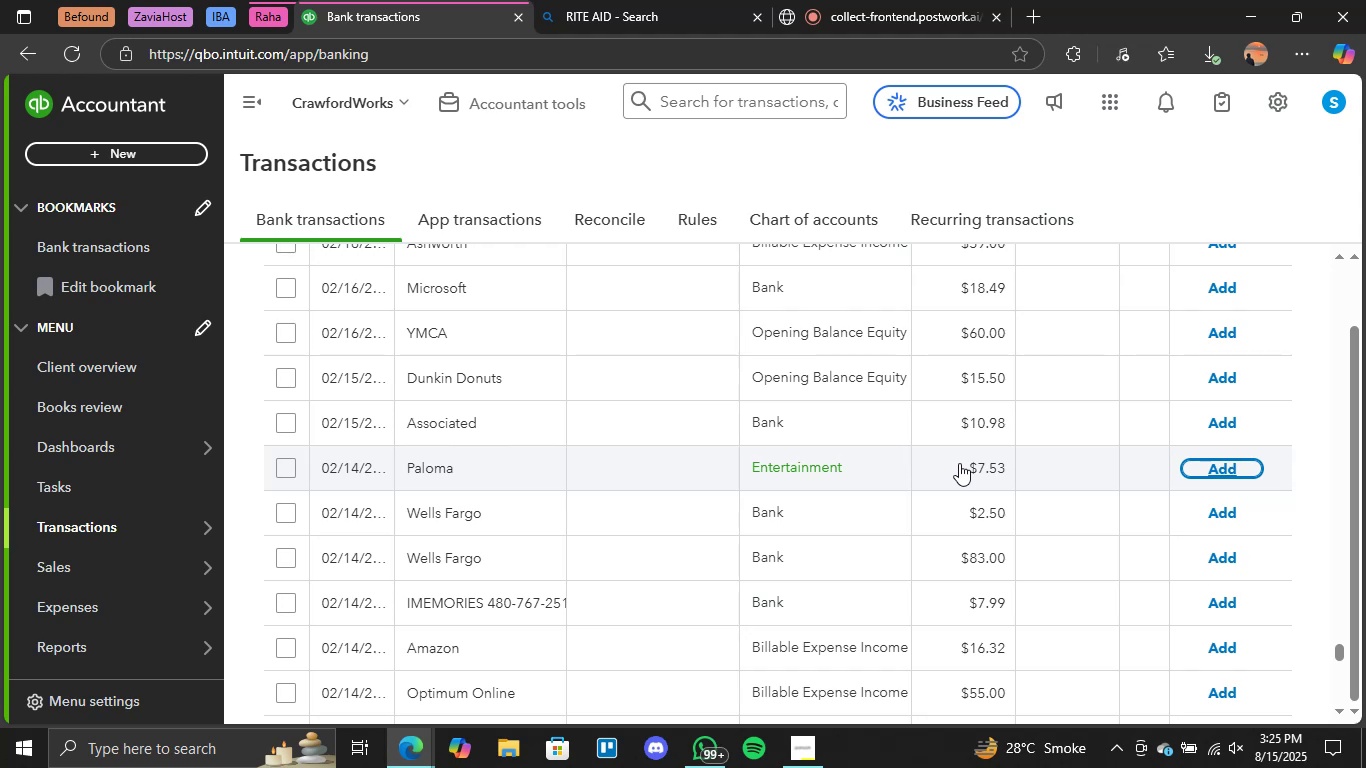 
wait(13.62)
 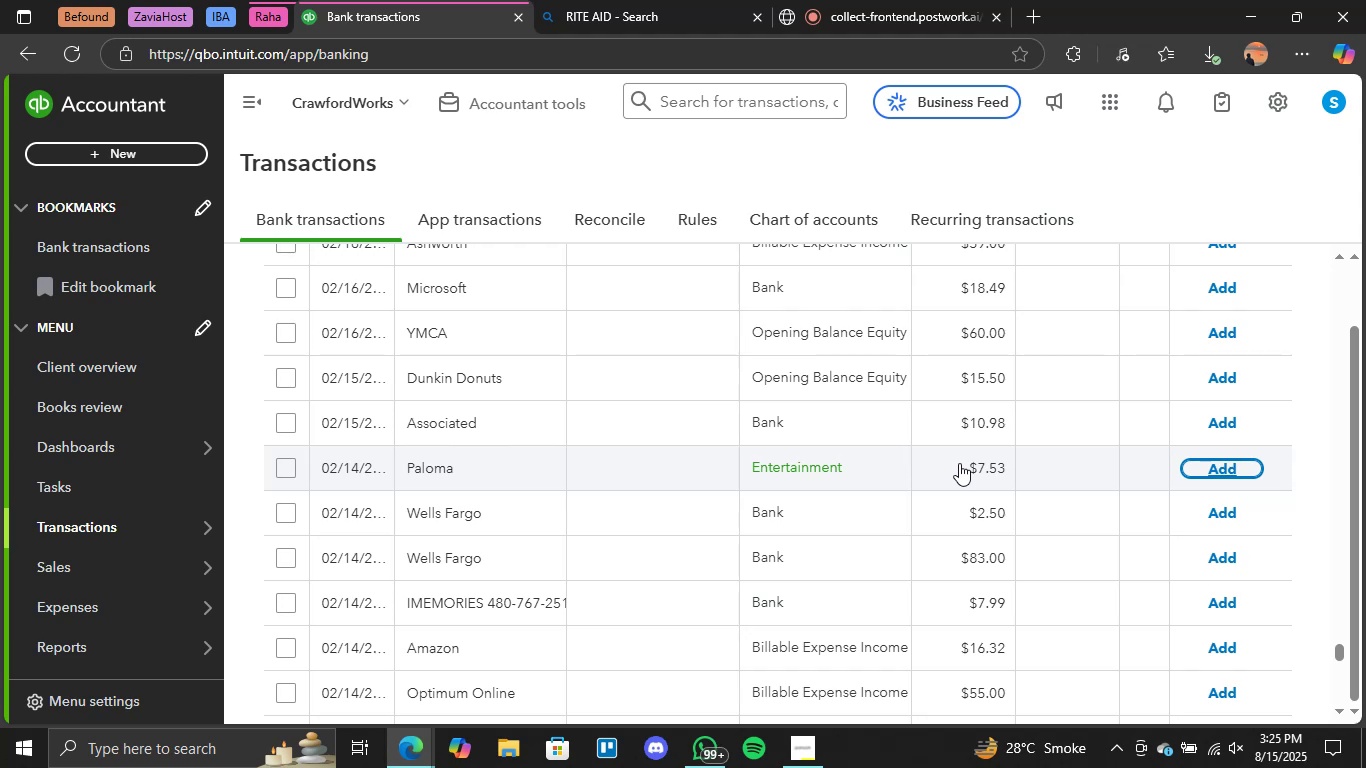 
left_click([1230, 366])
 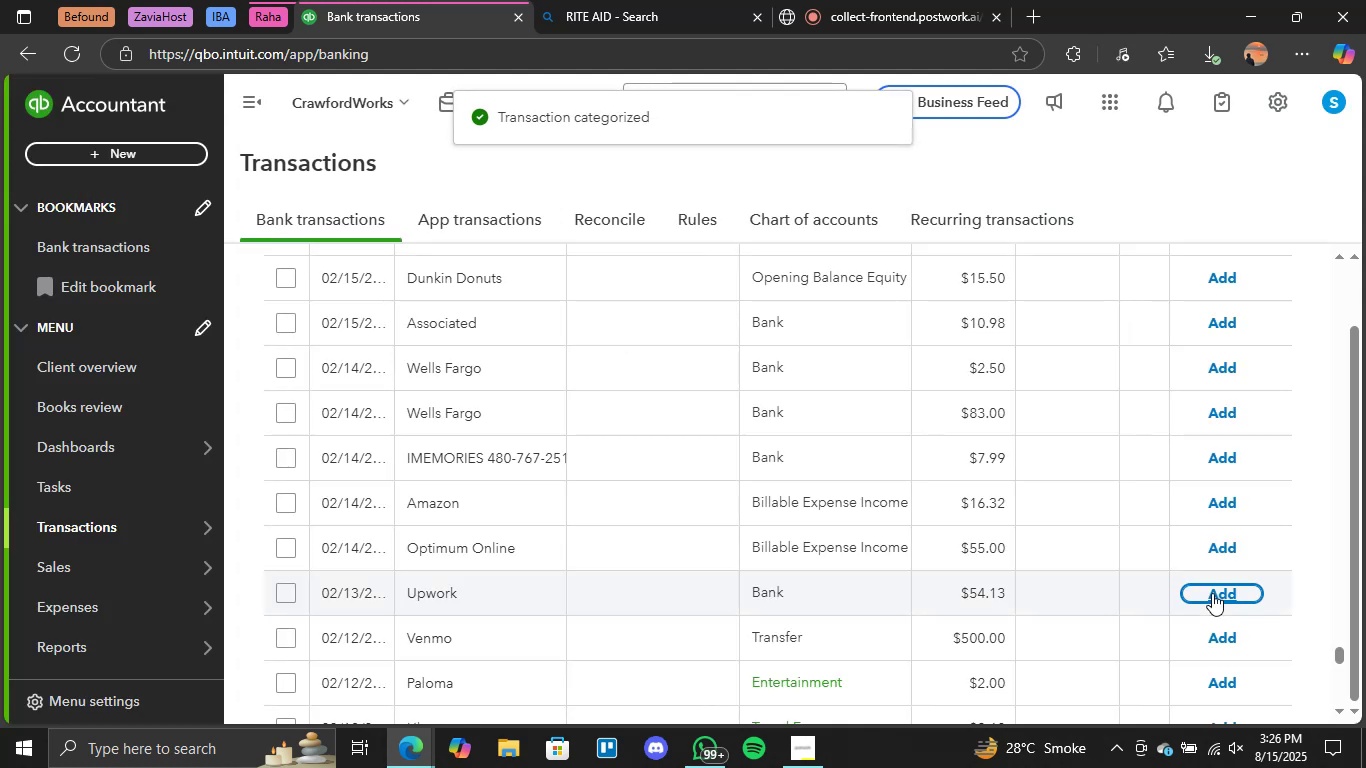 
wait(48.64)
 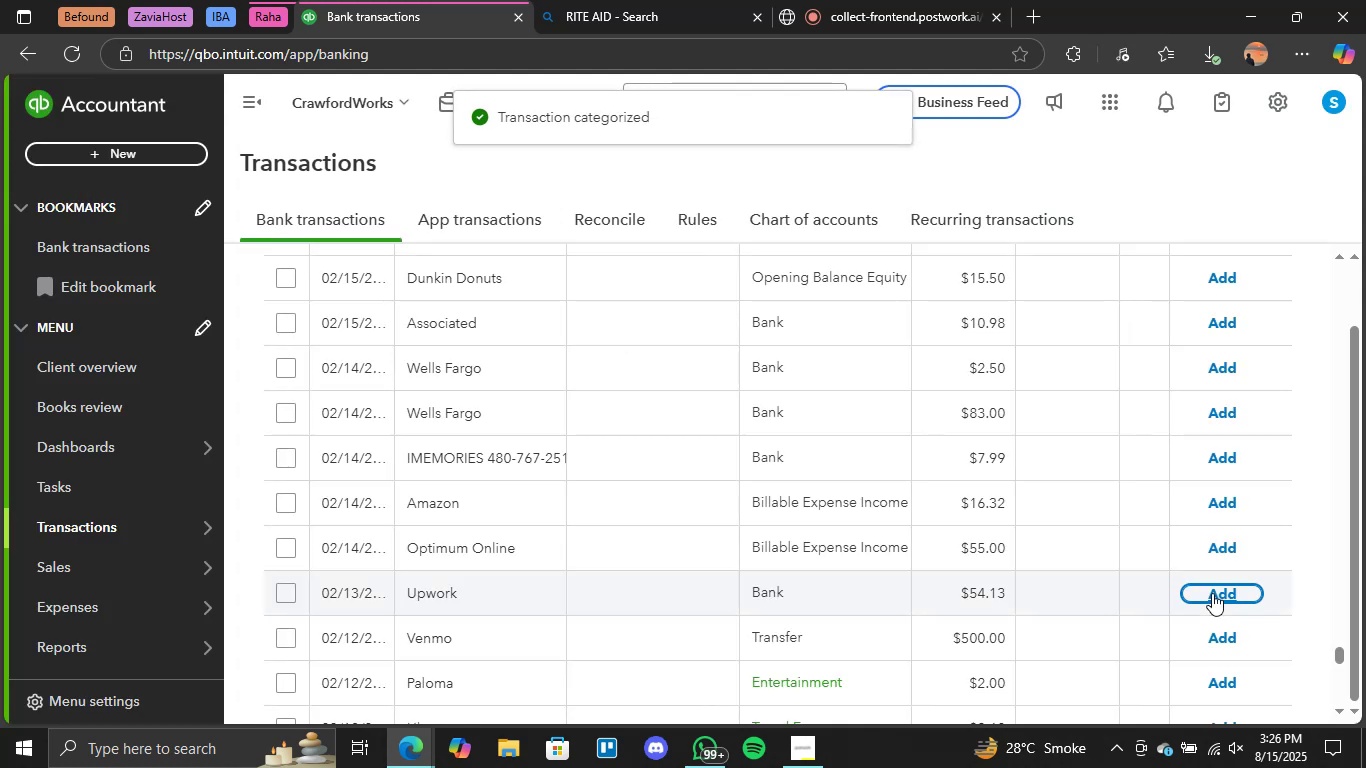 
scroll: coordinate [770, 589], scroll_direction: down, amount: 2.0
 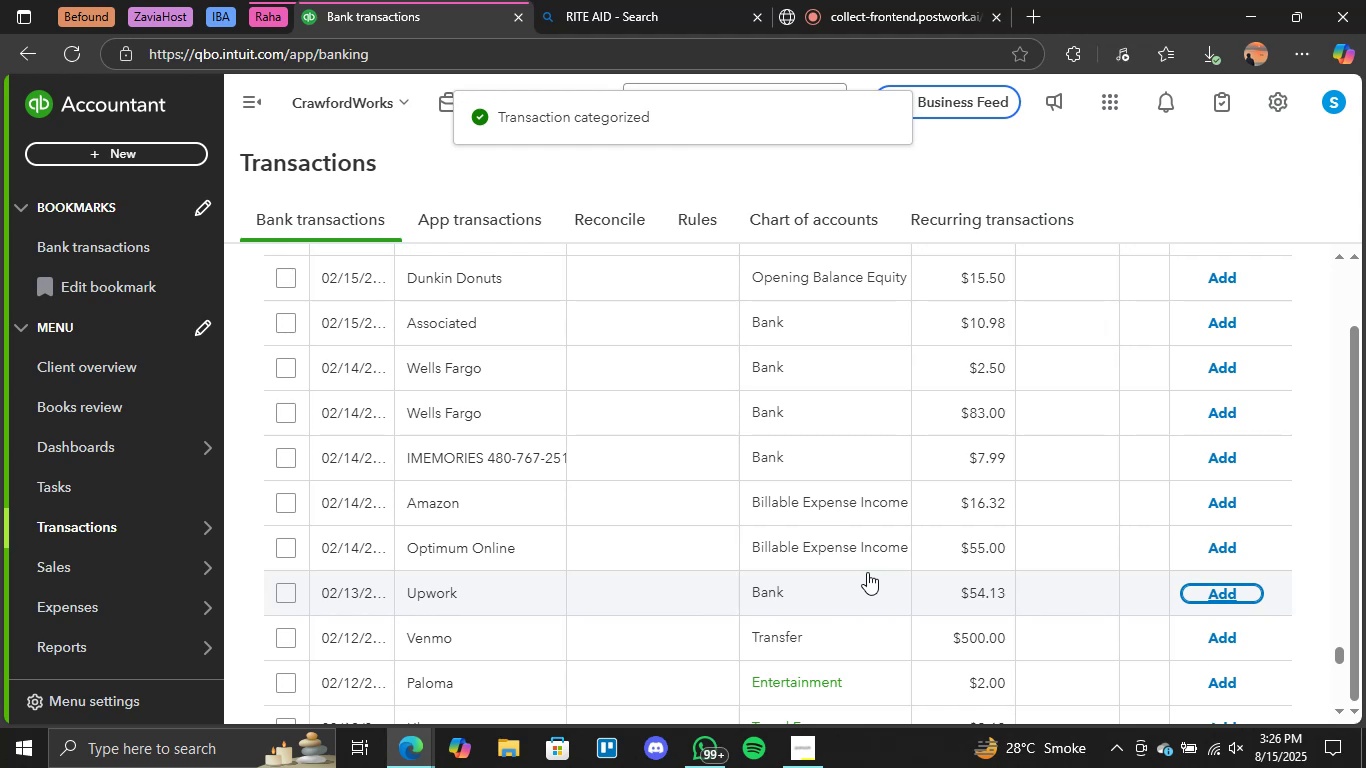 
wait(15.62)
 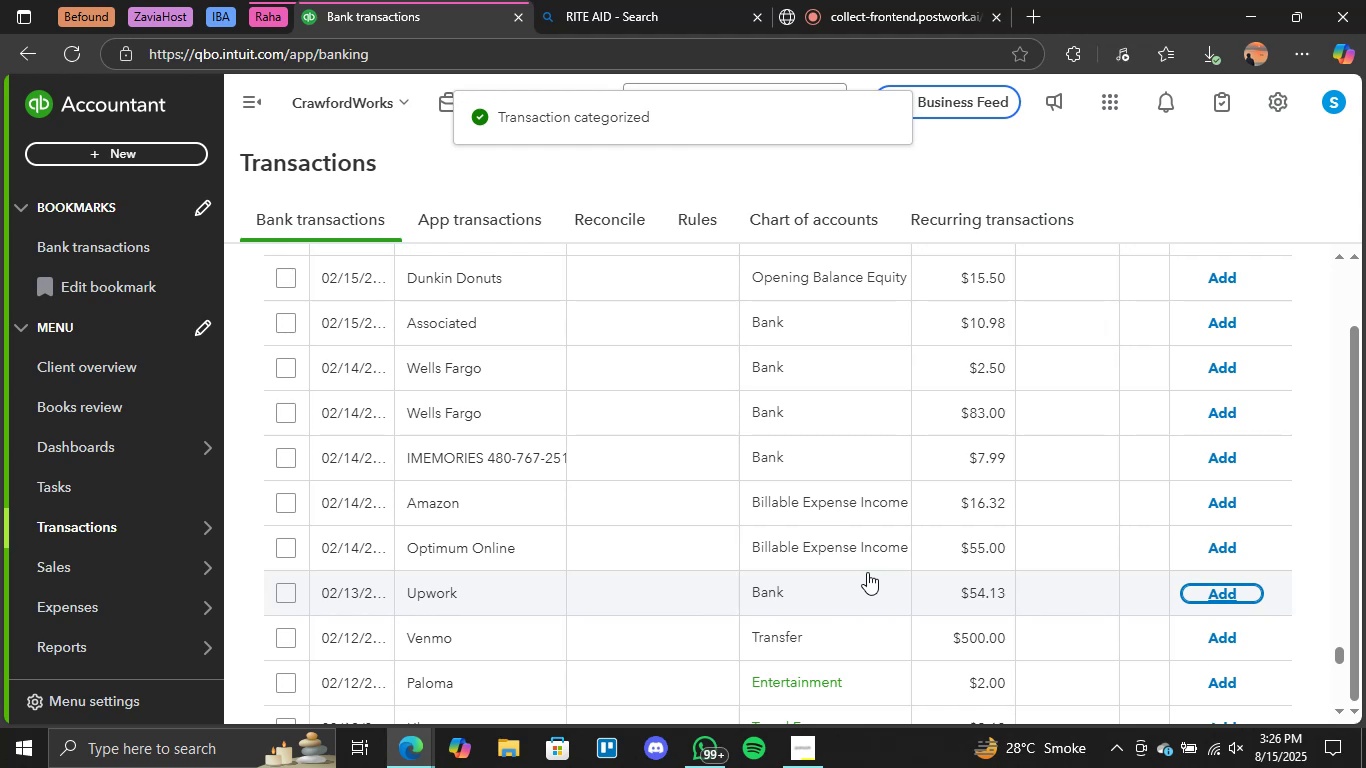 
left_click([772, 234])
 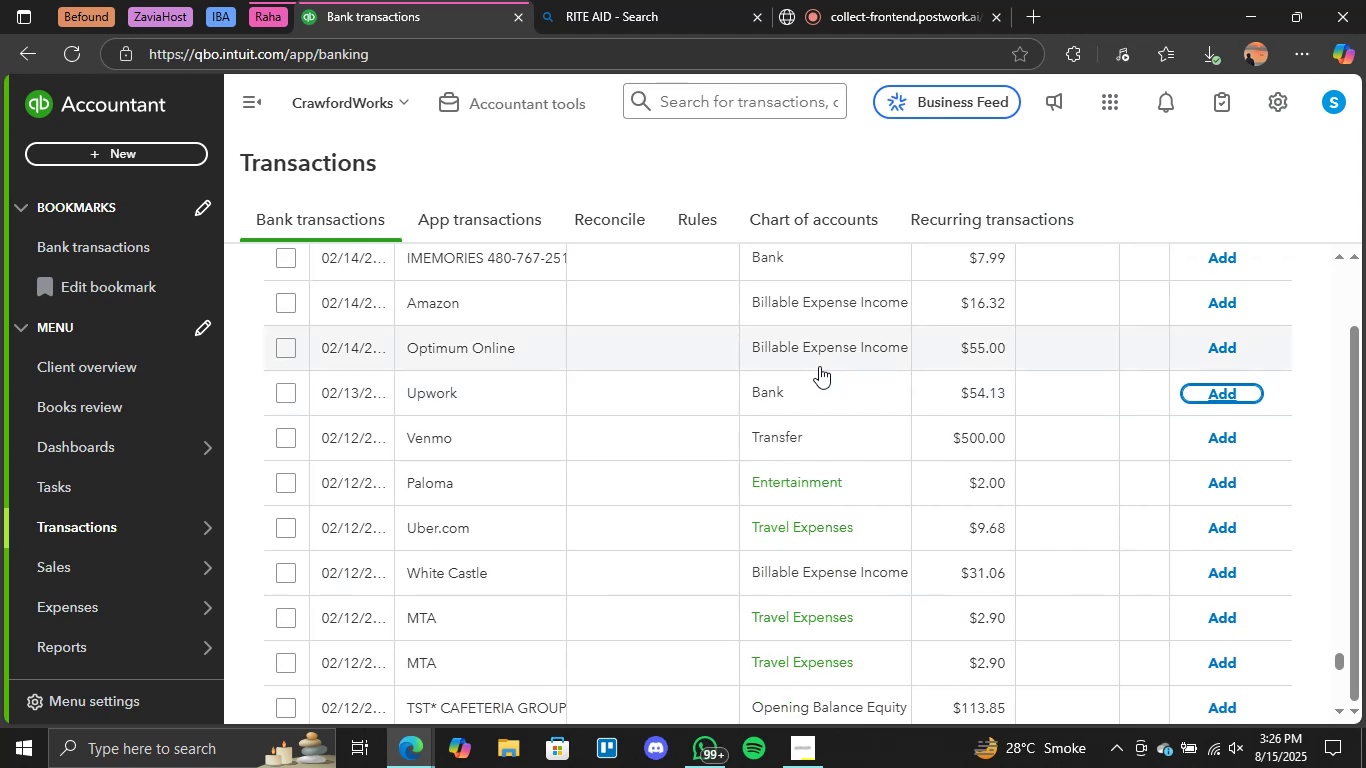 
wait(15.11)
 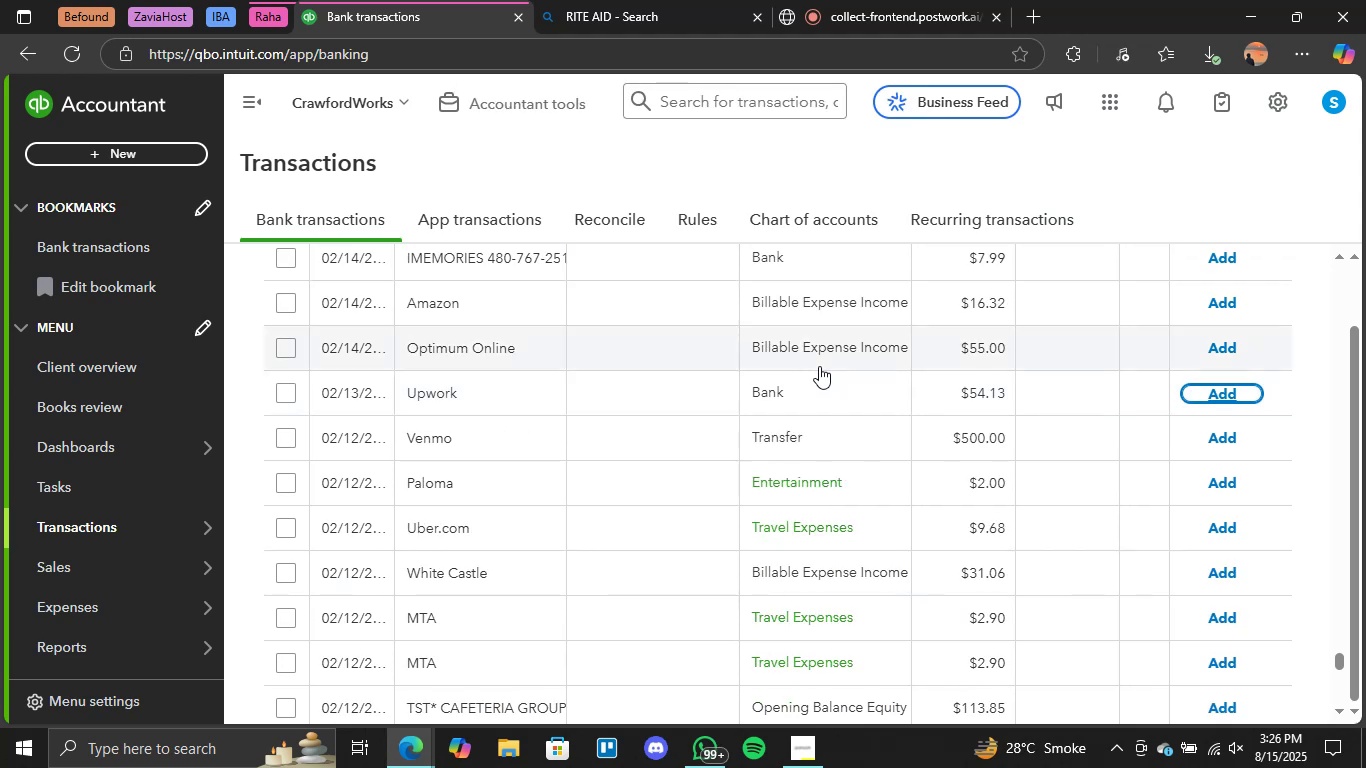 
left_click([1223, 480])
 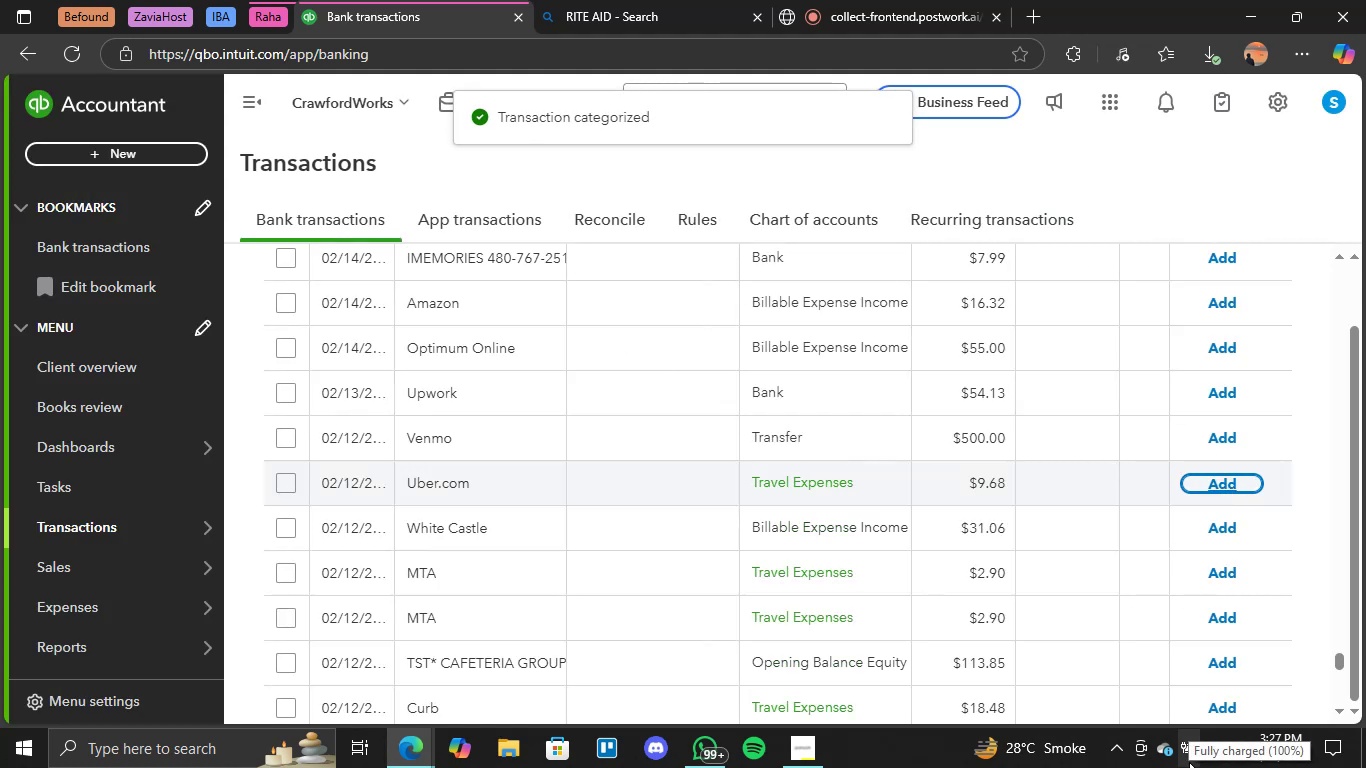 
wait(18.43)
 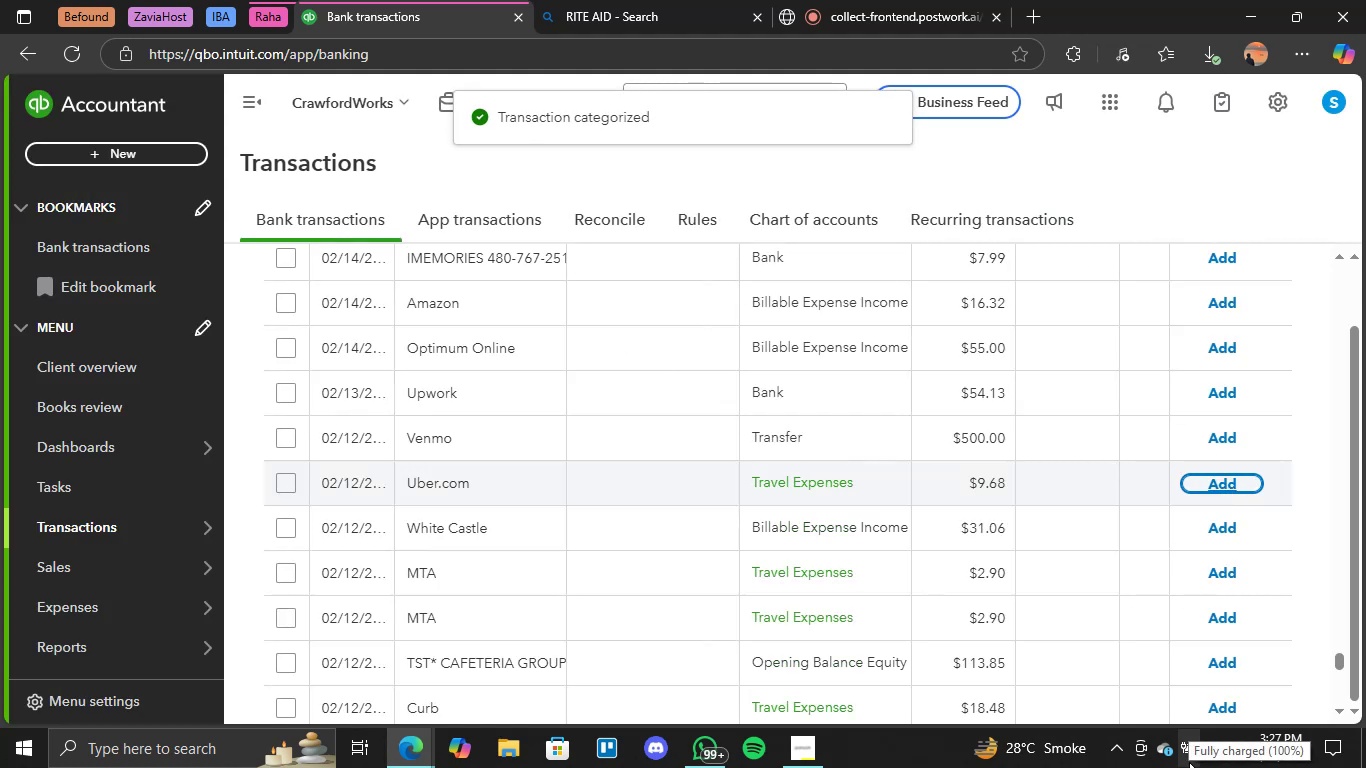 
scroll: coordinate [890, 534], scroll_direction: none, amount: 0.0
 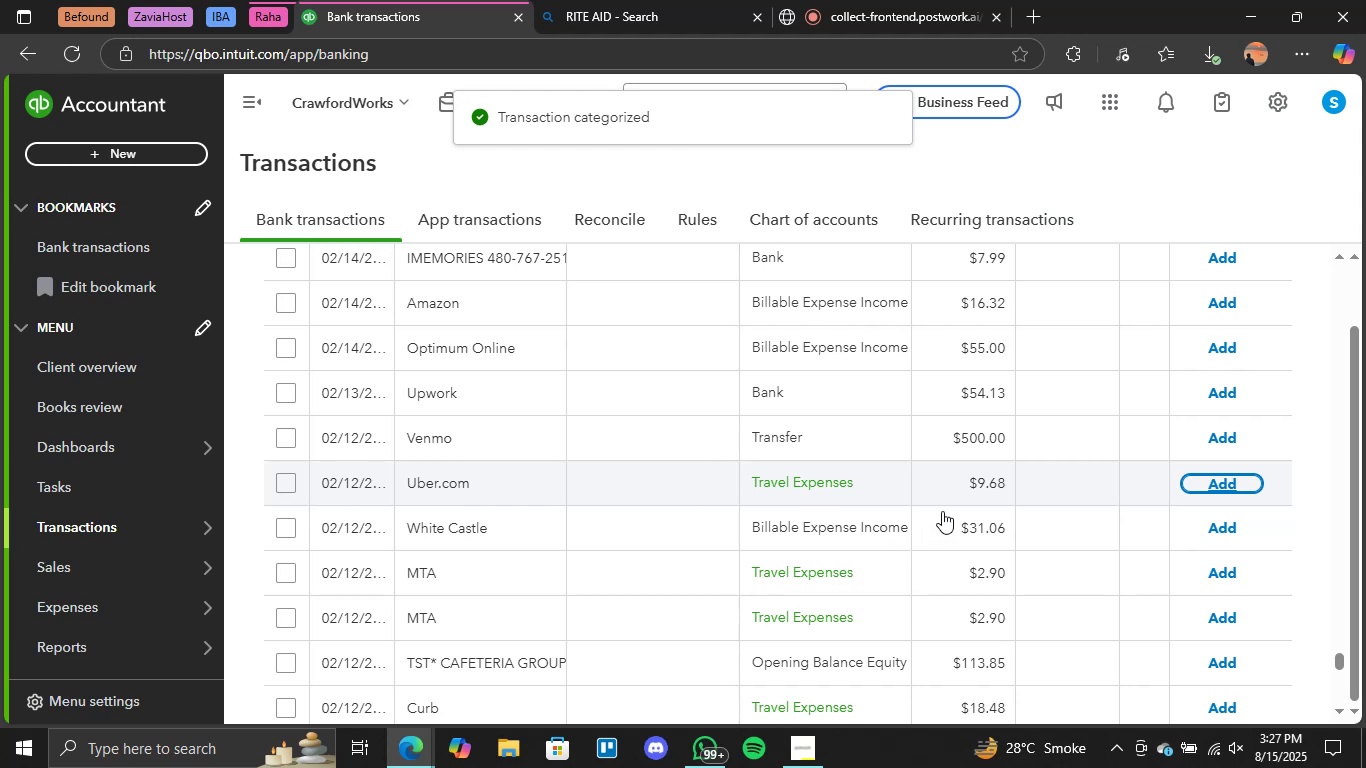 
scroll: coordinate [881, 486], scroll_direction: down, amount: 1.0
 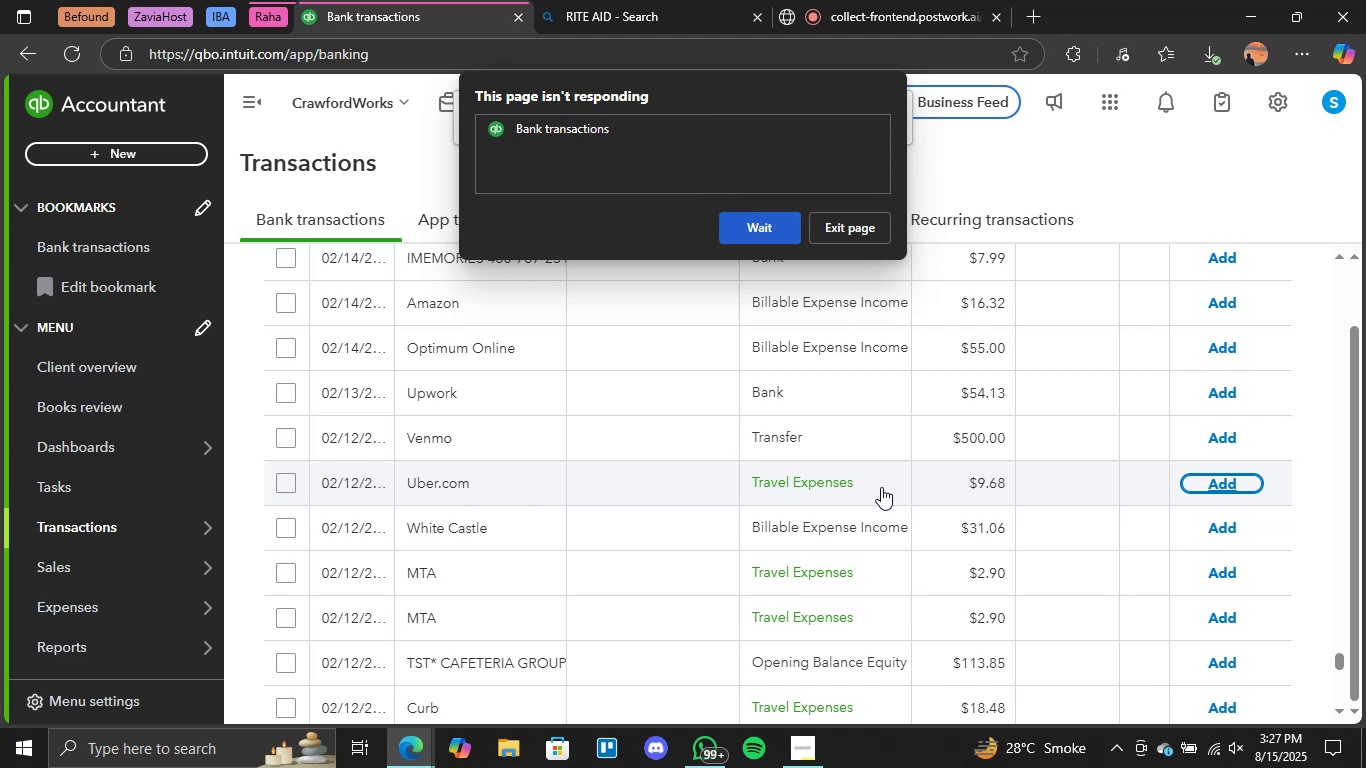 
wait(10.79)
 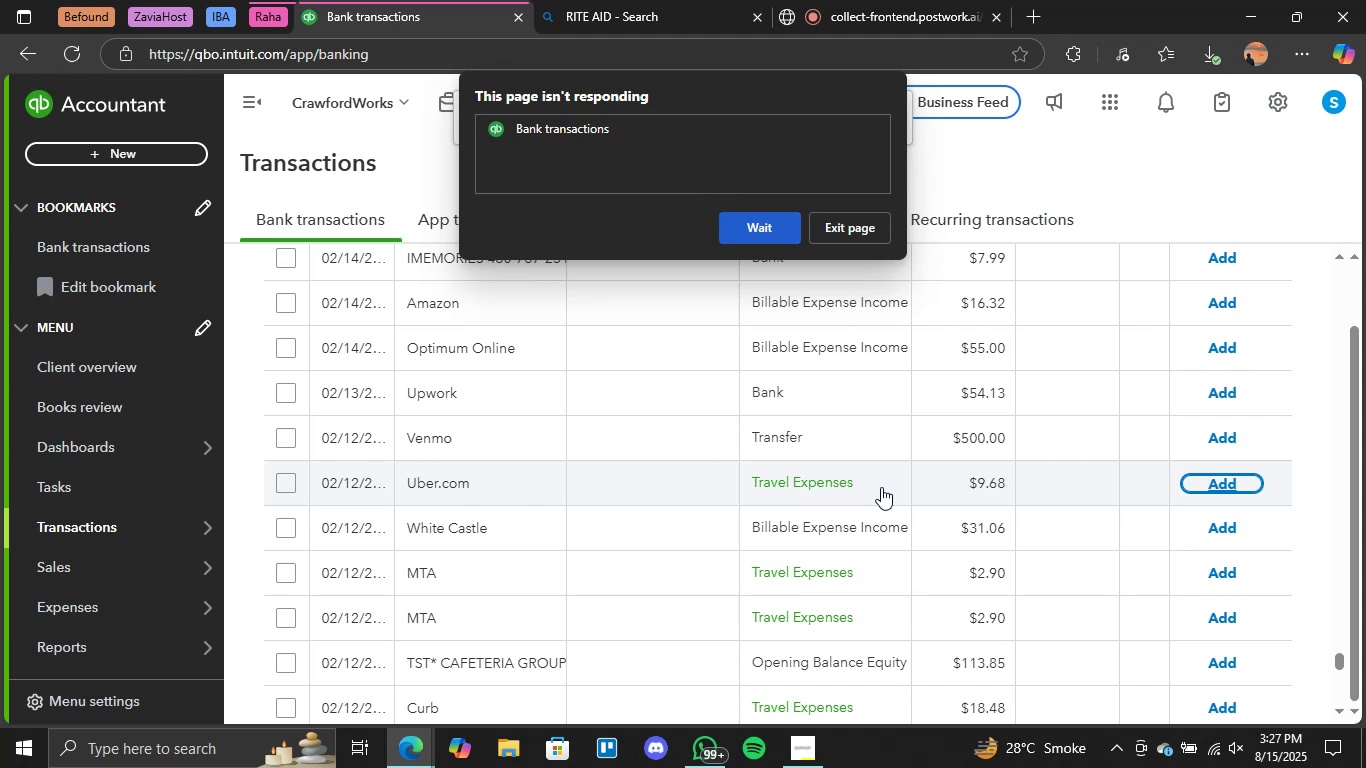 
scroll: coordinate [881, 487], scroll_direction: up, amount: 1.0
 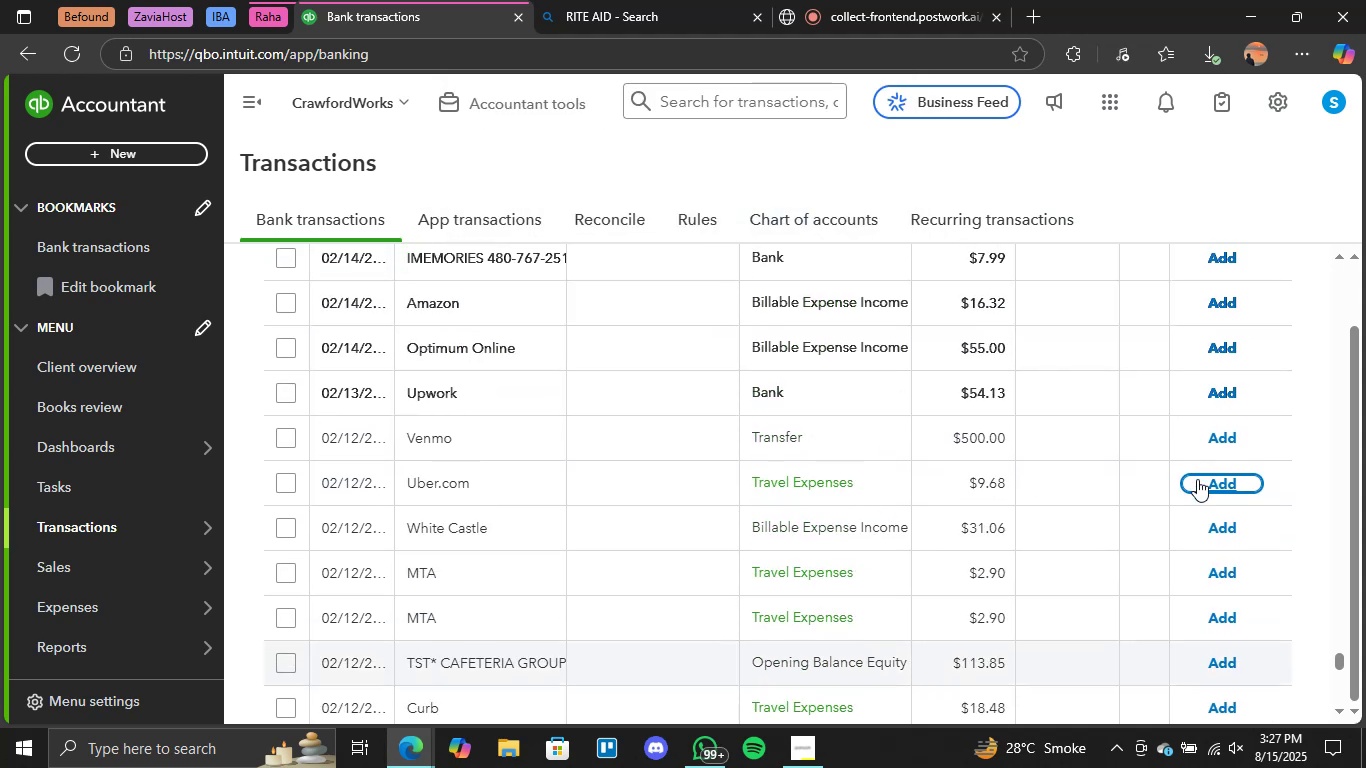 
left_click([1224, 482])
 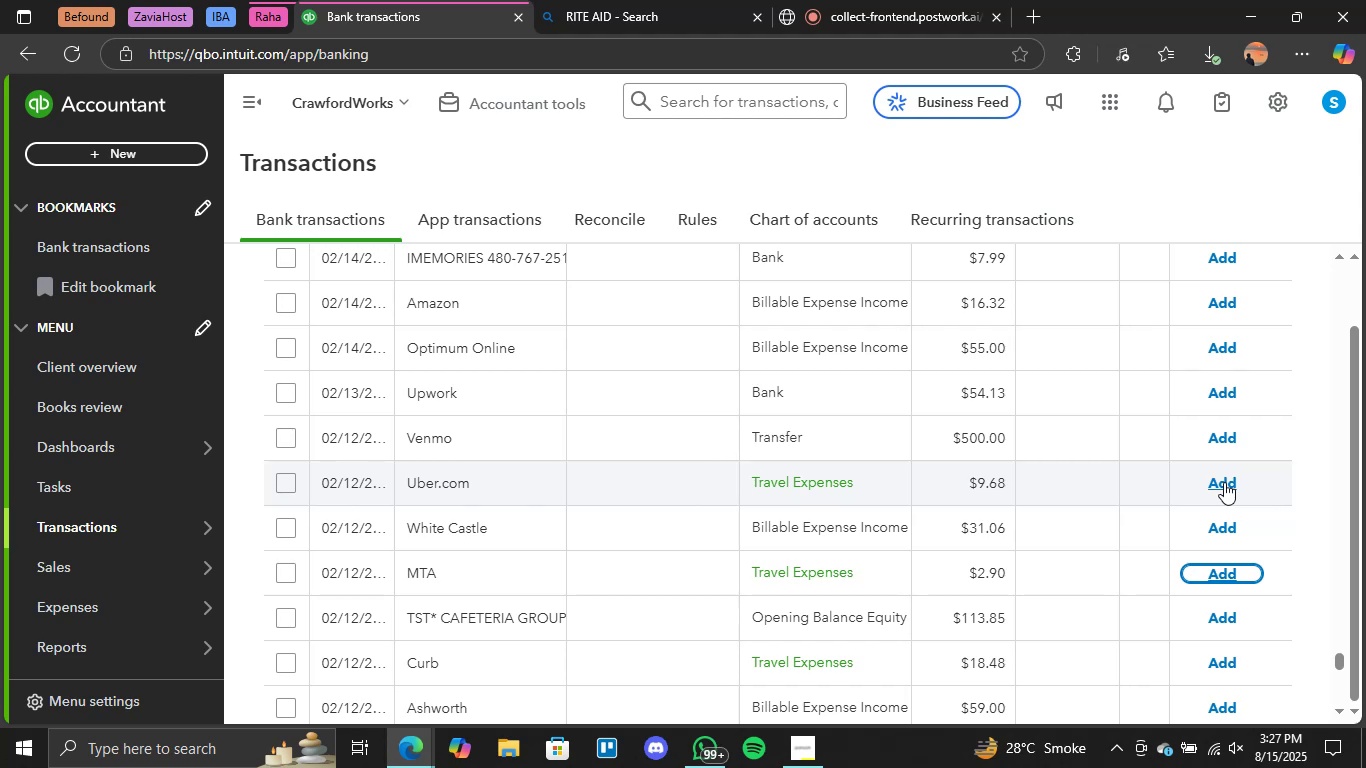 
wait(18.75)
 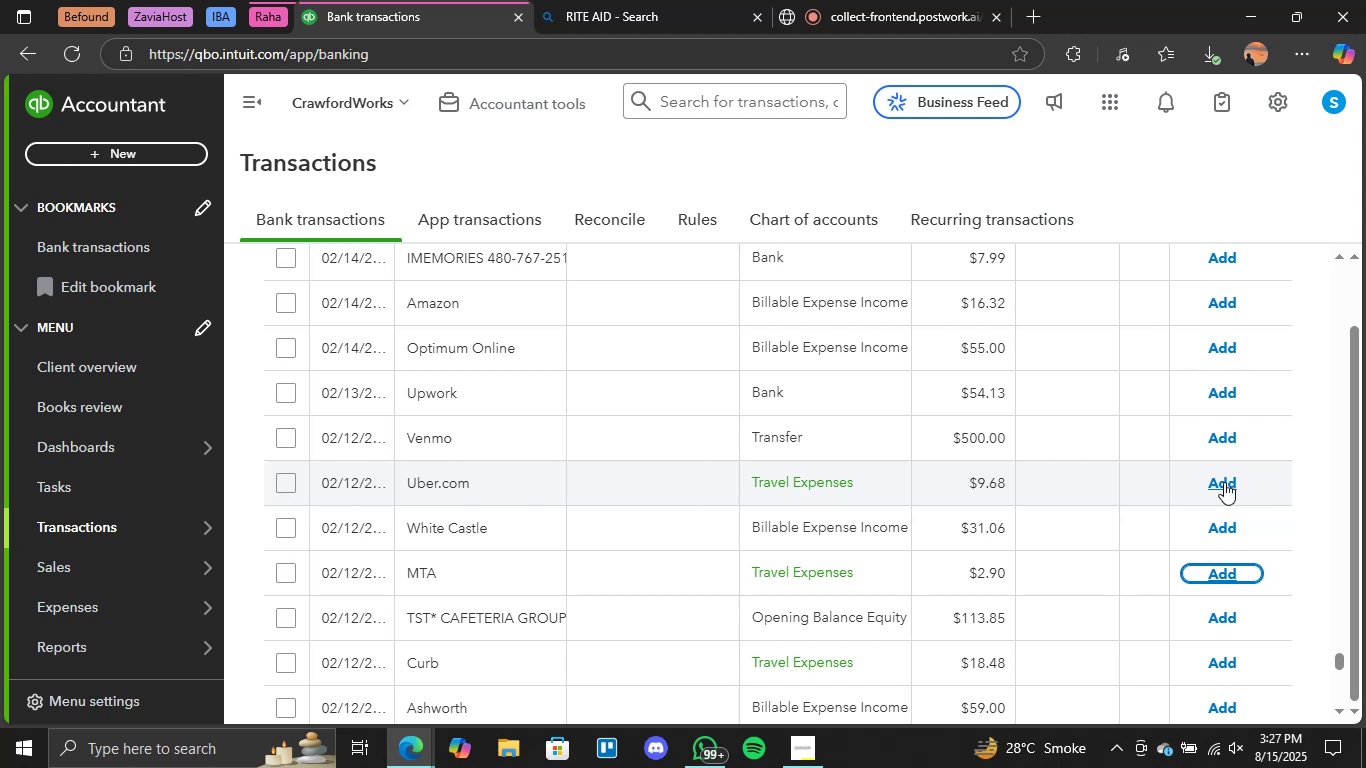 
scroll: coordinate [807, 502], scroll_direction: up, amount: 3.0
 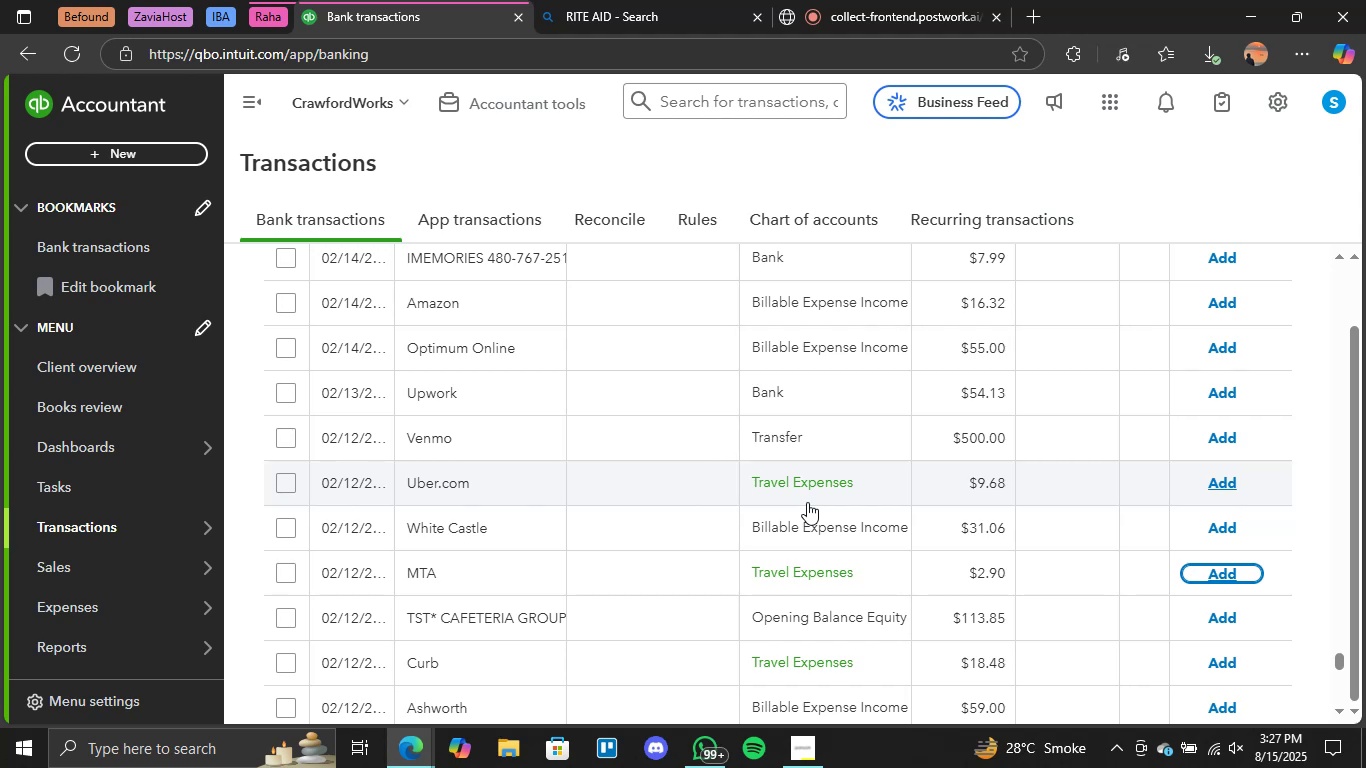 
scroll: coordinate [816, 464], scroll_direction: none, amount: 0.0
 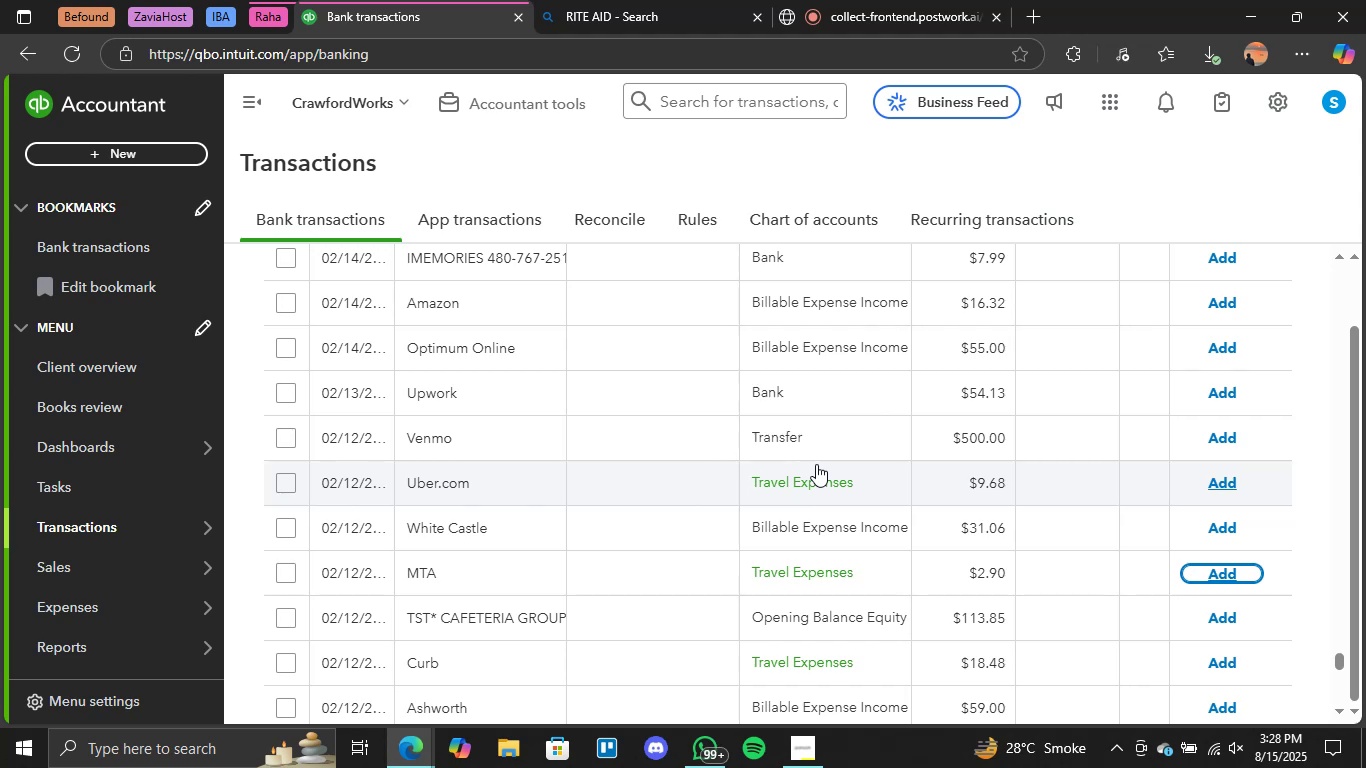 
scroll: coordinate [816, 464], scroll_direction: up, amount: 4.0
 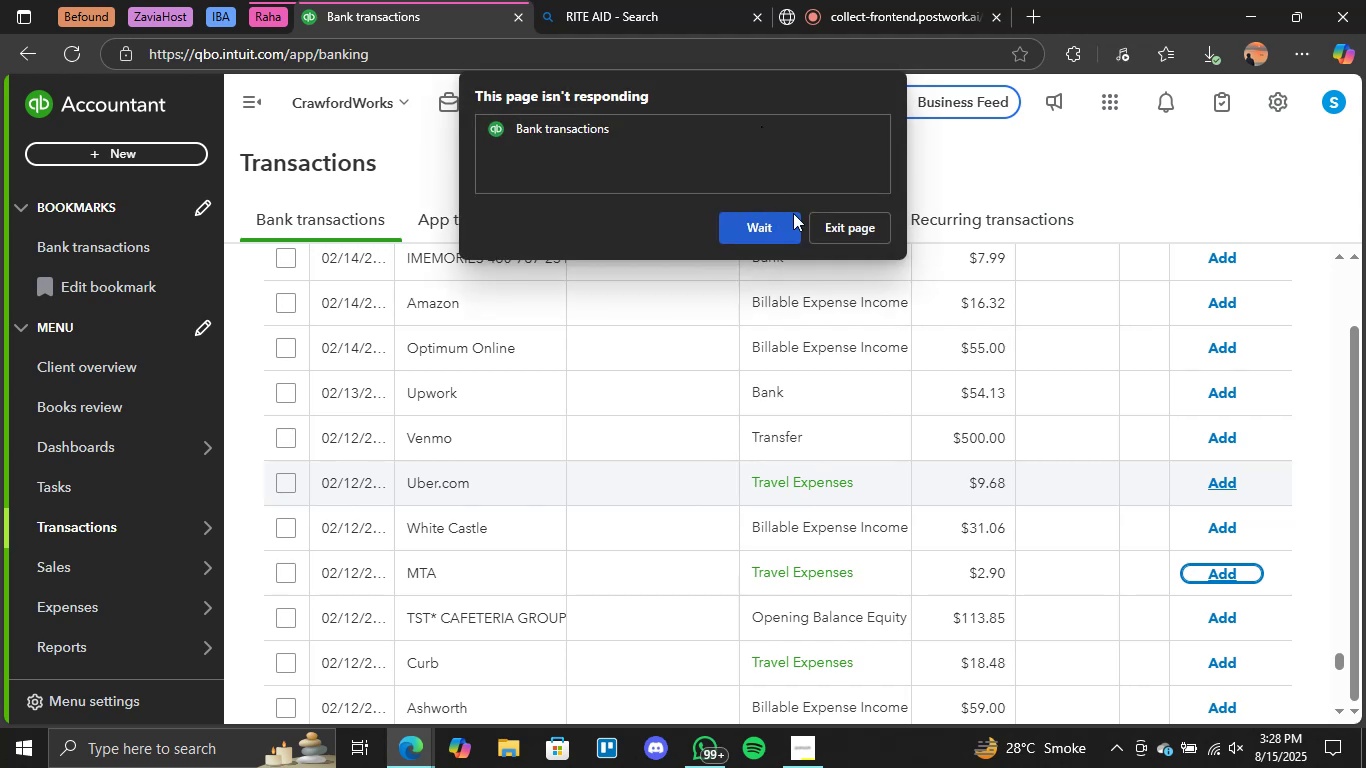 
left_click([773, 229])
 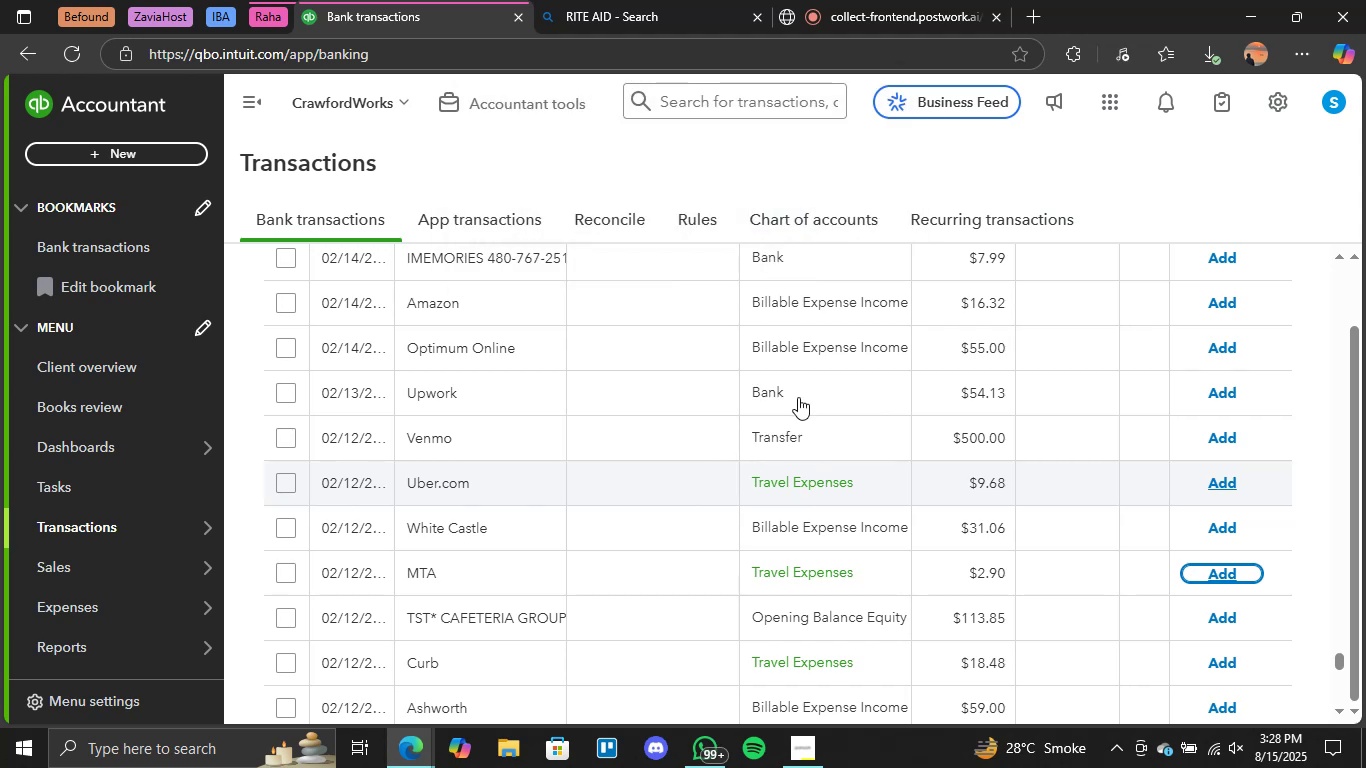 
scroll: coordinate [803, 439], scroll_direction: down, amount: 2.0
 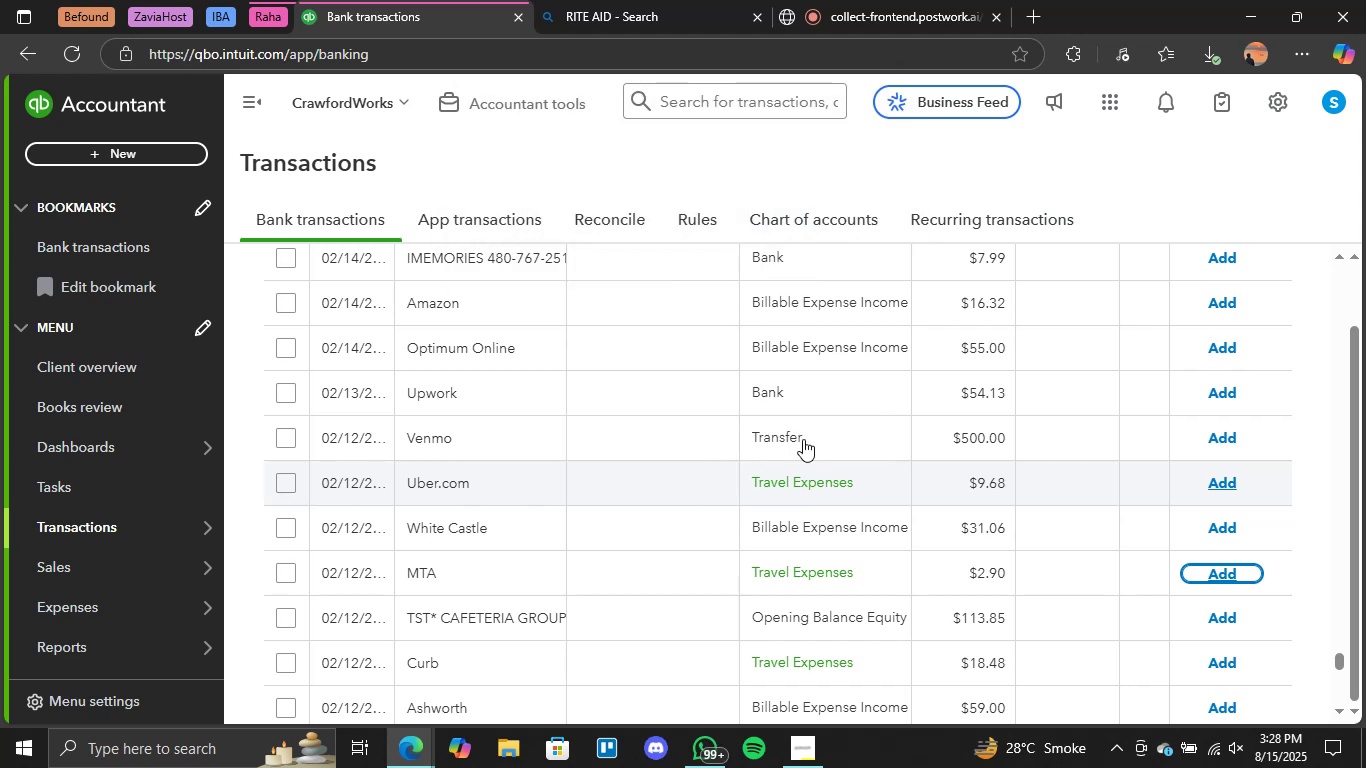 
scroll: coordinate [803, 439], scroll_direction: up, amount: 2.0
 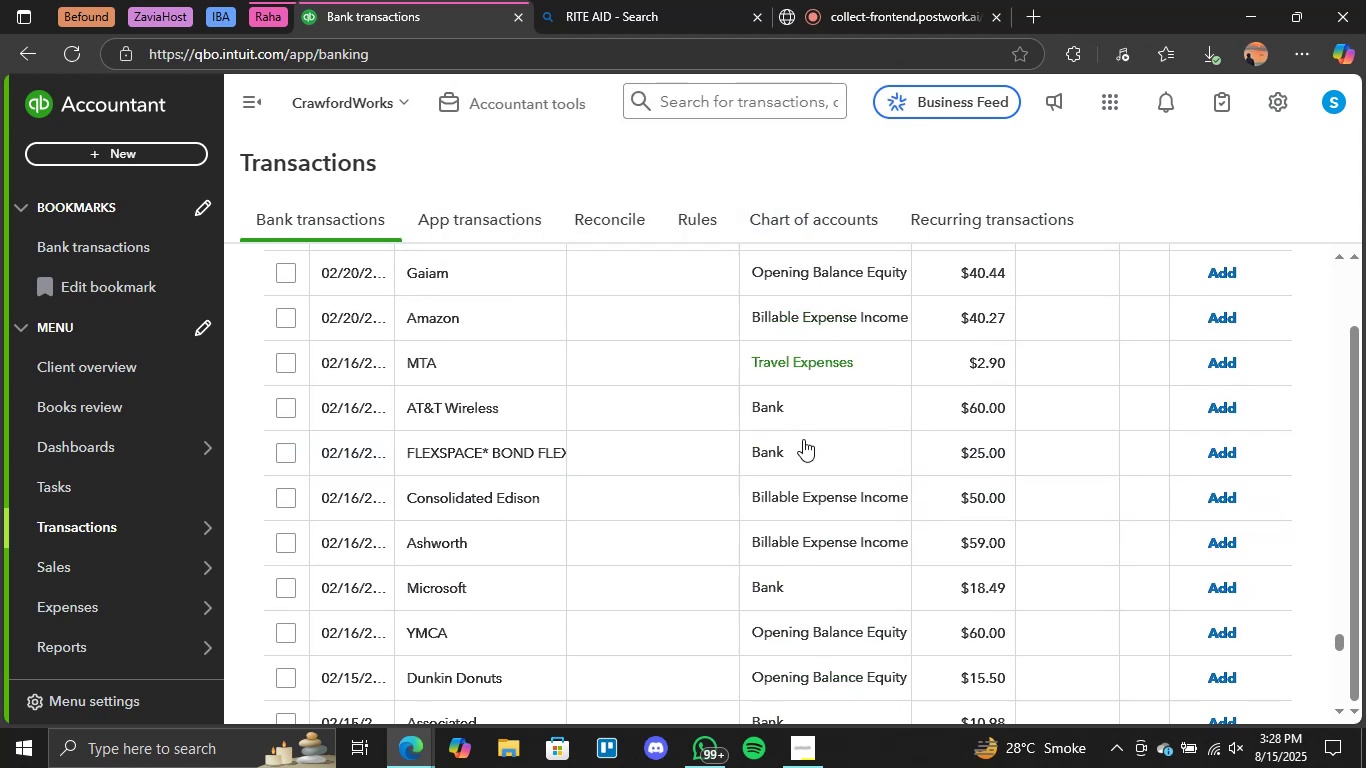 
scroll: coordinate [803, 439], scroll_direction: none, amount: 0.0
 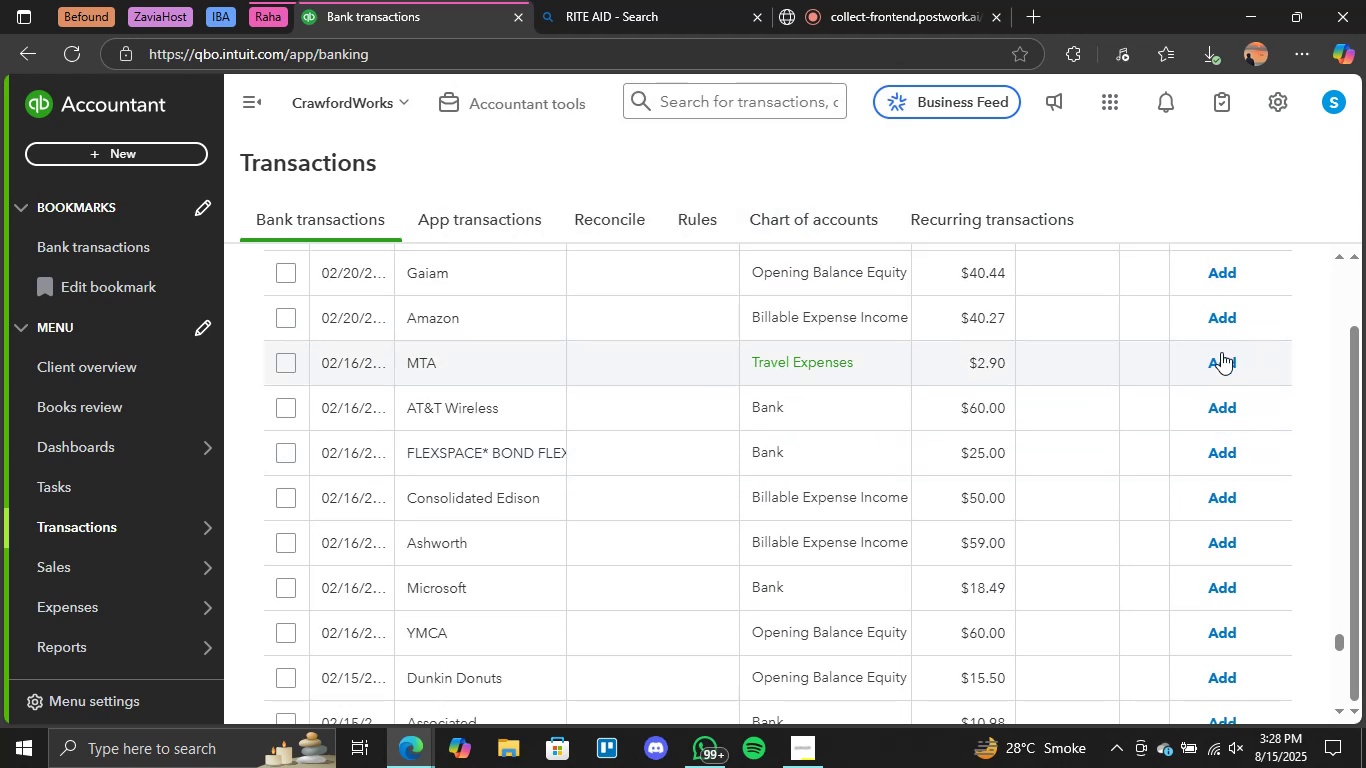 
left_click([1227, 363])
 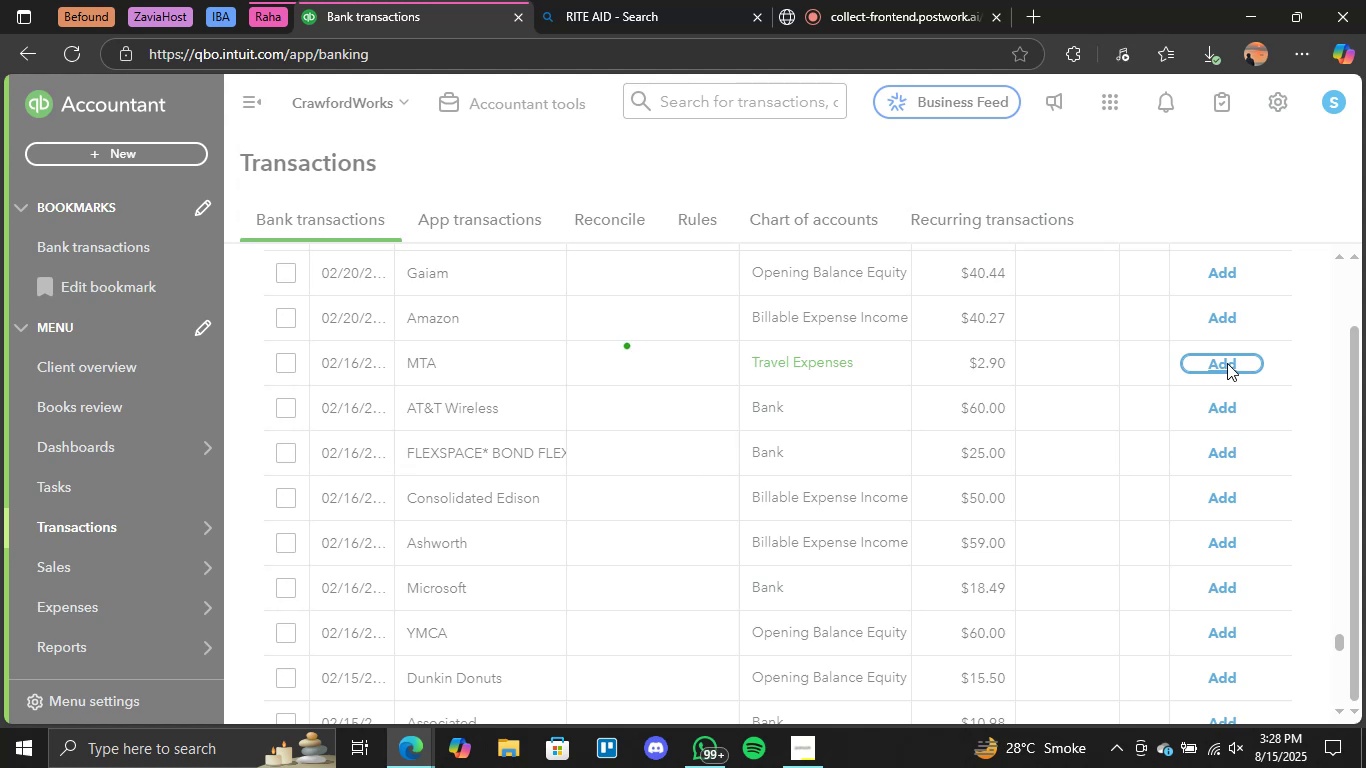 
wait(11.47)
 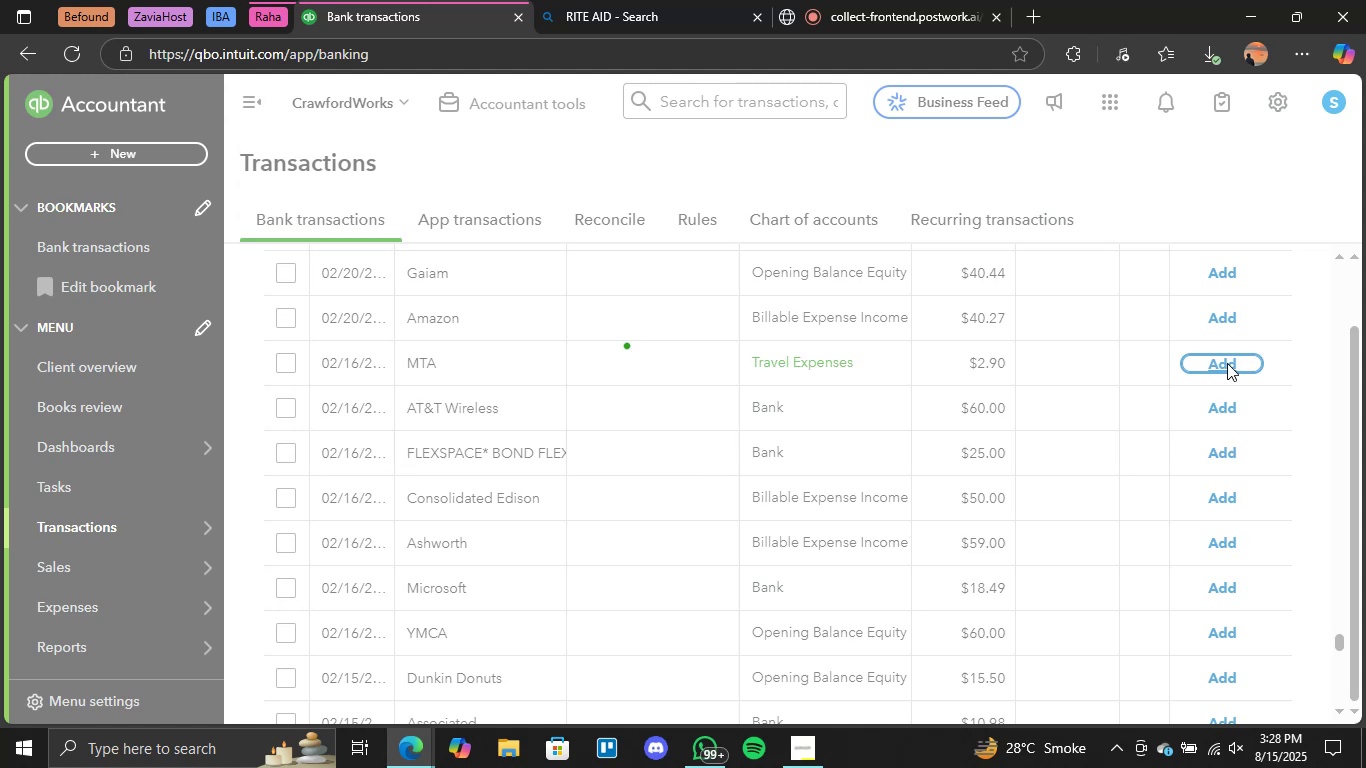 
scroll: coordinate [933, 448], scroll_direction: down, amount: 3.0
 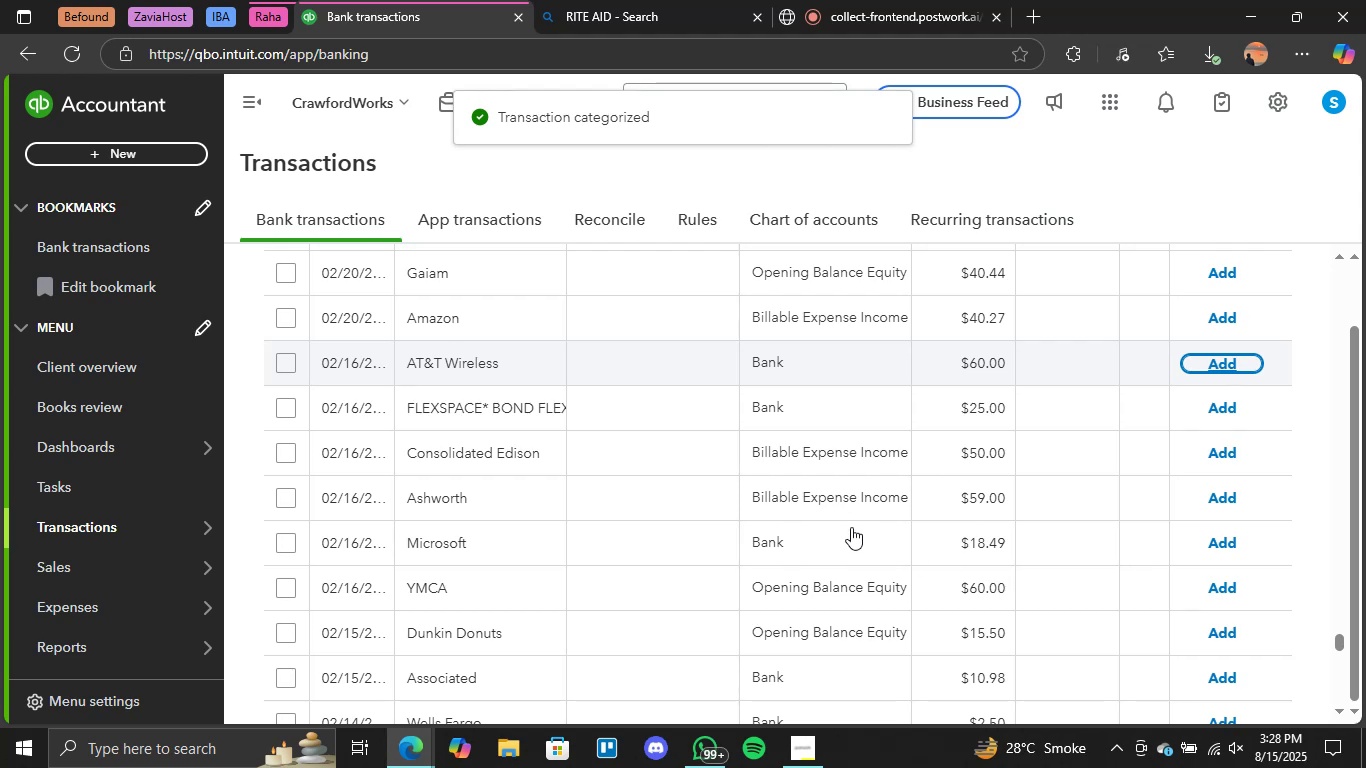 
wait(8.01)
 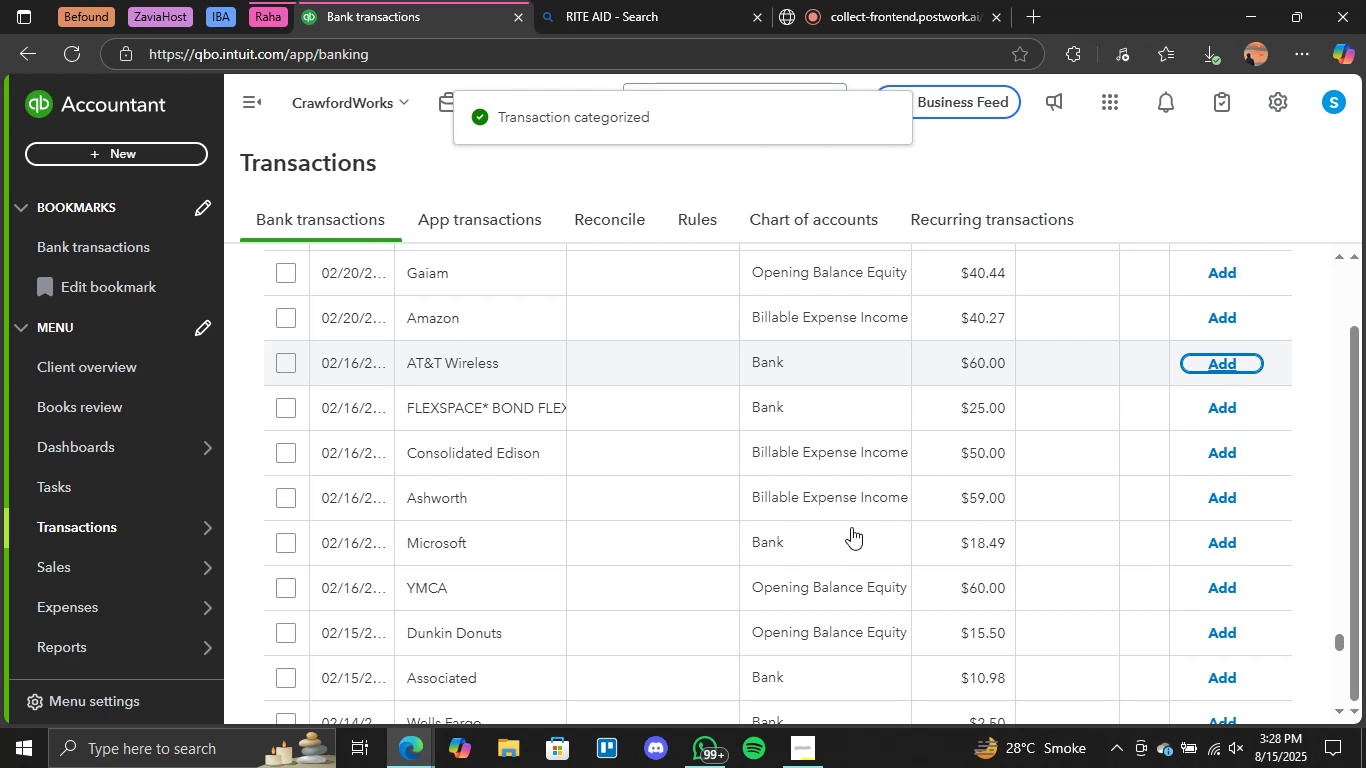 
scroll: coordinate [842, 478], scroll_direction: none, amount: 0.0
 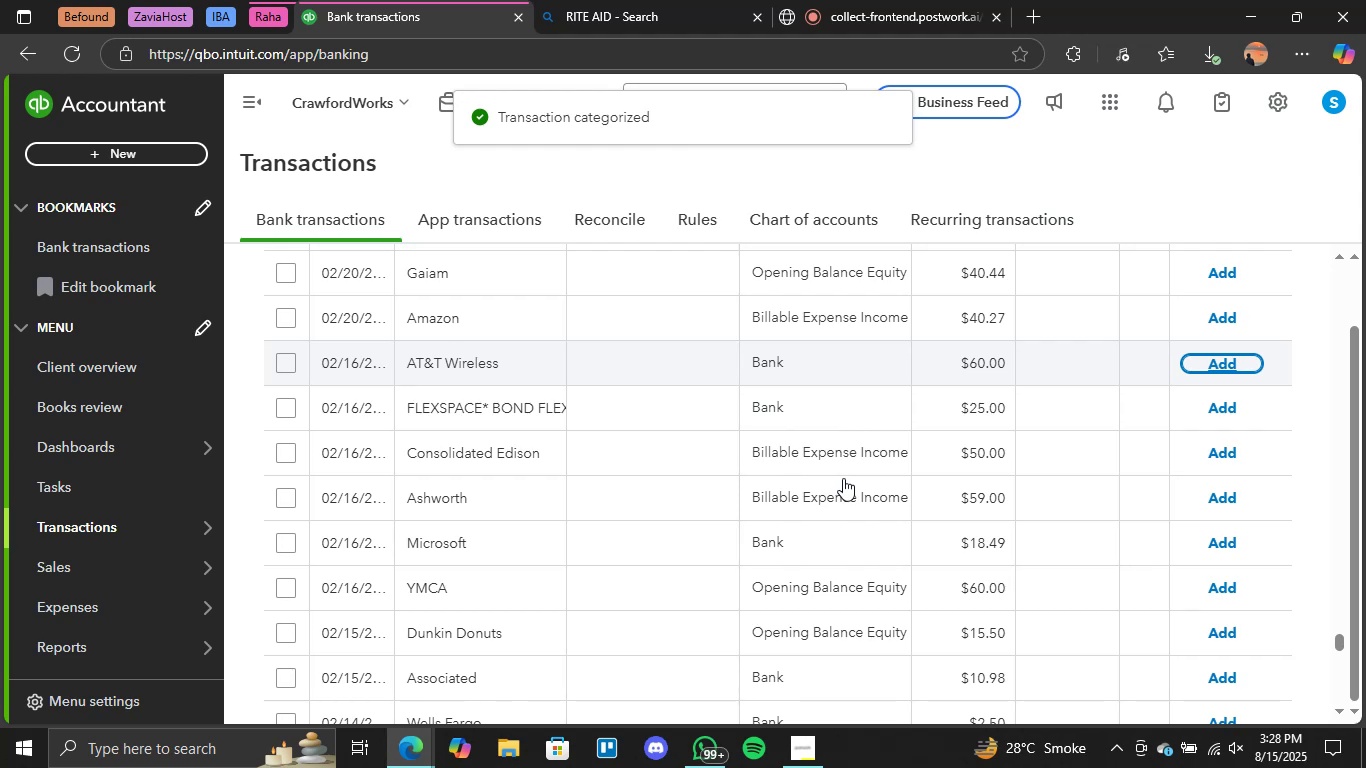 
wait(6.66)
 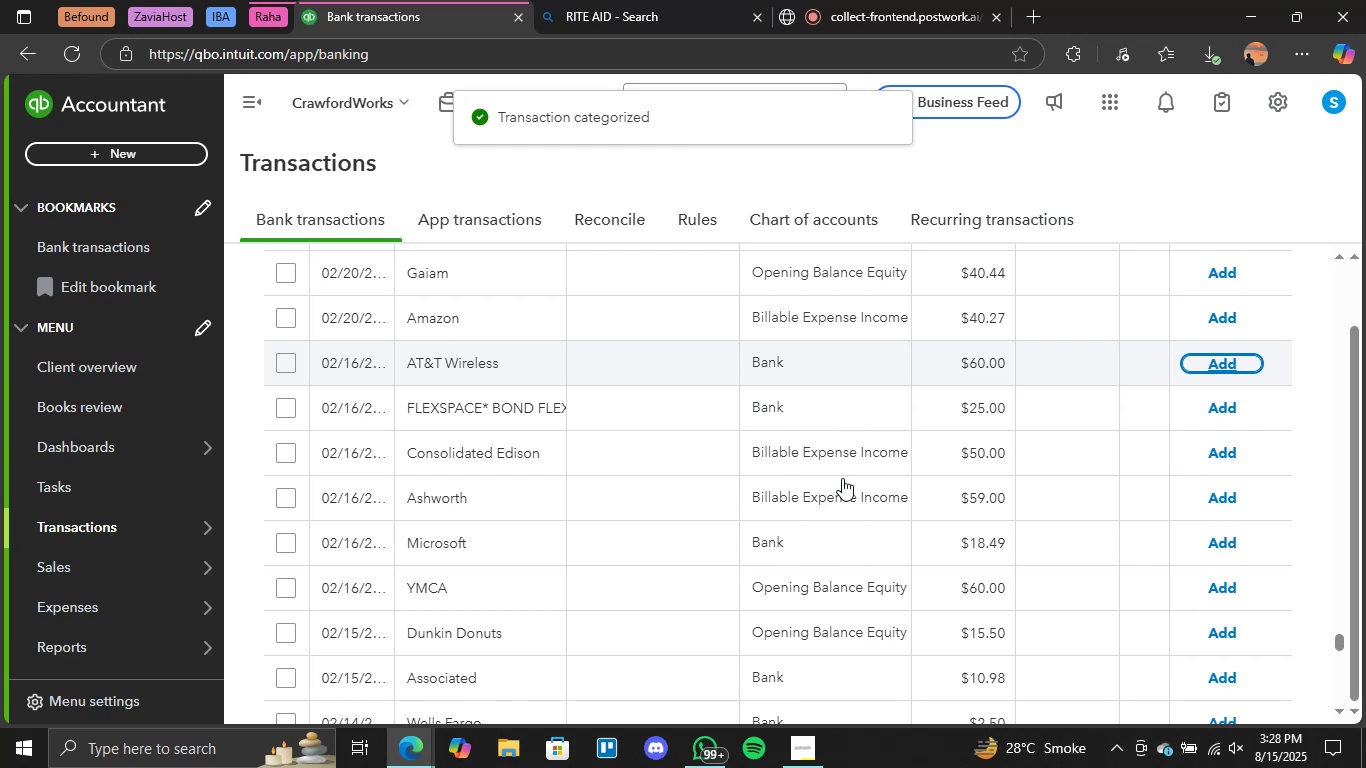 
left_click([759, 230])
 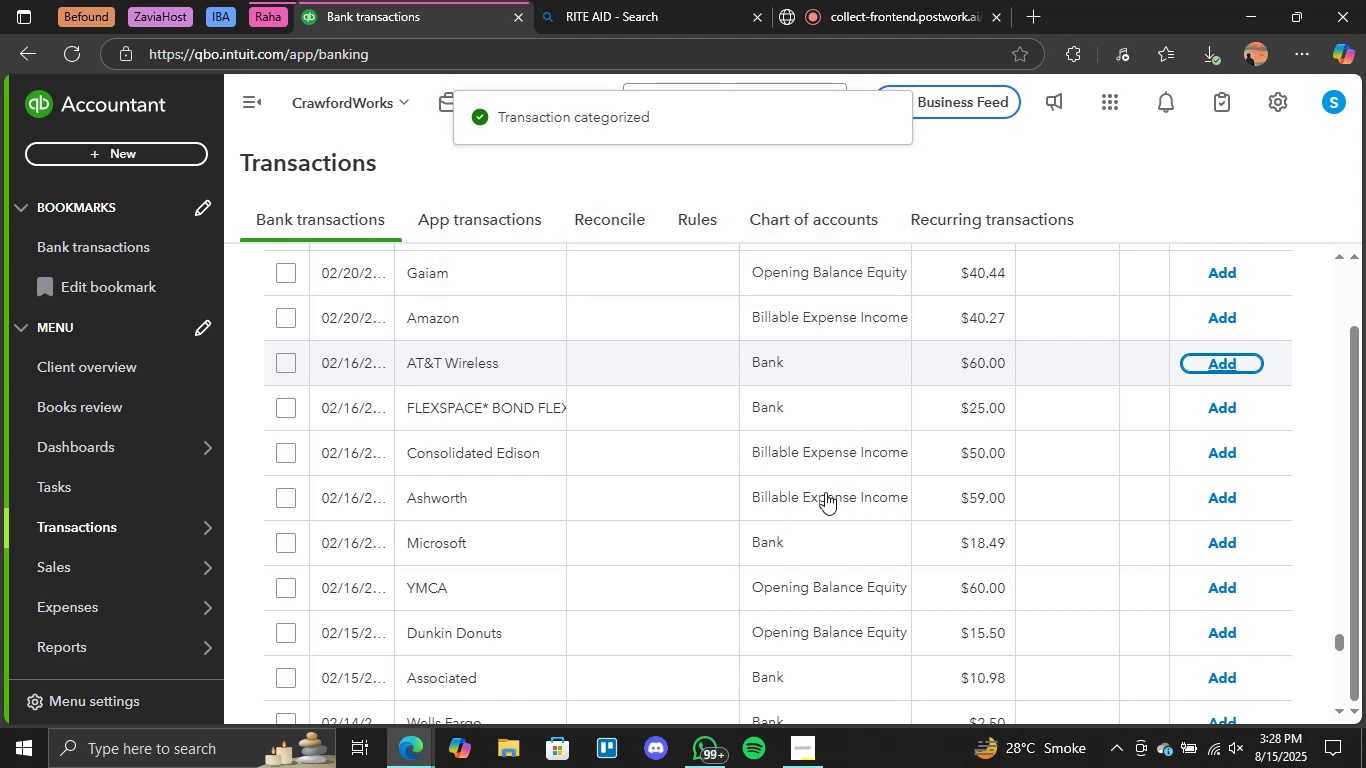 
scroll: coordinate [825, 486], scroll_direction: down, amount: 4.0
 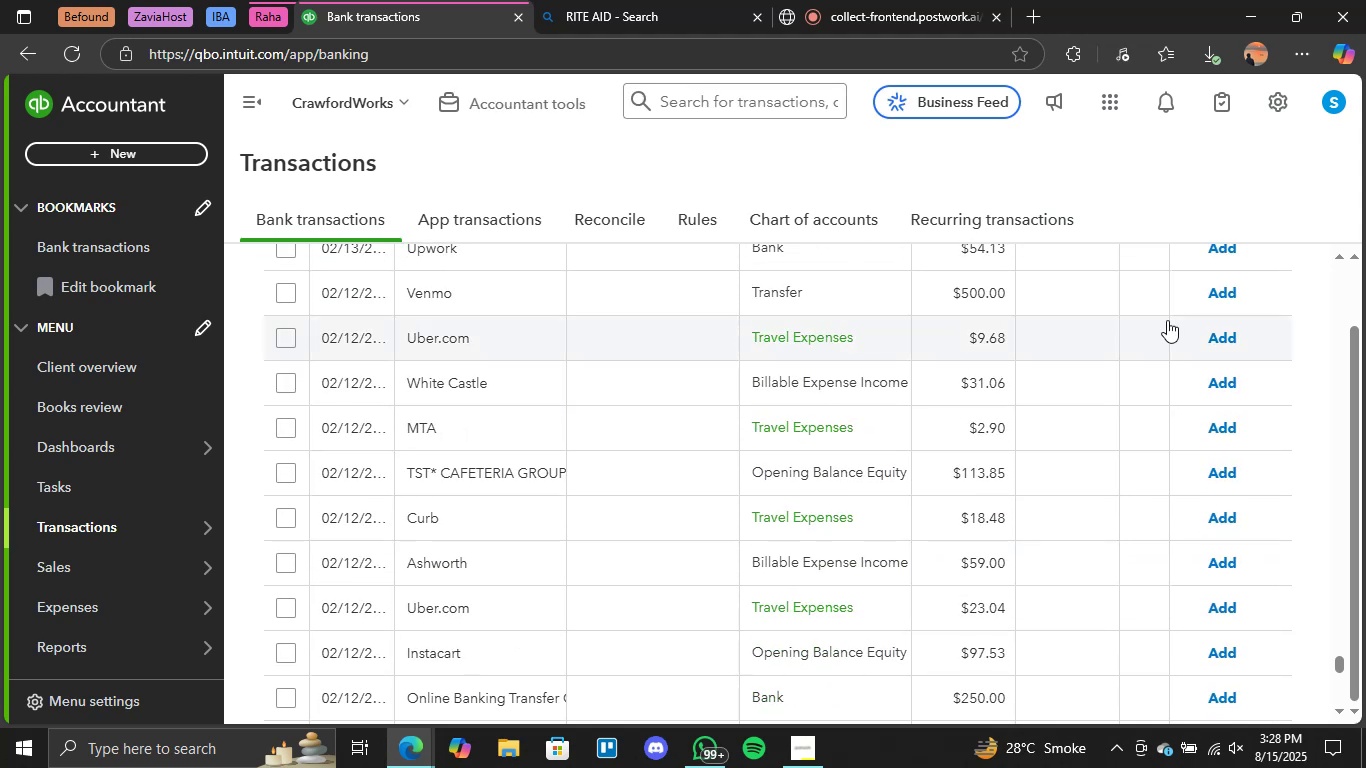 
left_click([1219, 340])
 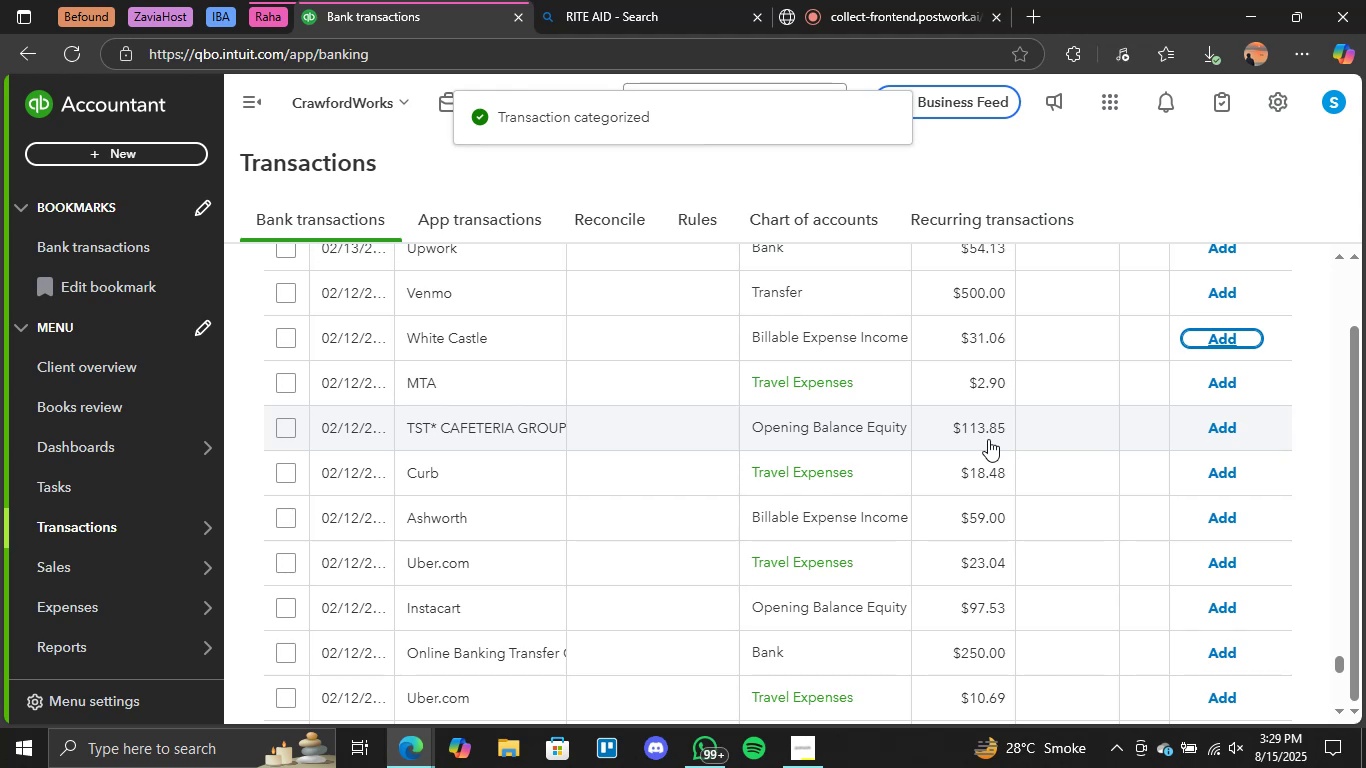 
wait(30.04)
 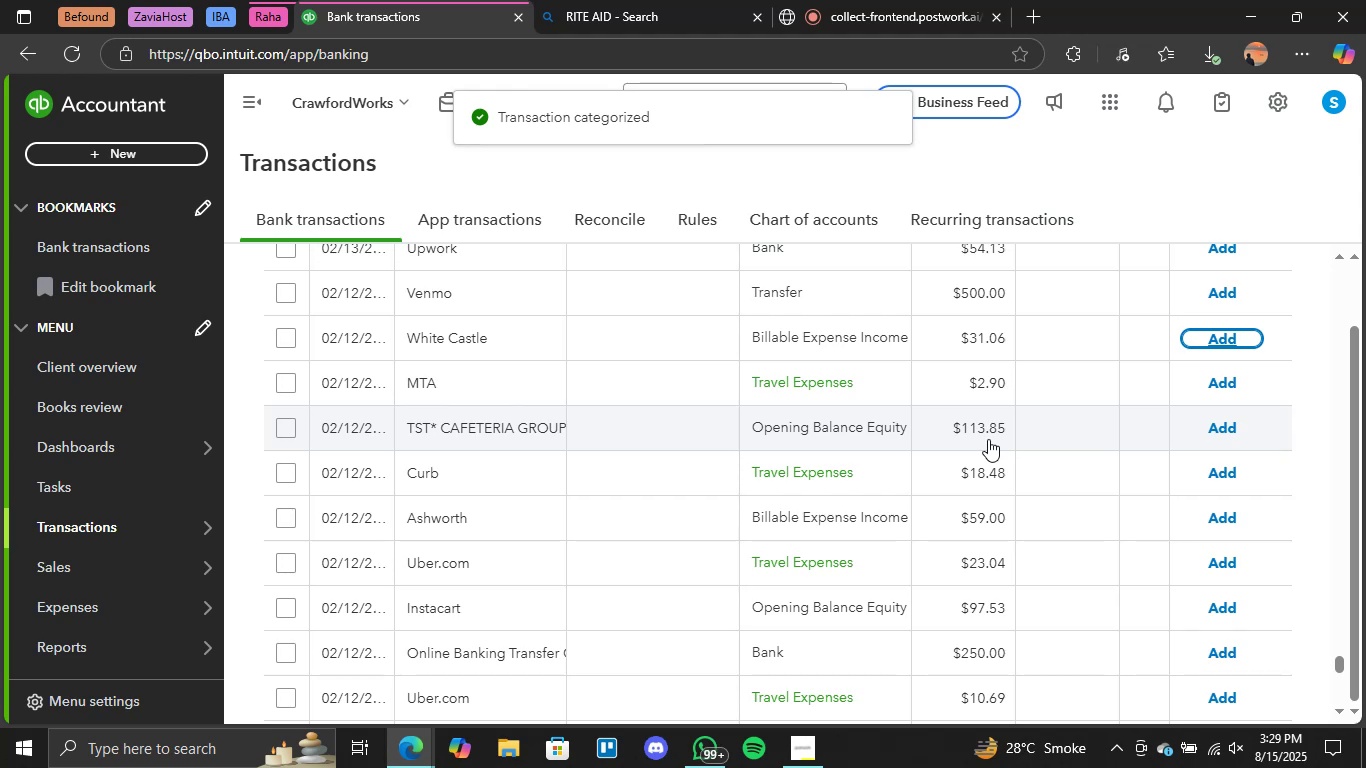 
scroll: coordinate [797, 408], scroll_direction: up, amount: 1.0
 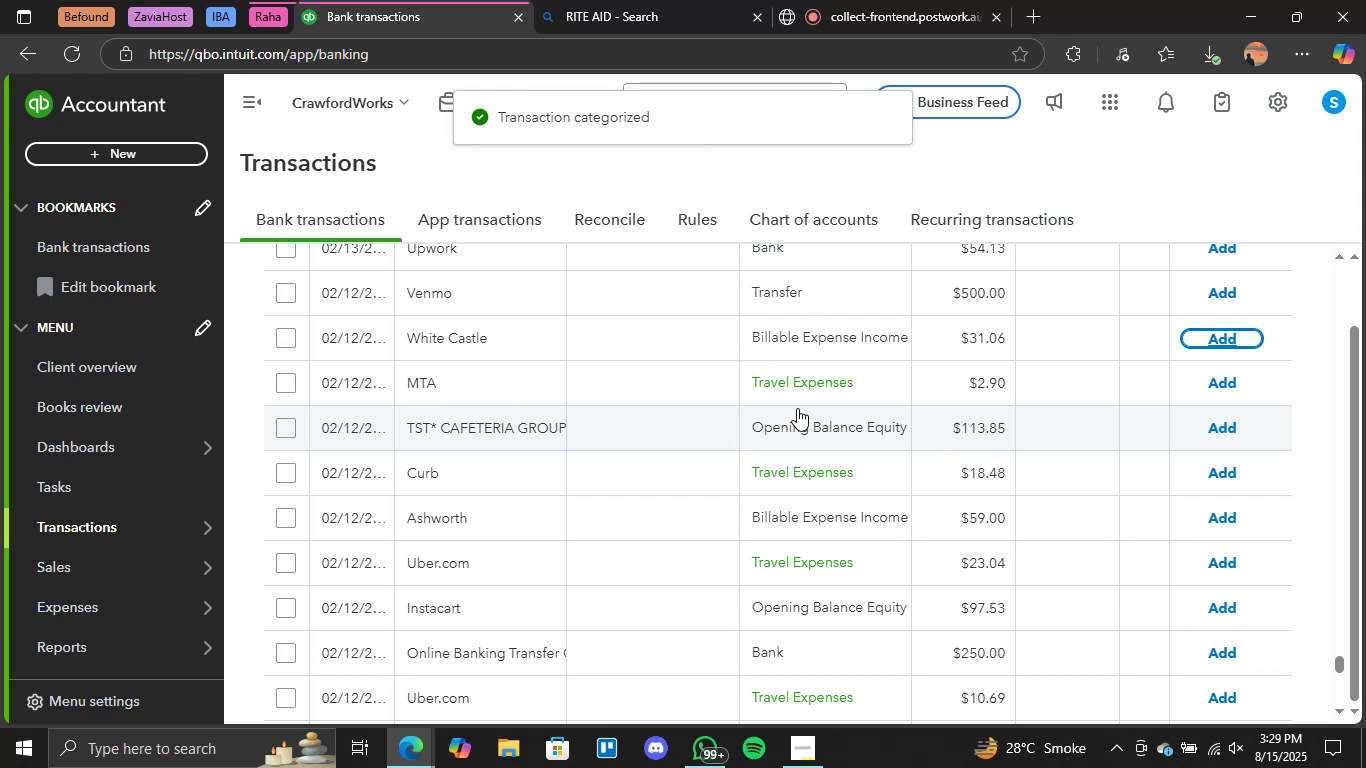 
scroll: coordinate [794, 421], scroll_direction: down, amount: 2.0
 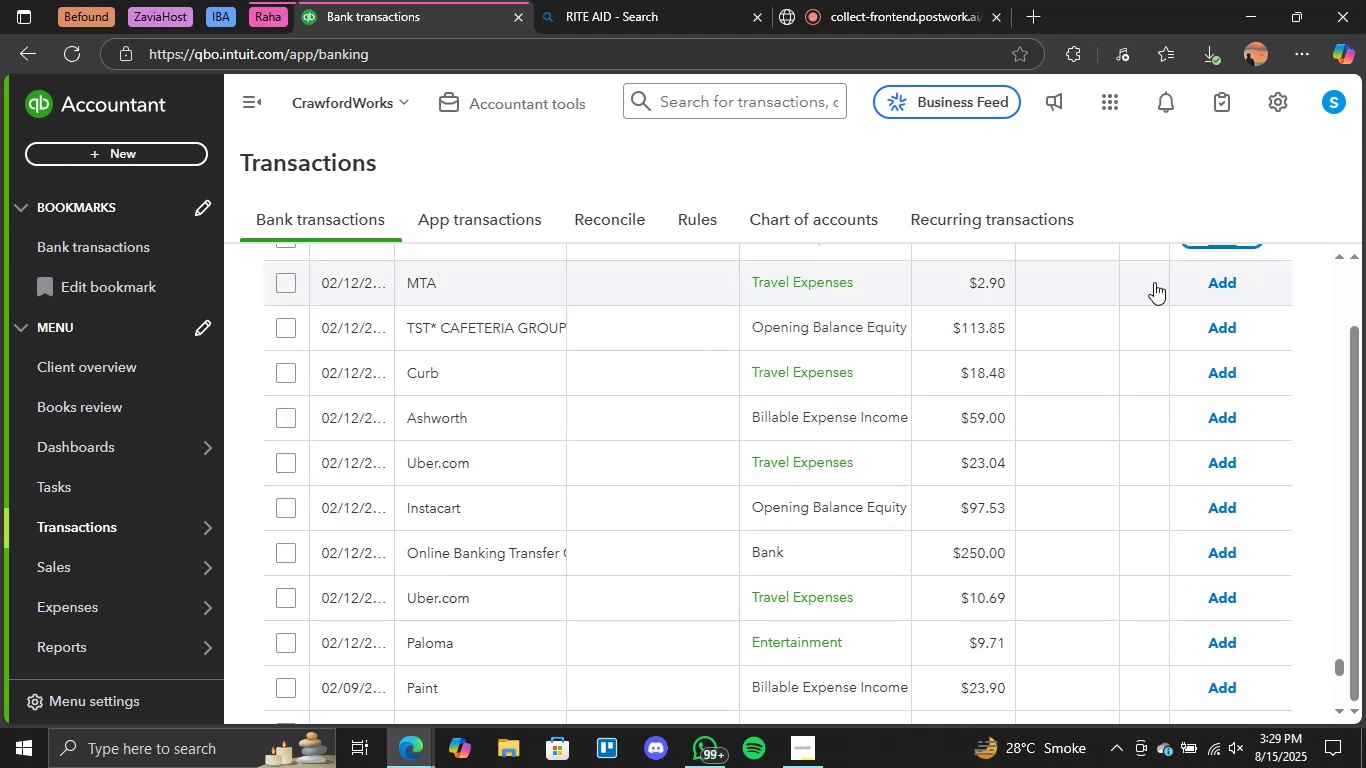 
left_click([1217, 282])
 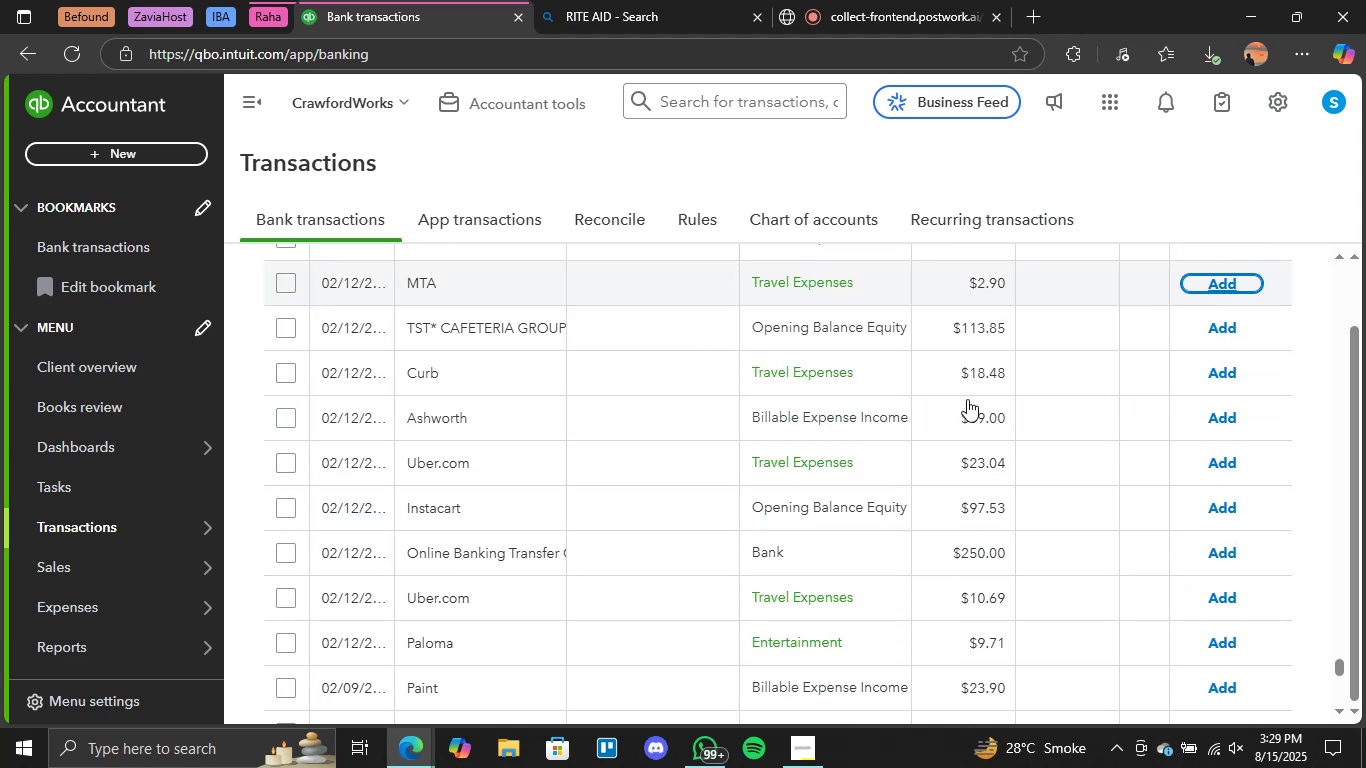 
scroll: coordinate [917, 421], scroll_direction: up, amount: 1.0
 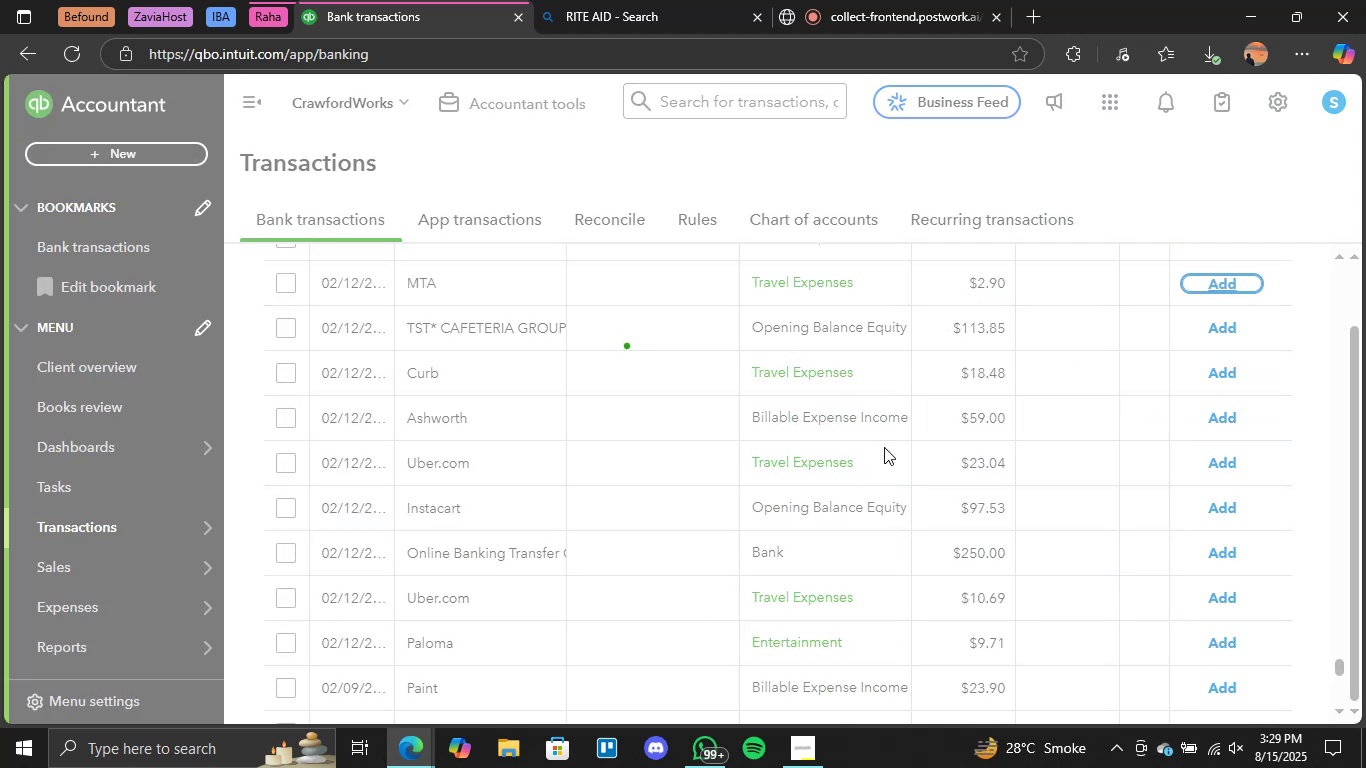 
wait(8.36)
 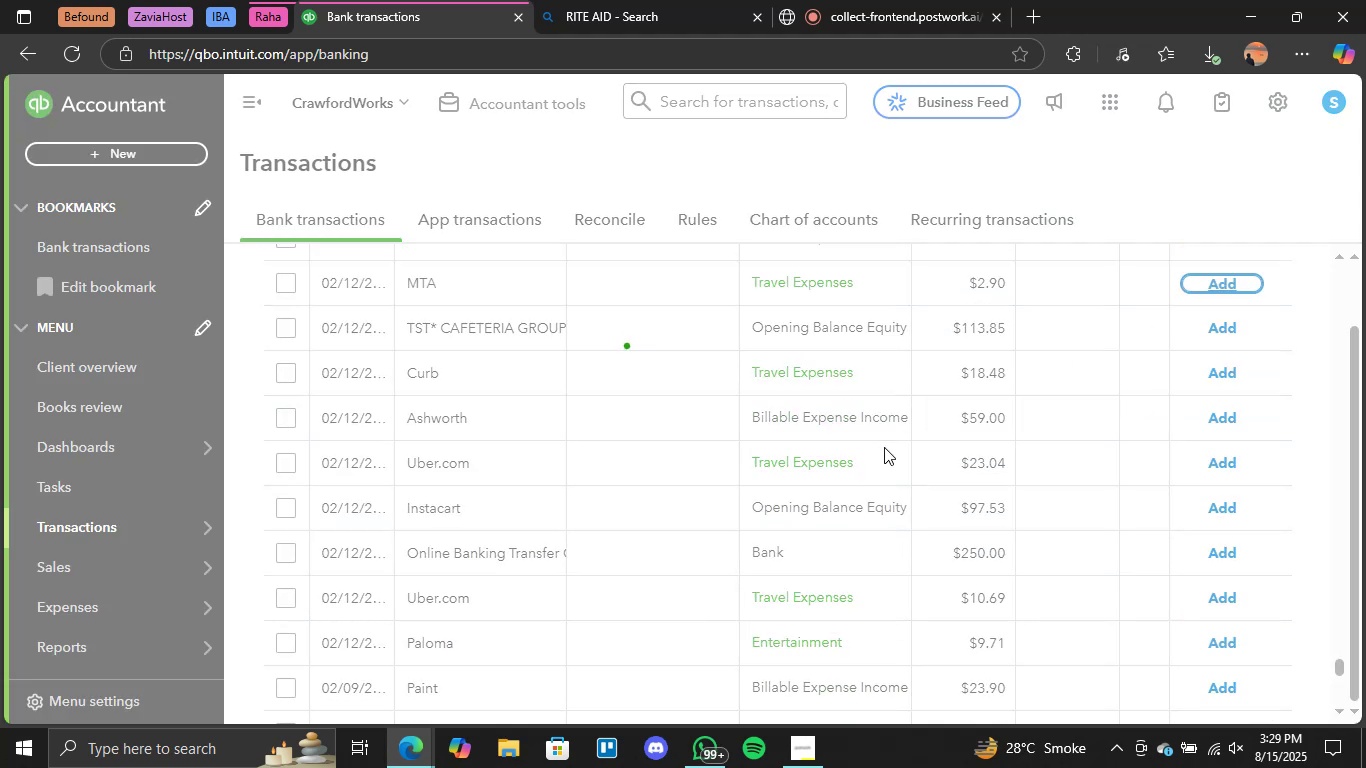 
scroll: coordinate [872, 433], scroll_direction: up, amount: 2.0
 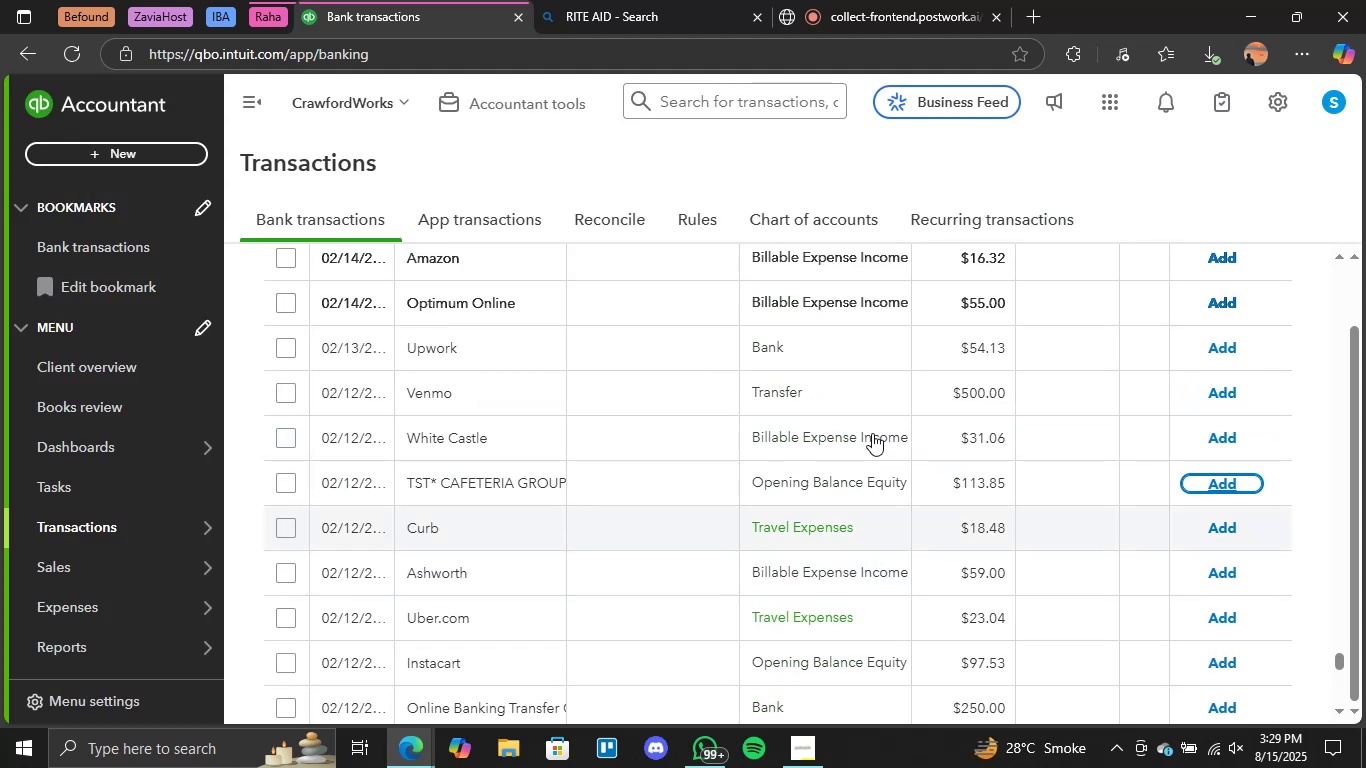 
scroll: coordinate [872, 434], scroll_direction: down, amount: 4.0
 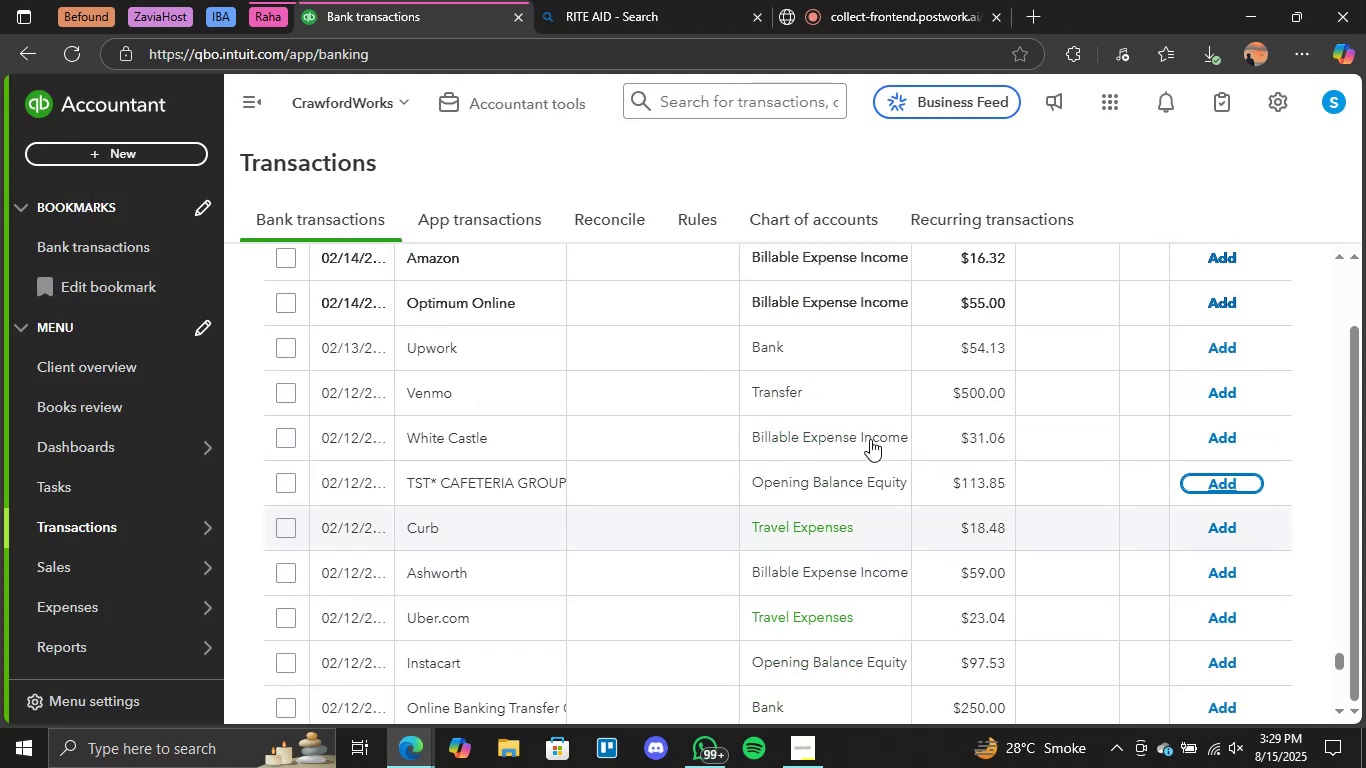 
scroll: coordinate [852, 477], scroll_direction: up, amount: 1.0
 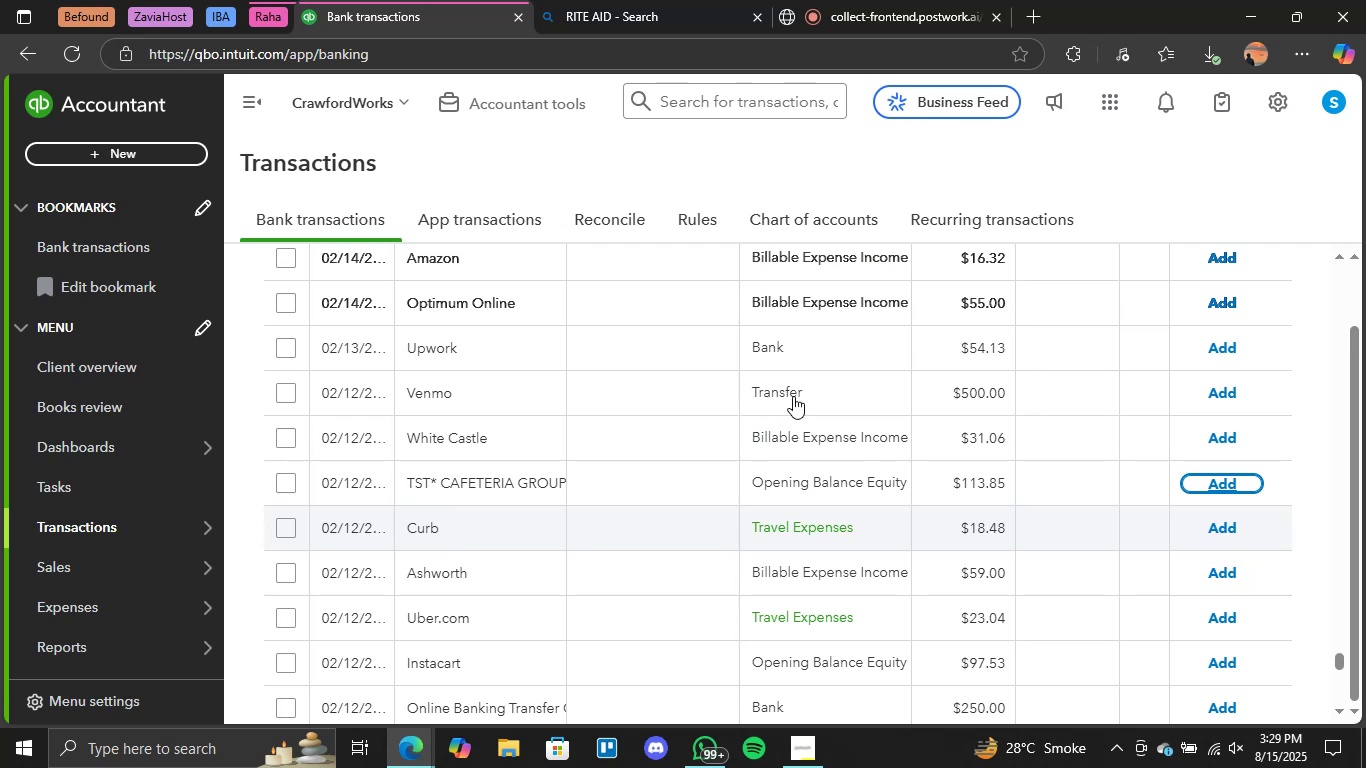 
wait(8.39)
 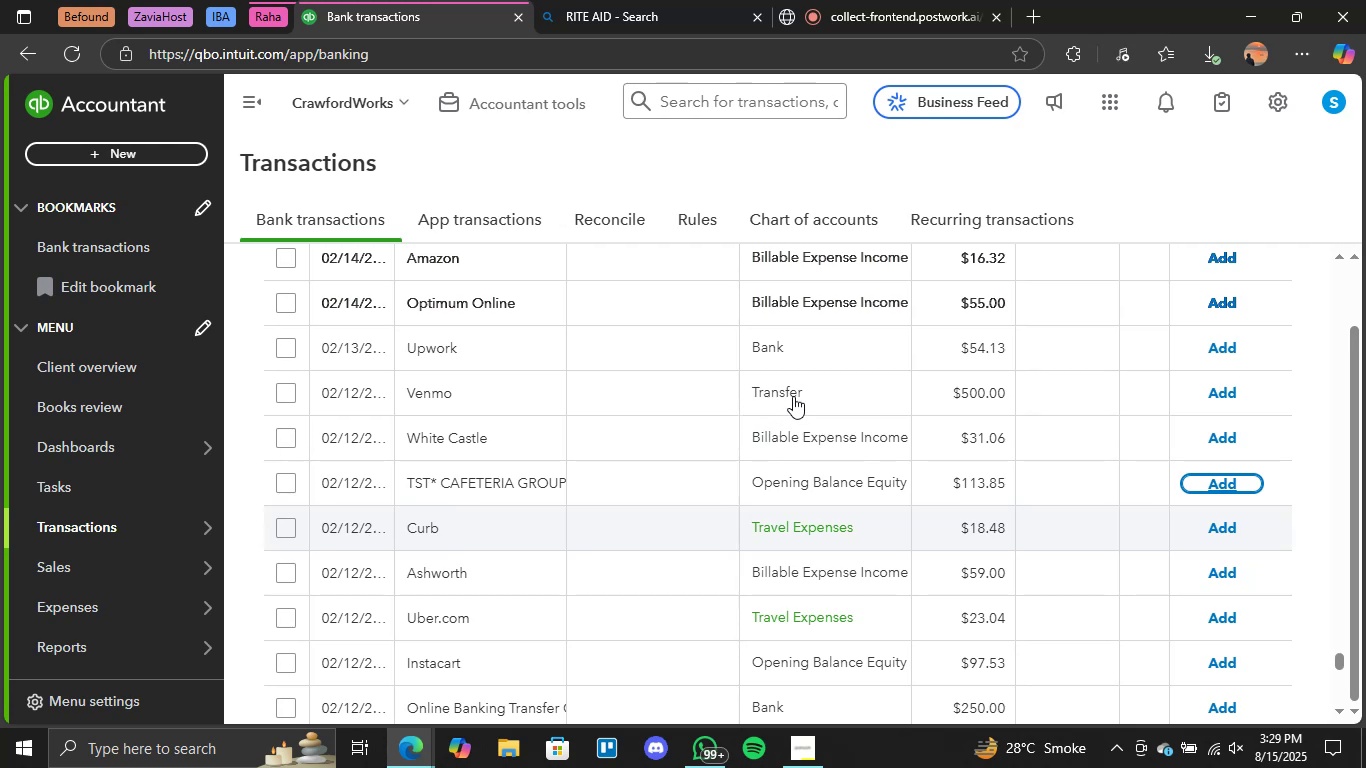 
scroll: coordinate [801, 451], scroll_direction: down, amount: 4.0
 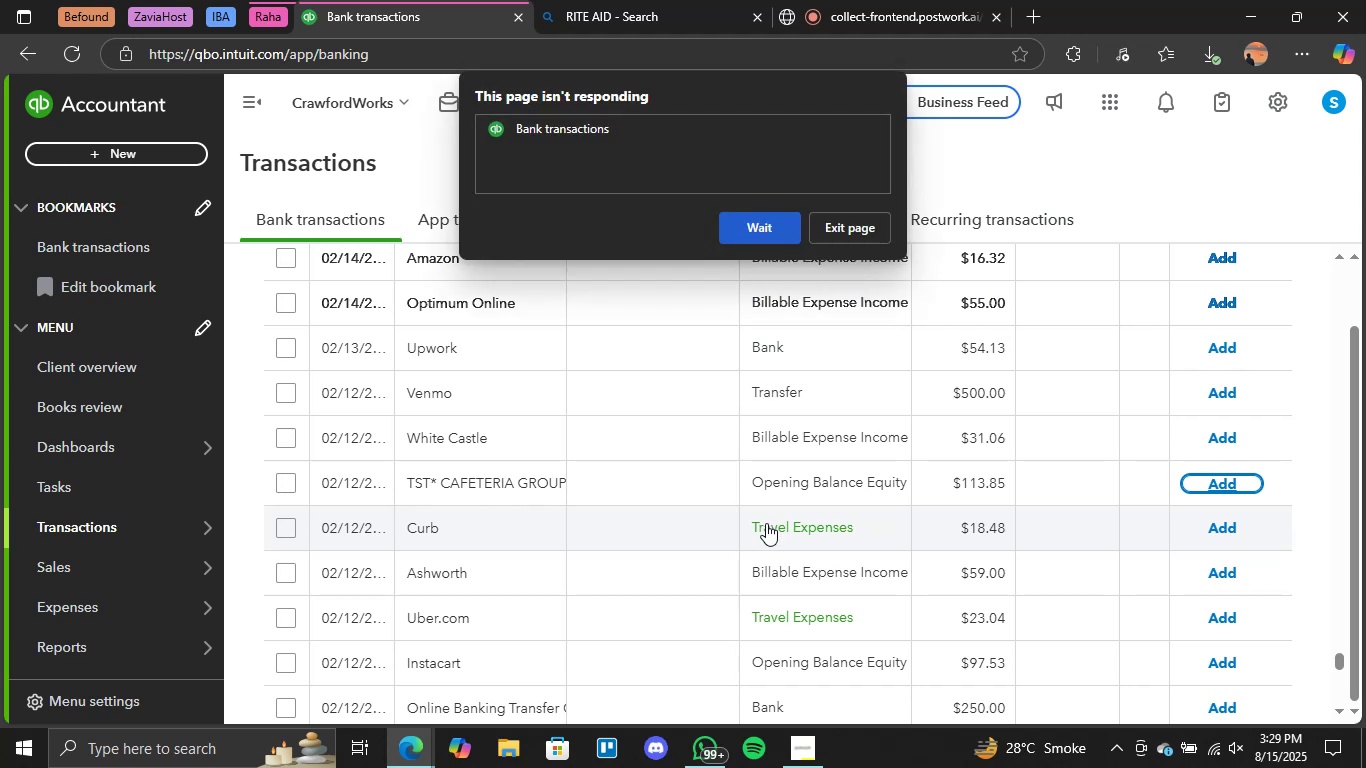 
wait(5.99)
 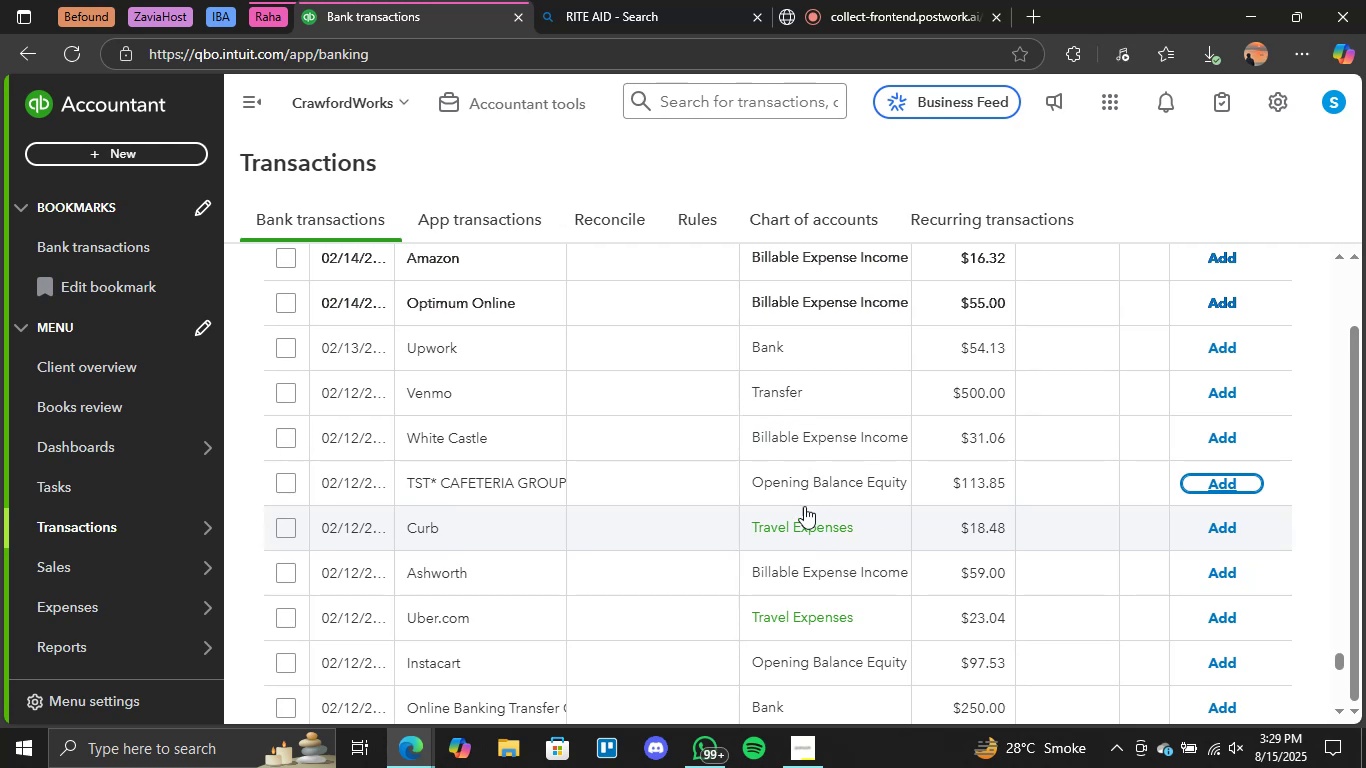 
left_click([757, 231])
 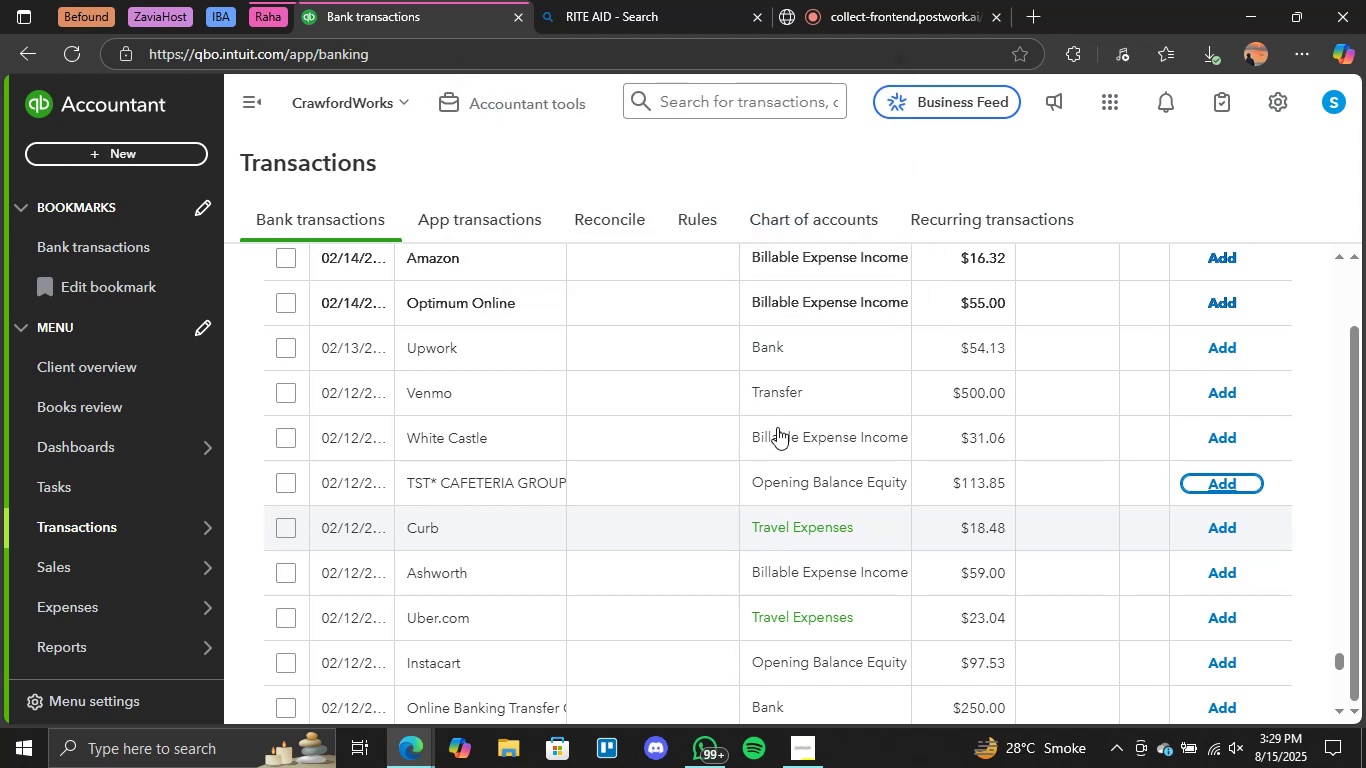 
scroll: coordinate [849, 499], scroll_direction: down, amount: 4.0
 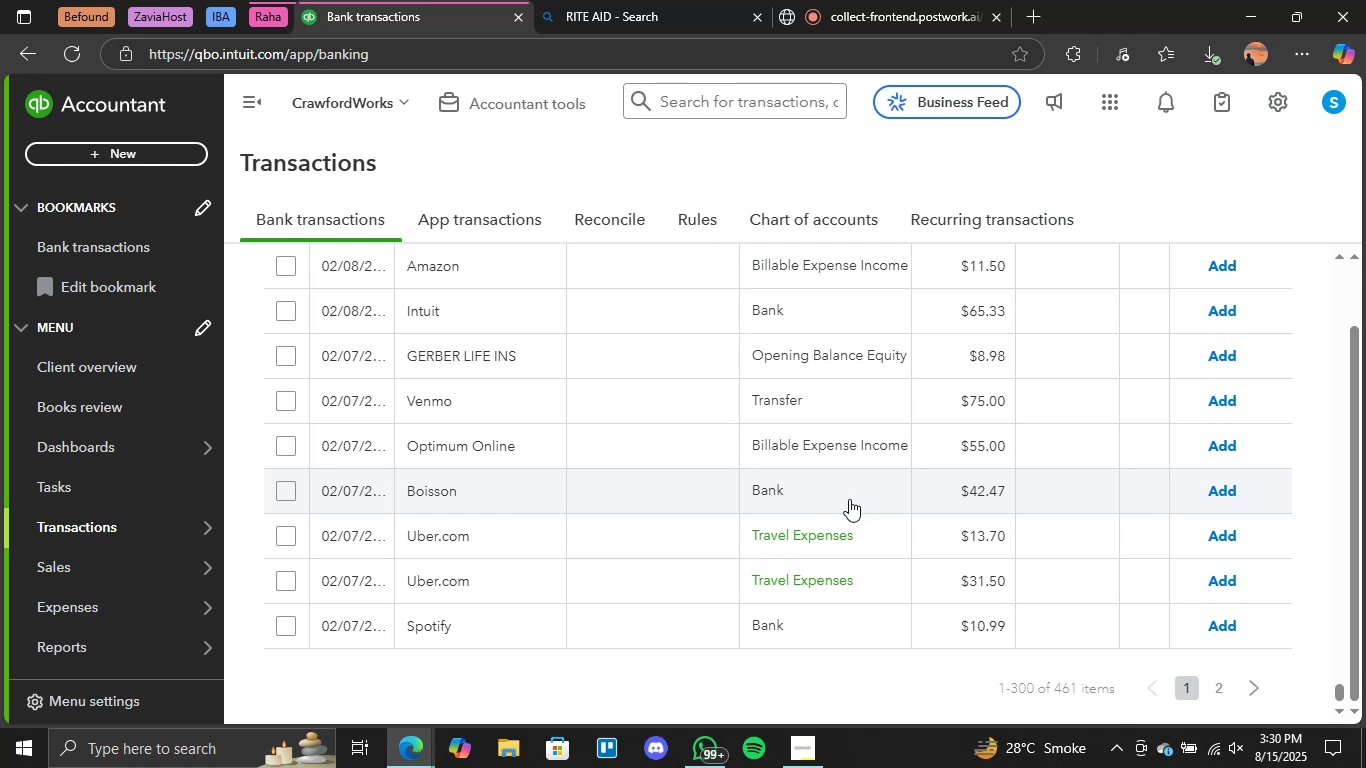 
wait(10.11)
 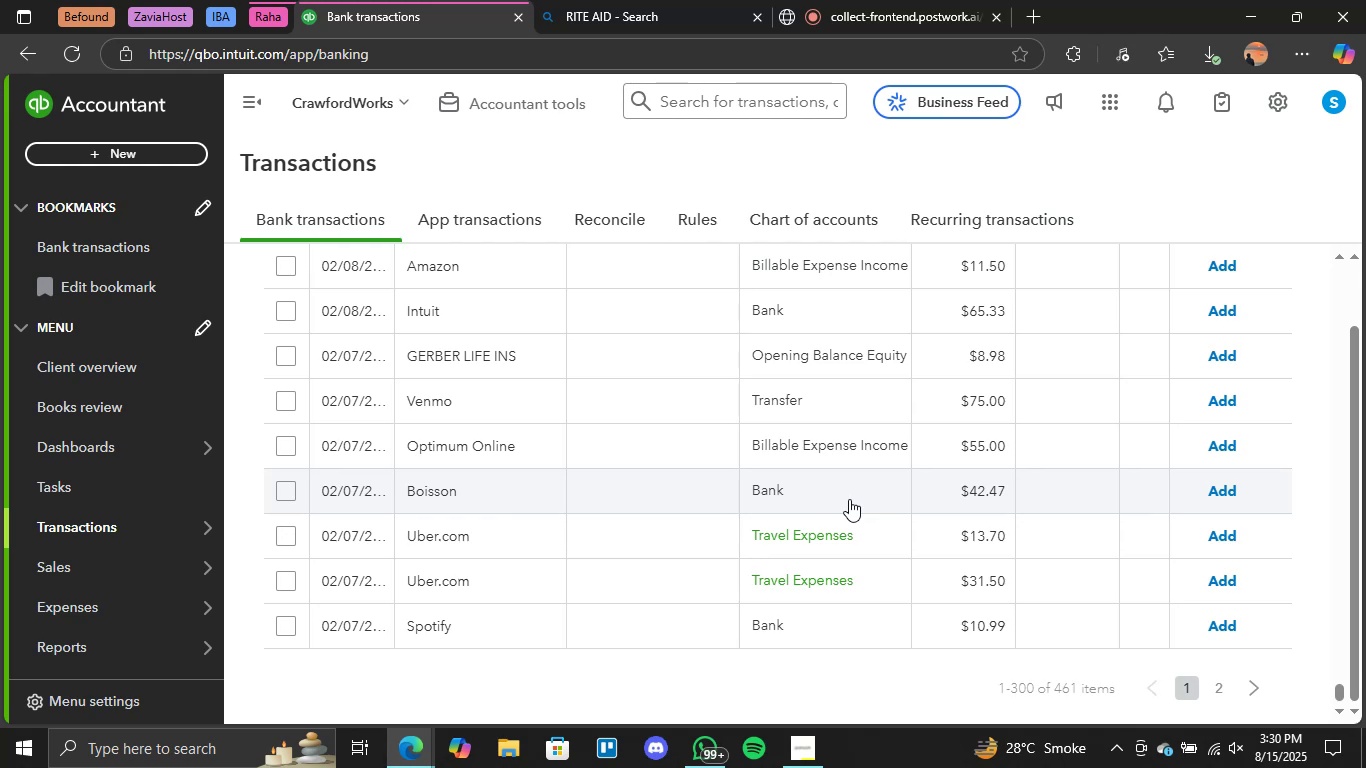 
scroll: coordinate [872, 503], scroll_direction: down, amount: 1.0
 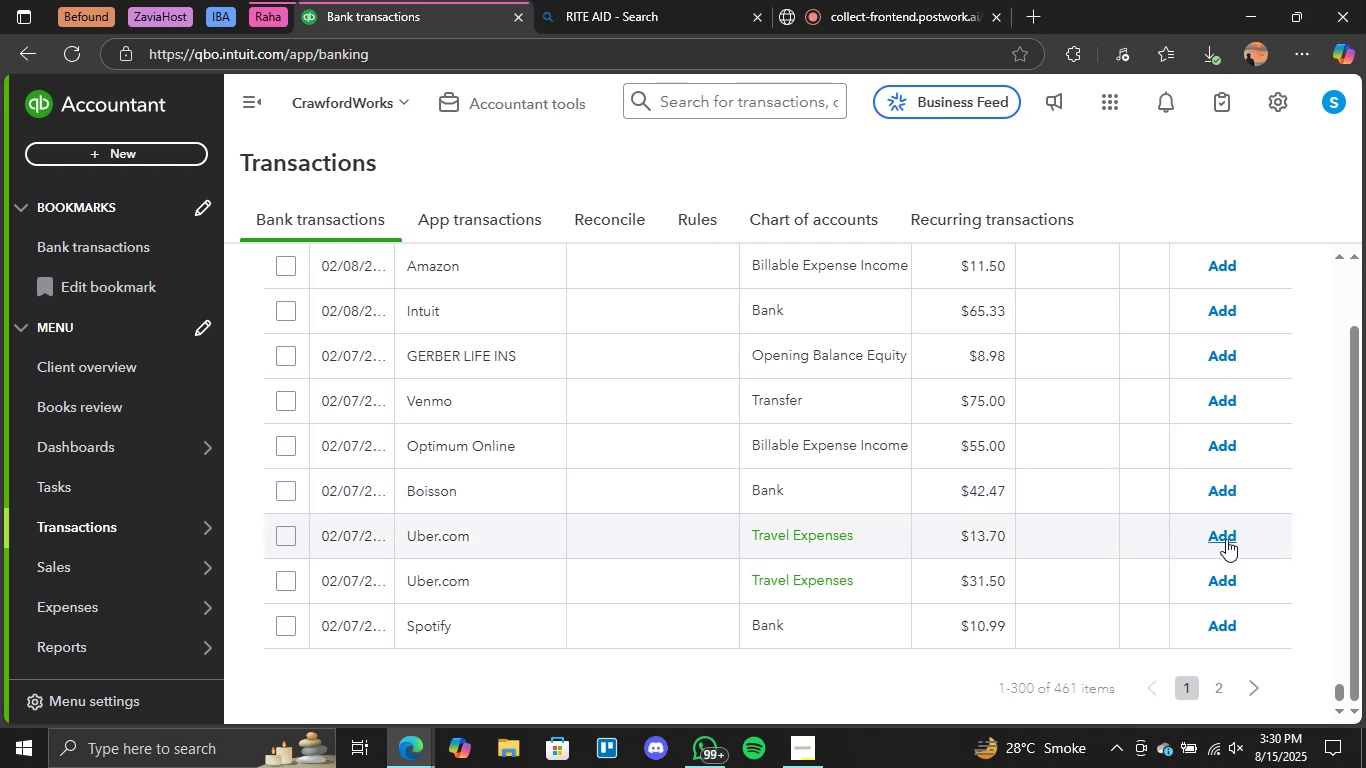 
left_click([1229, 539])
 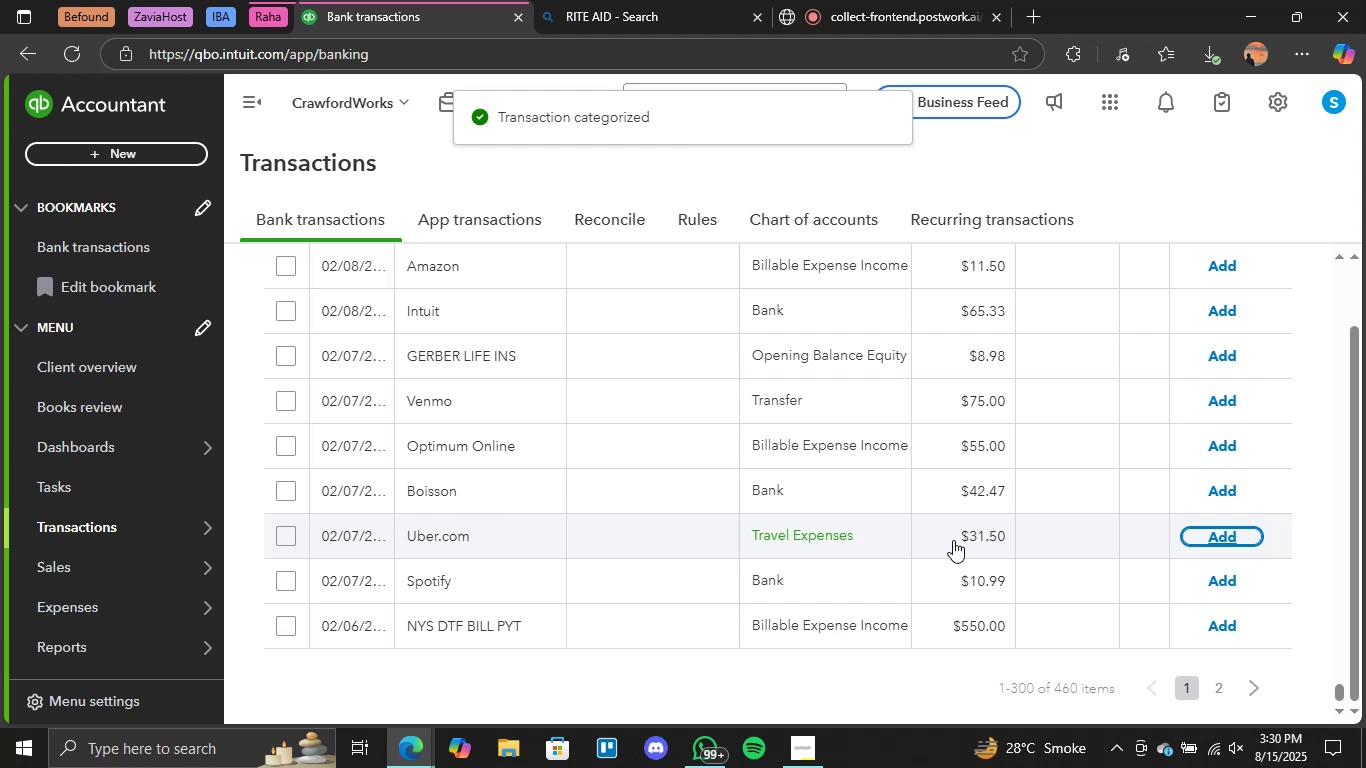 
wait(22.54)
 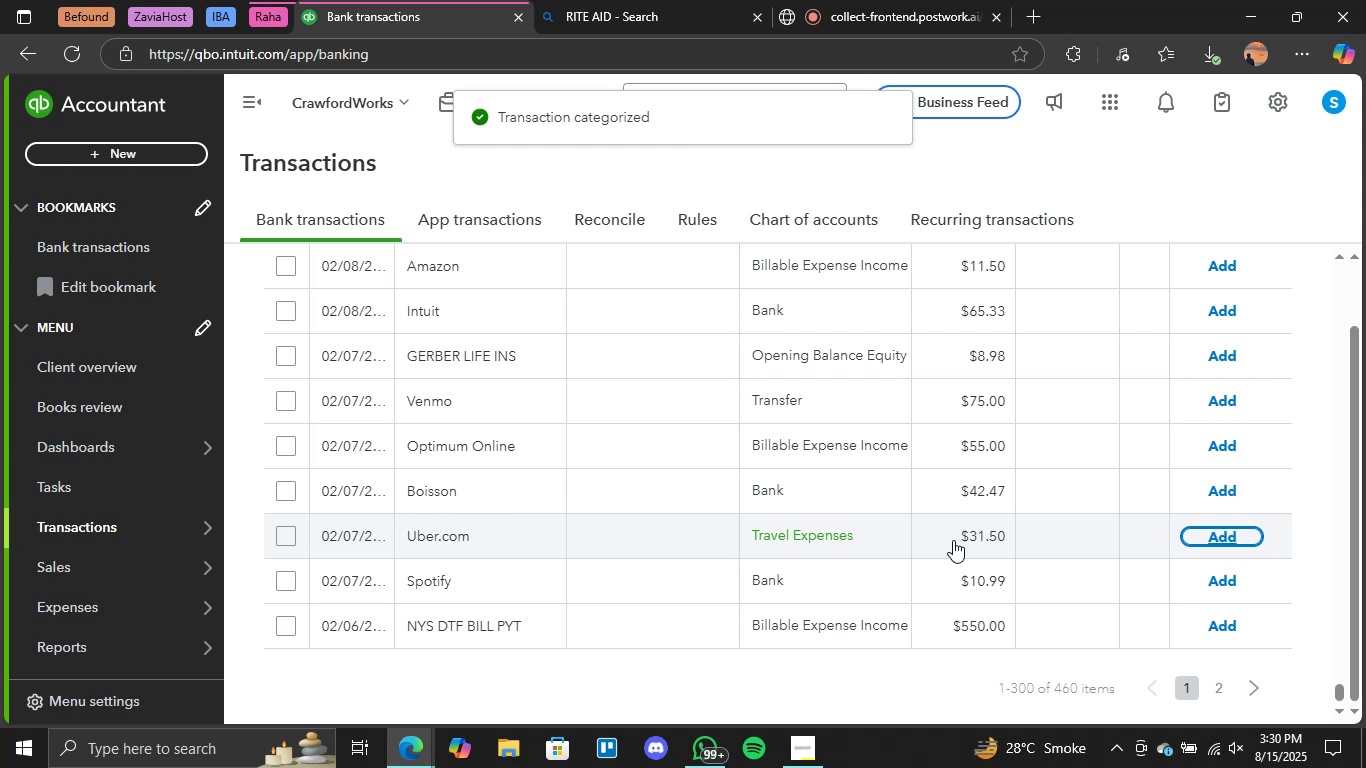 
scroll: coordinate [887, 541], scroll_direction: down, amount: 3.0
 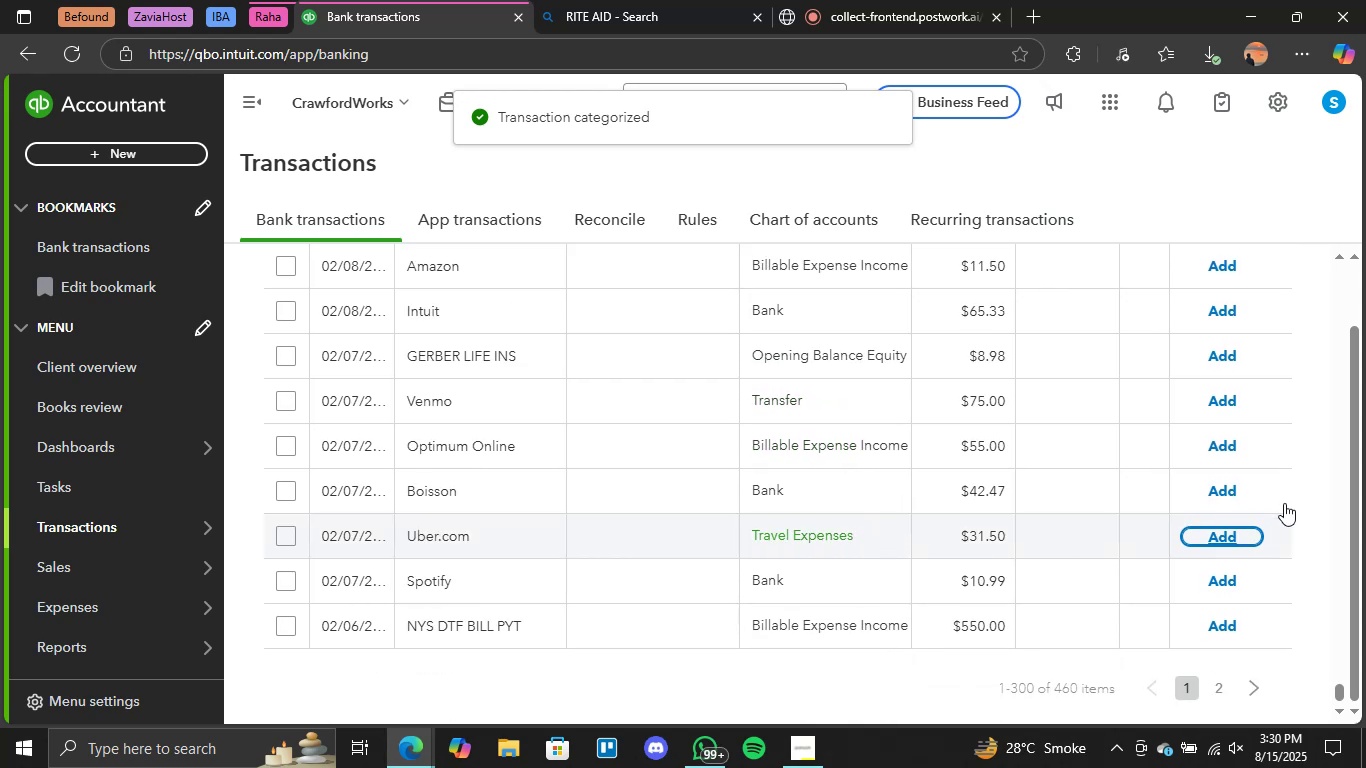 
left_click([1230, 536])
 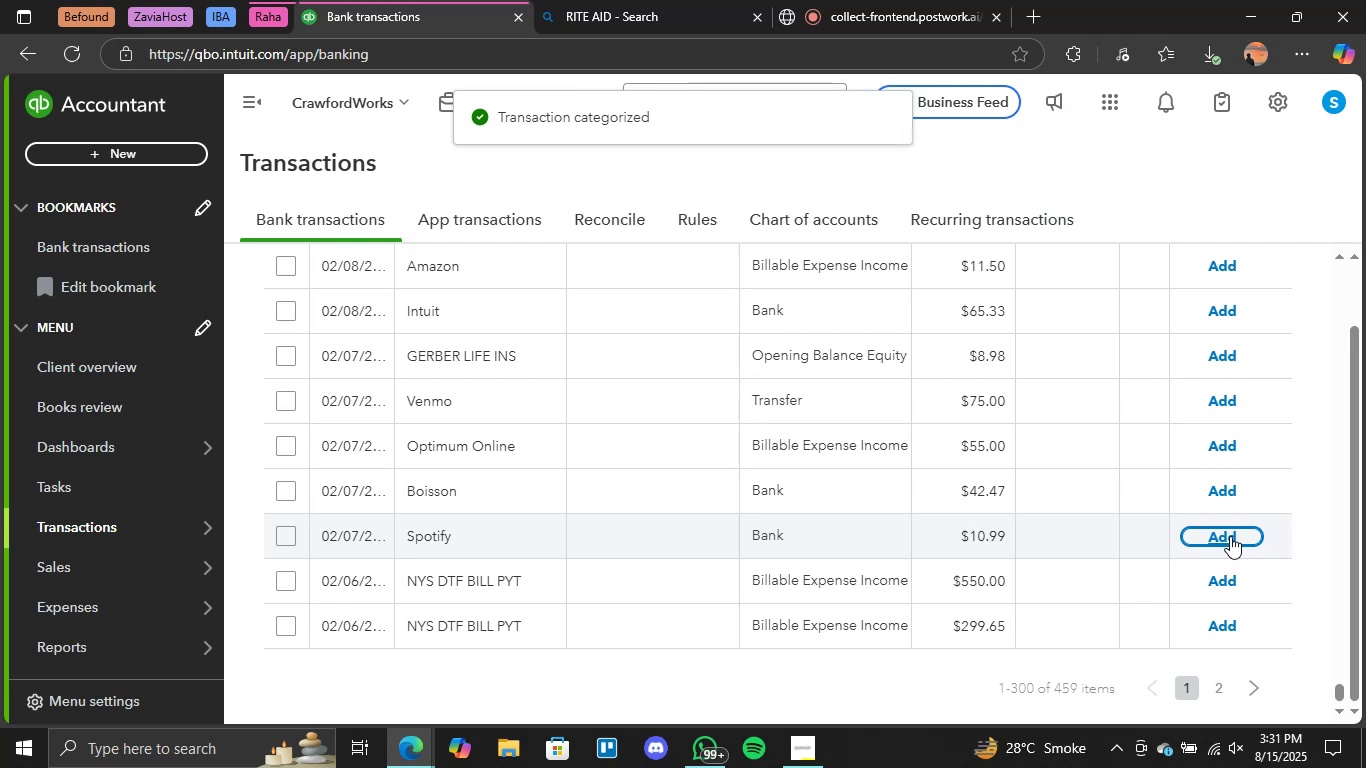 
wait(30.06)
 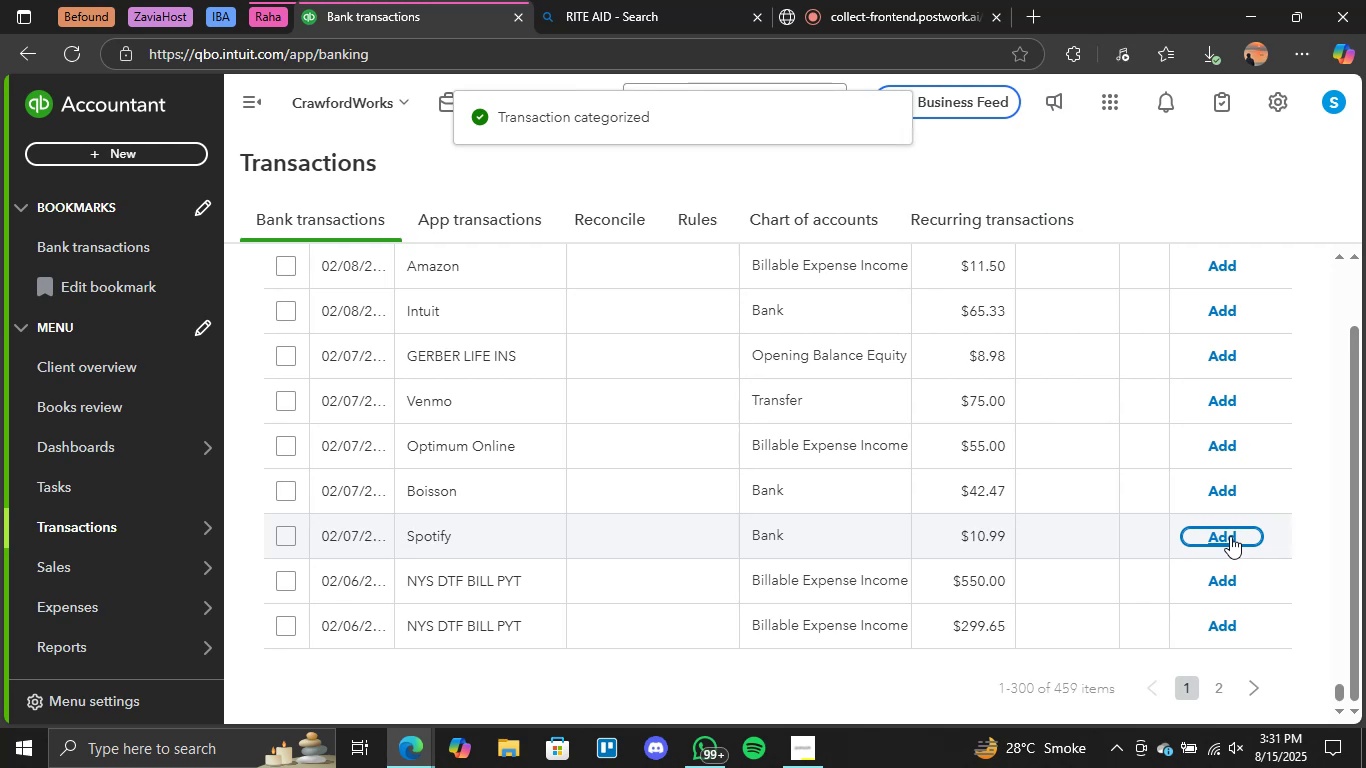 
scroll: coordinate [737, 570], scroll_direction: up, amount: 4.0
 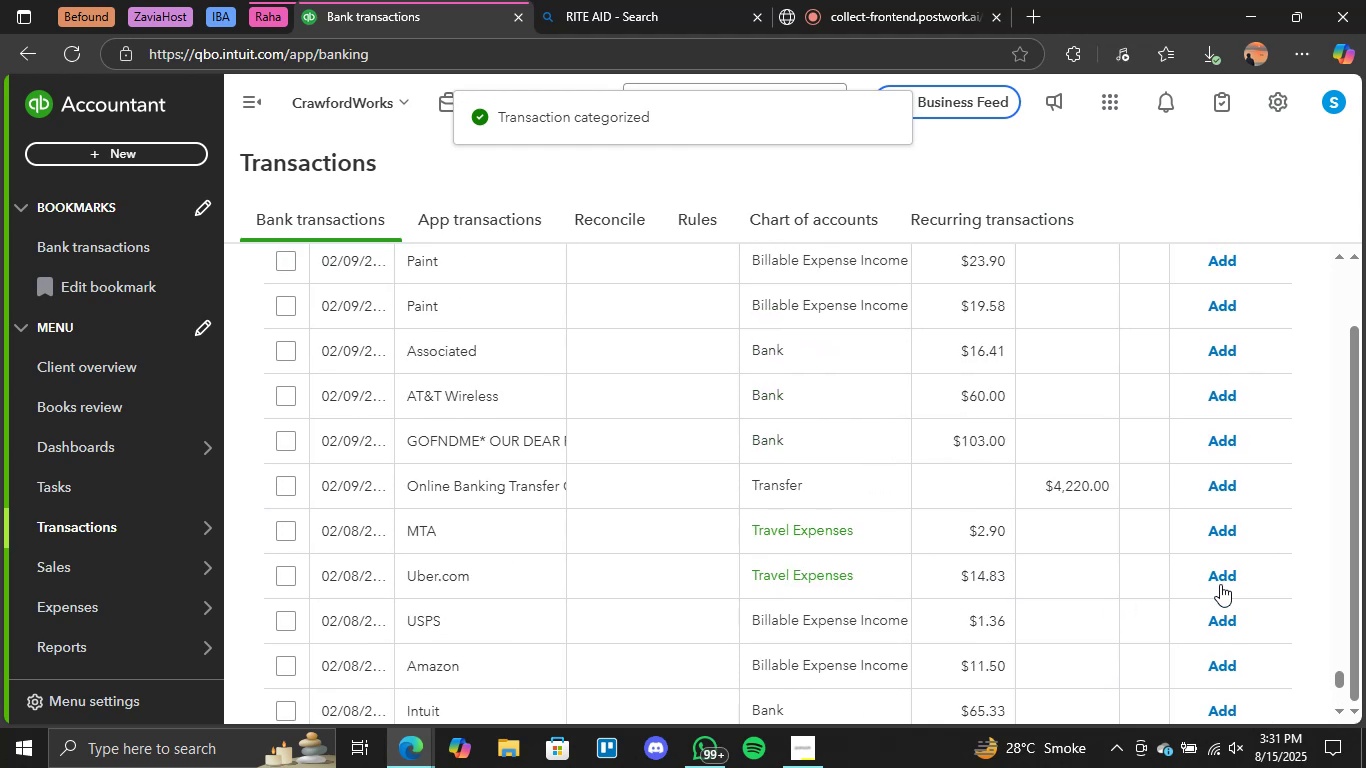 
scroll: coordinate [858, 573], scroll_direction: down, amount: 2.0
 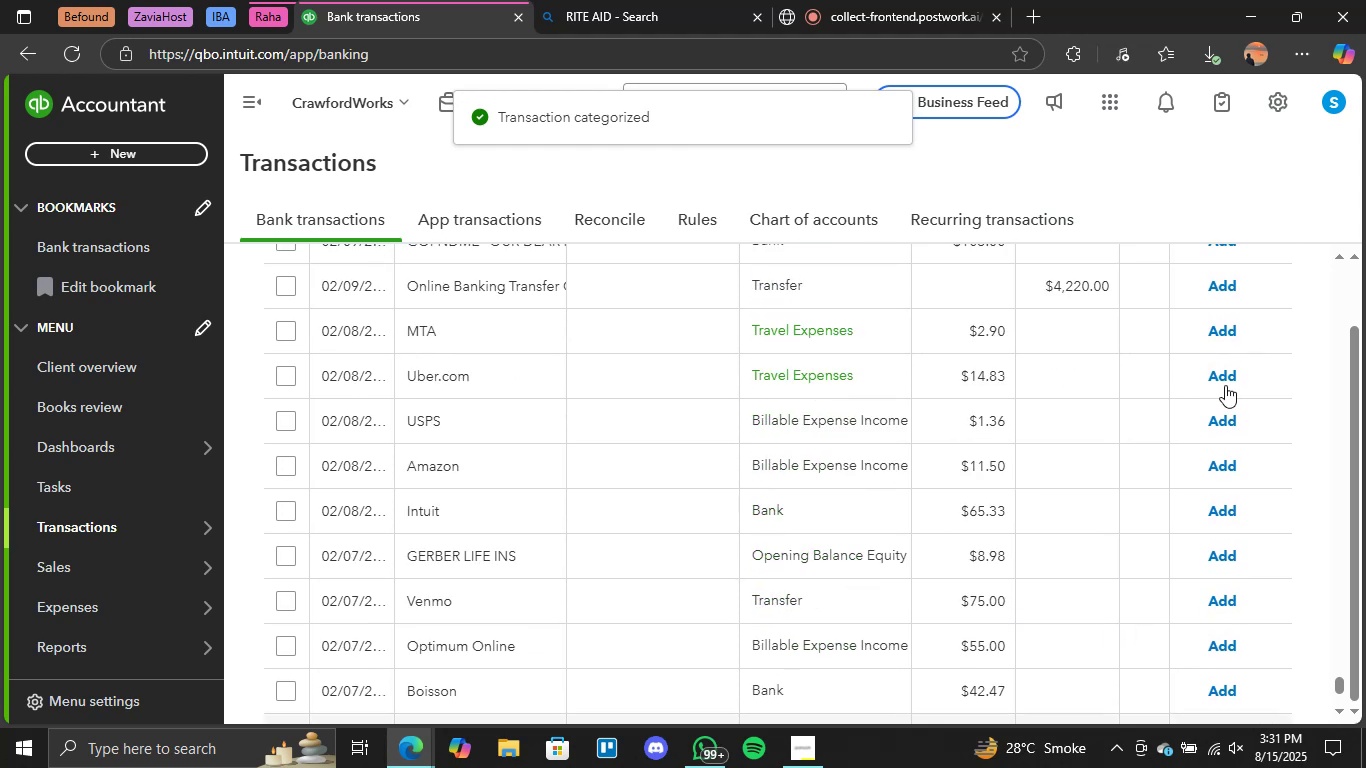 
left_click([1220, 375])
 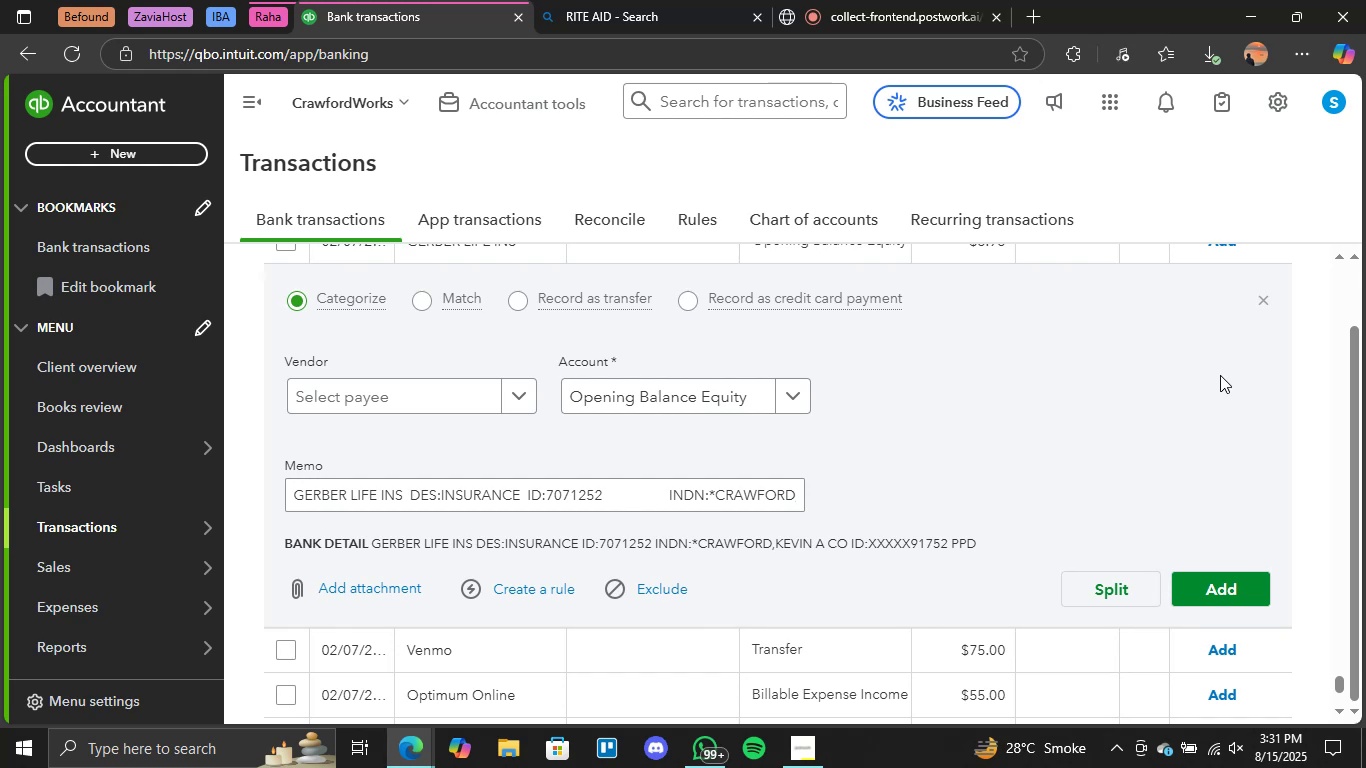 
wait(25.33)
 